 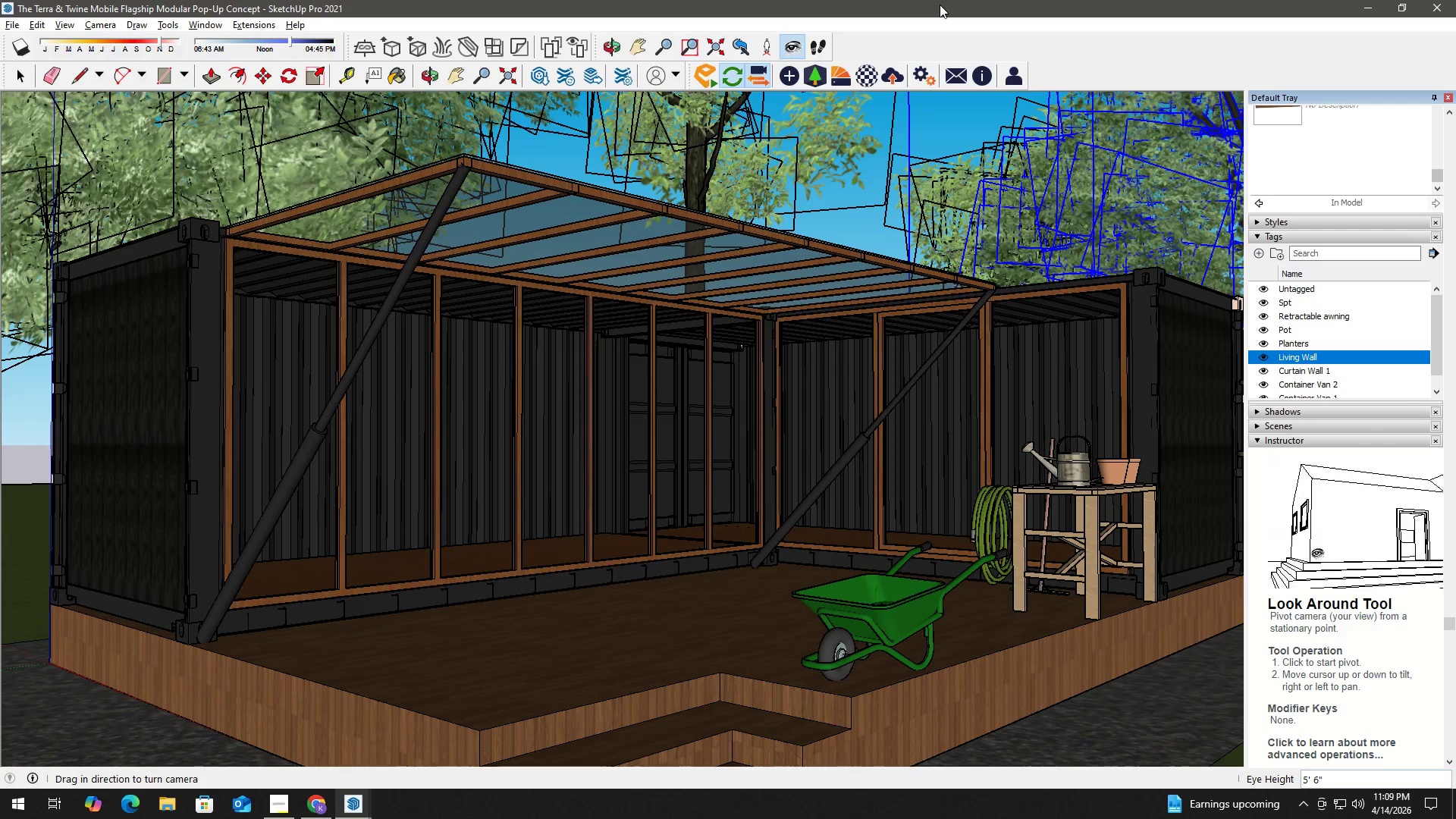 
key(Alt+Tab)
 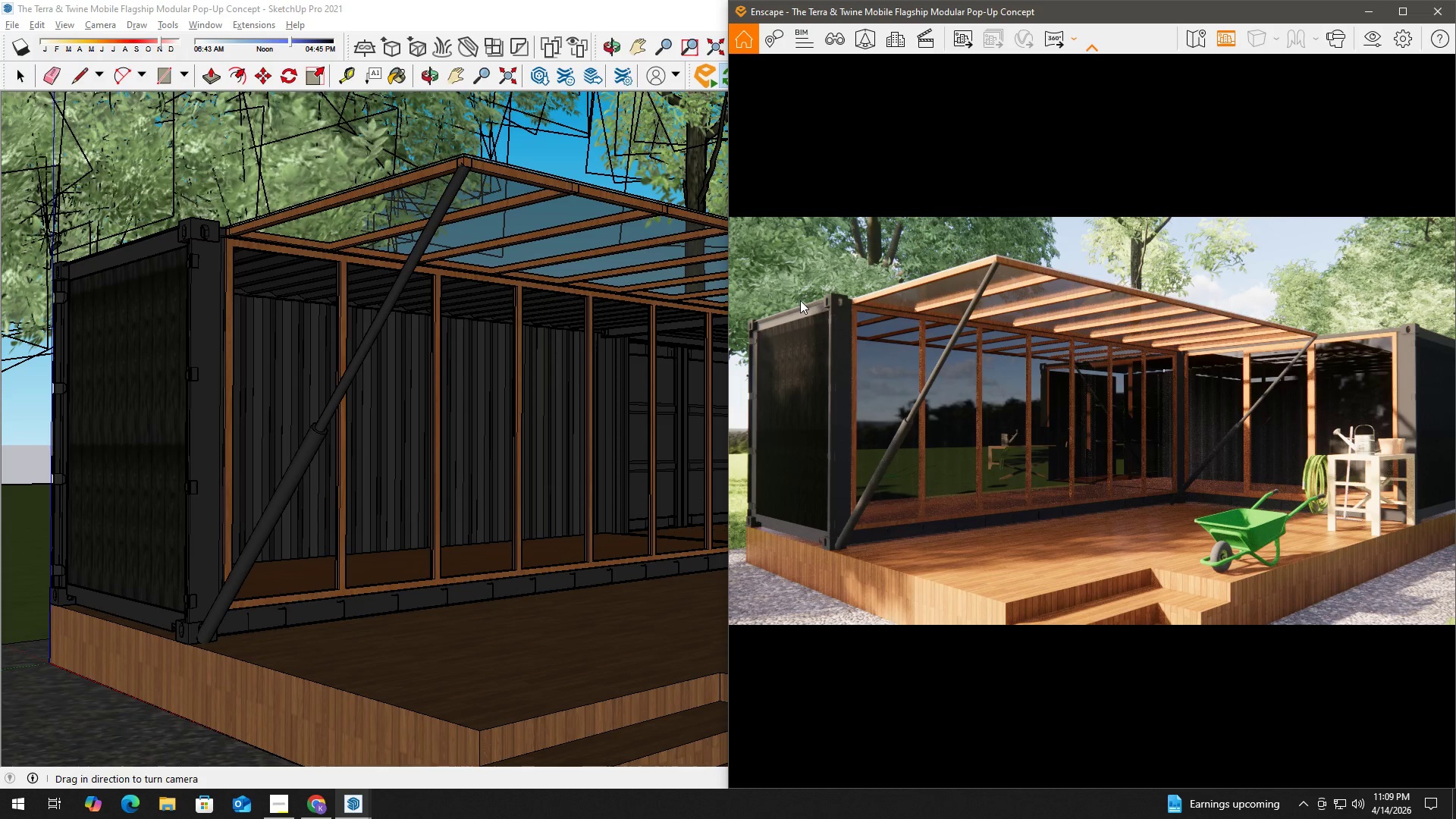 
key(Alt+AltLeft)
 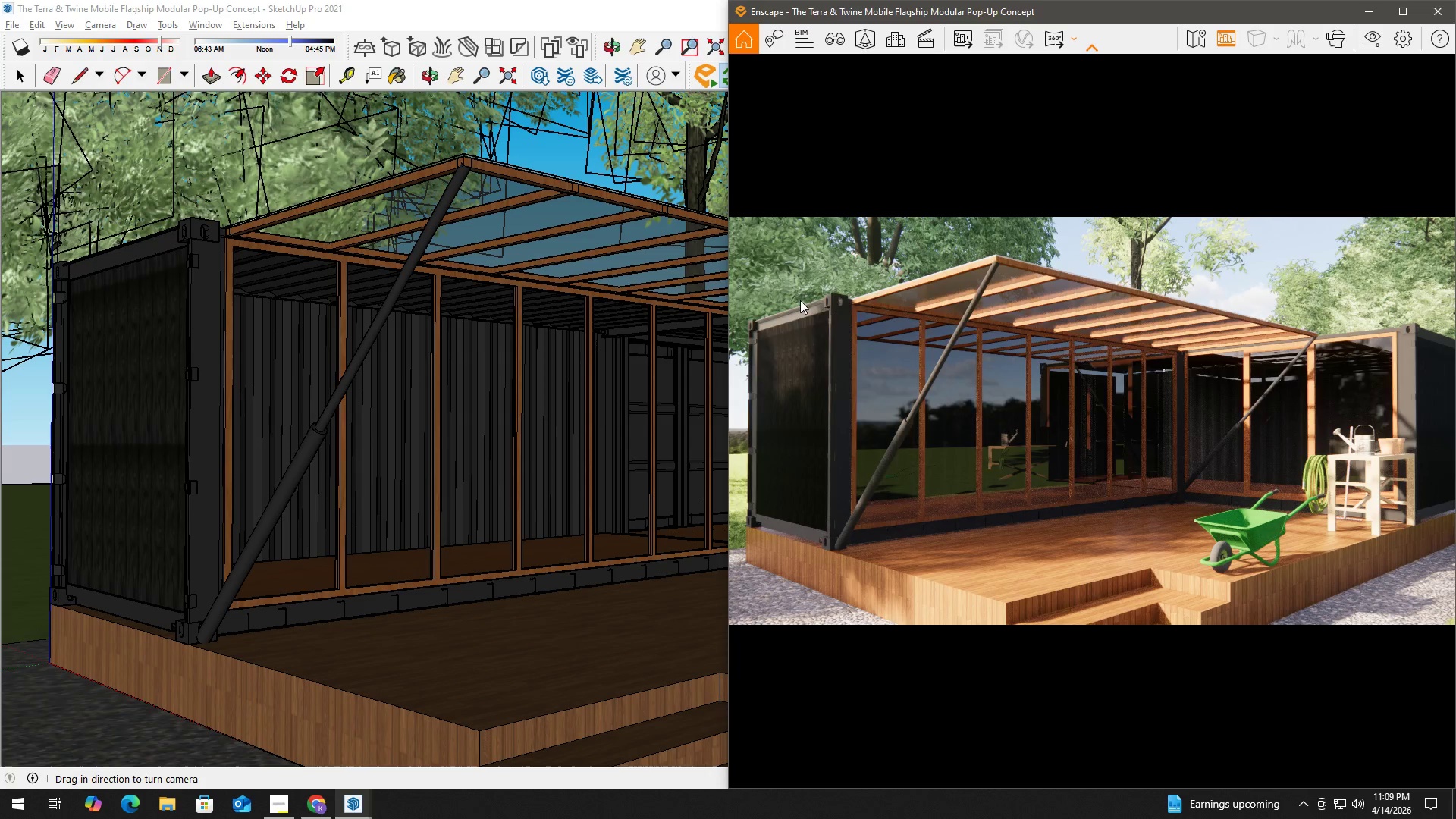 
key(Alt+Tab)
 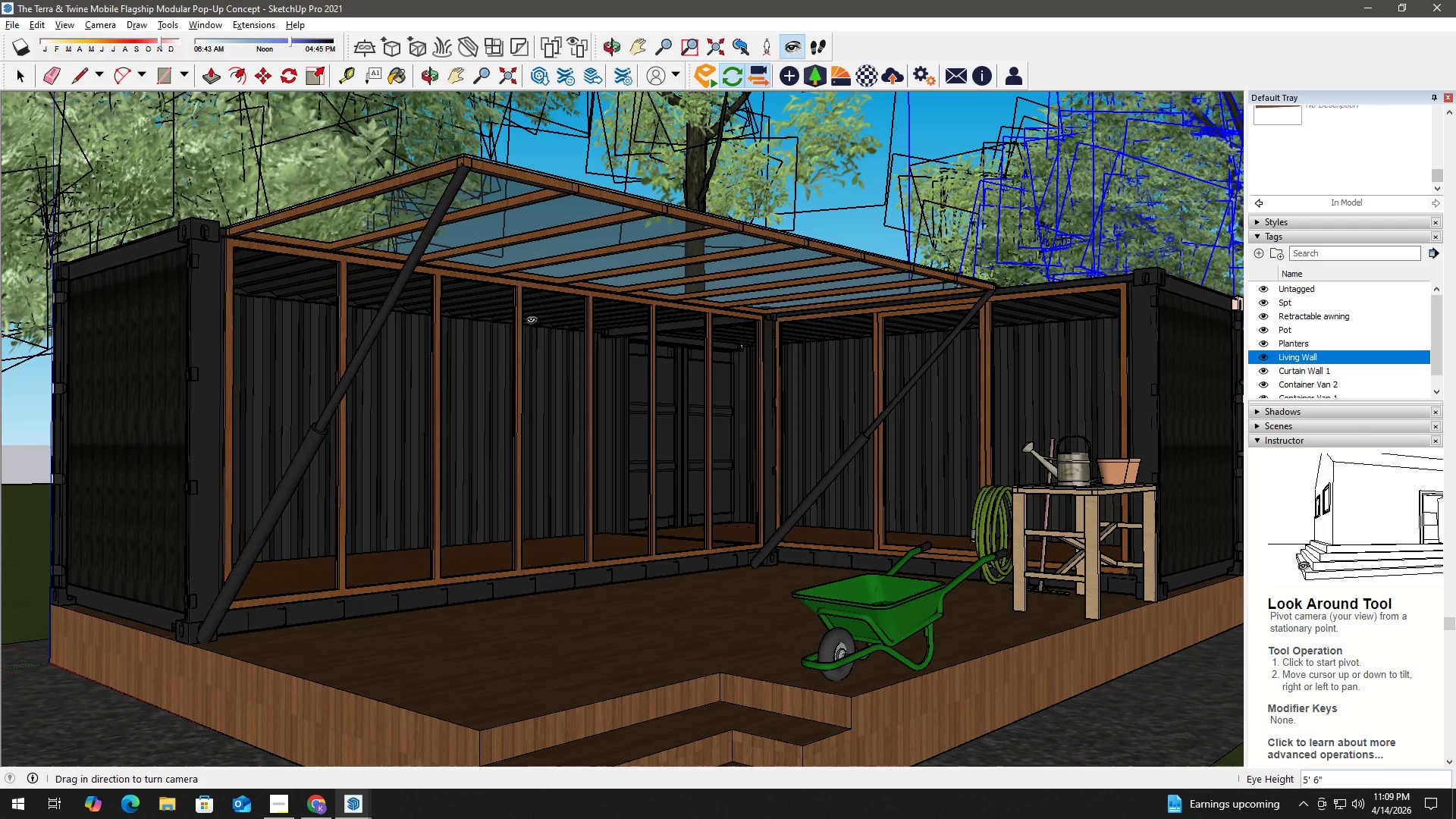 
key(Space)
 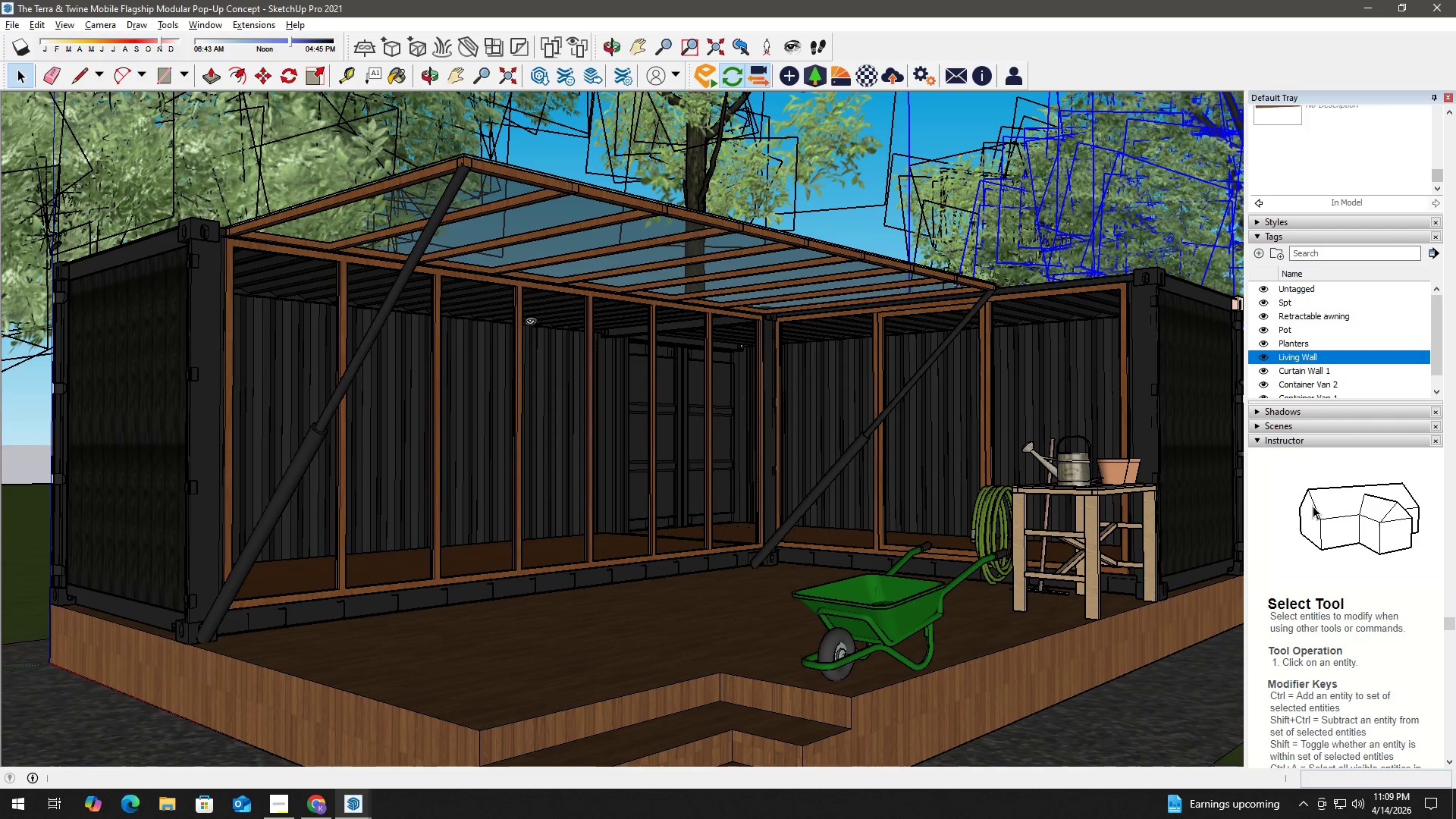 
scroll: coordinate [532, 322], scroll_direction: down, amount: 2.0
 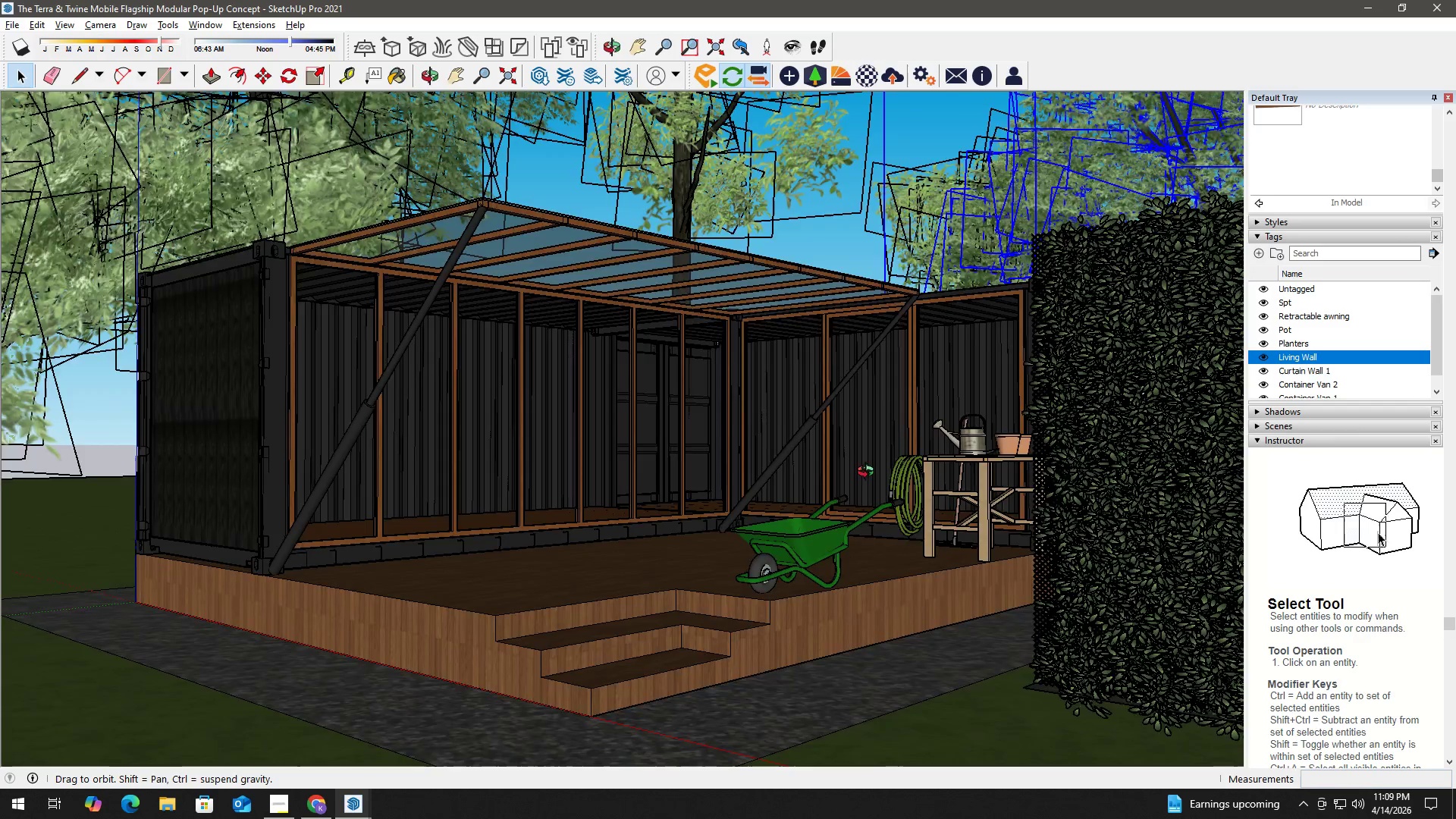 
key(H)
 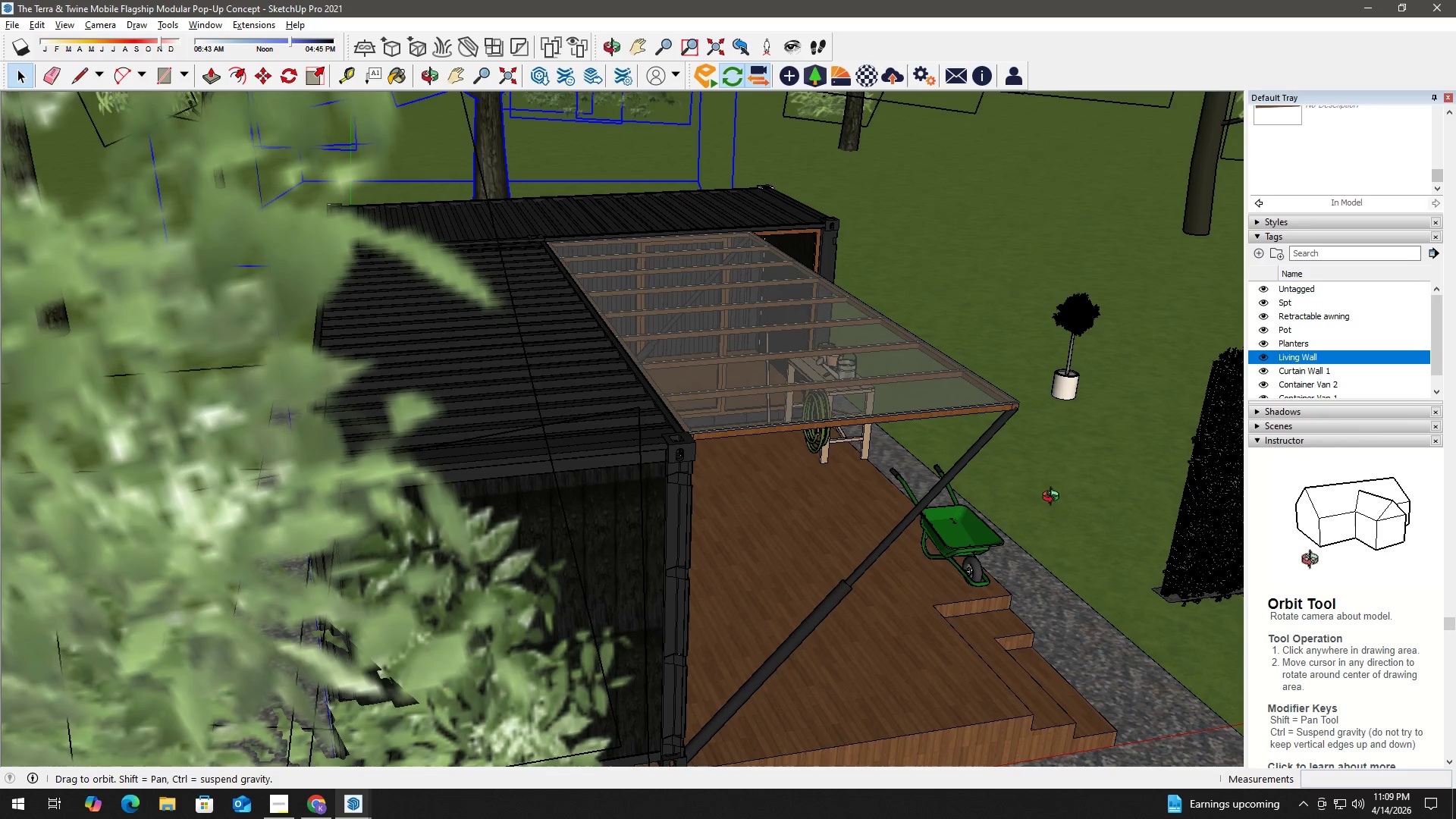 
left_click_drag(start_coordinate=[1042, 490], to_coordinate=[435, 393])
 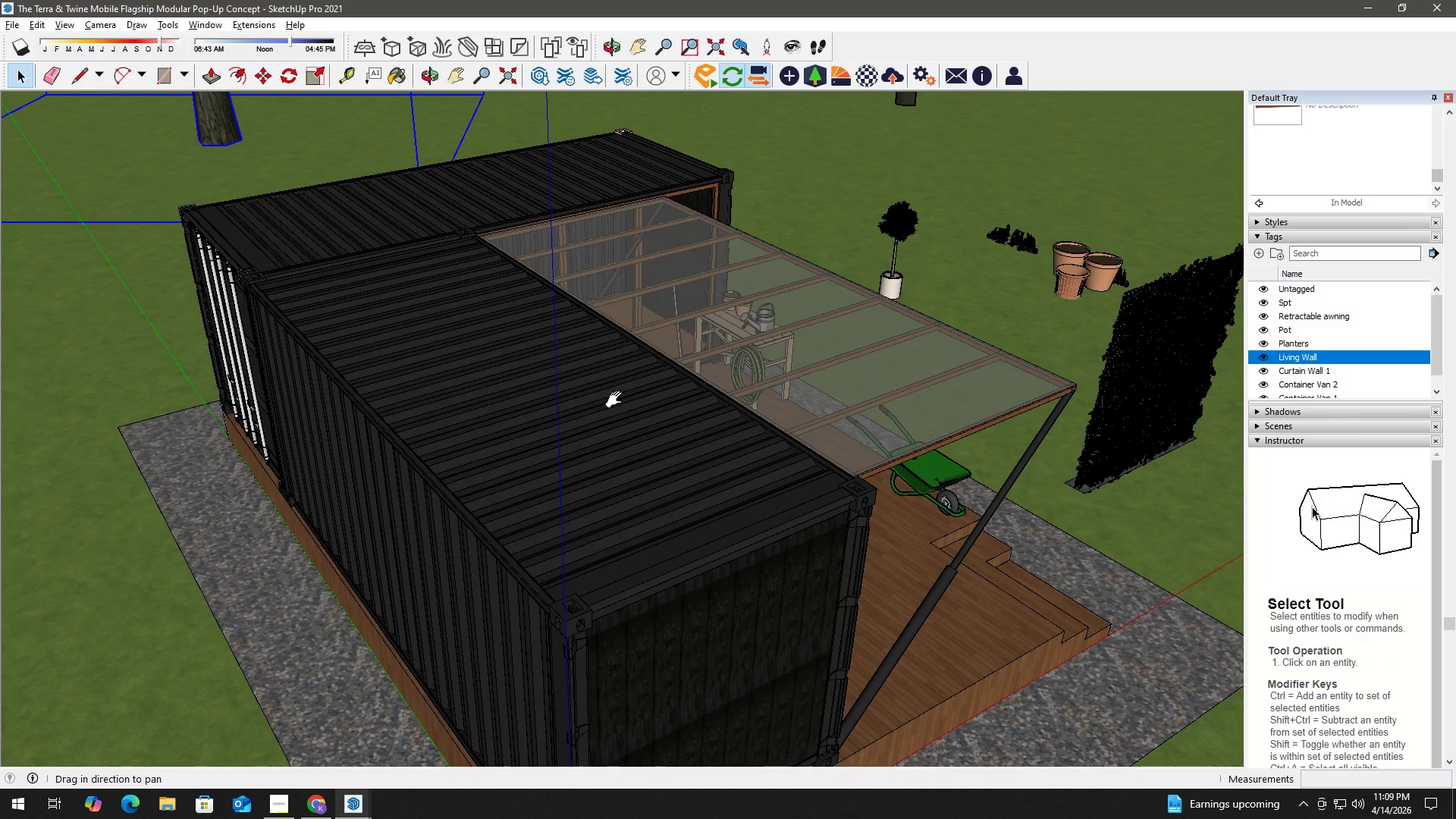 
scroll: coordinate [619, 399], scroll_direction: down, amount: 1.0
 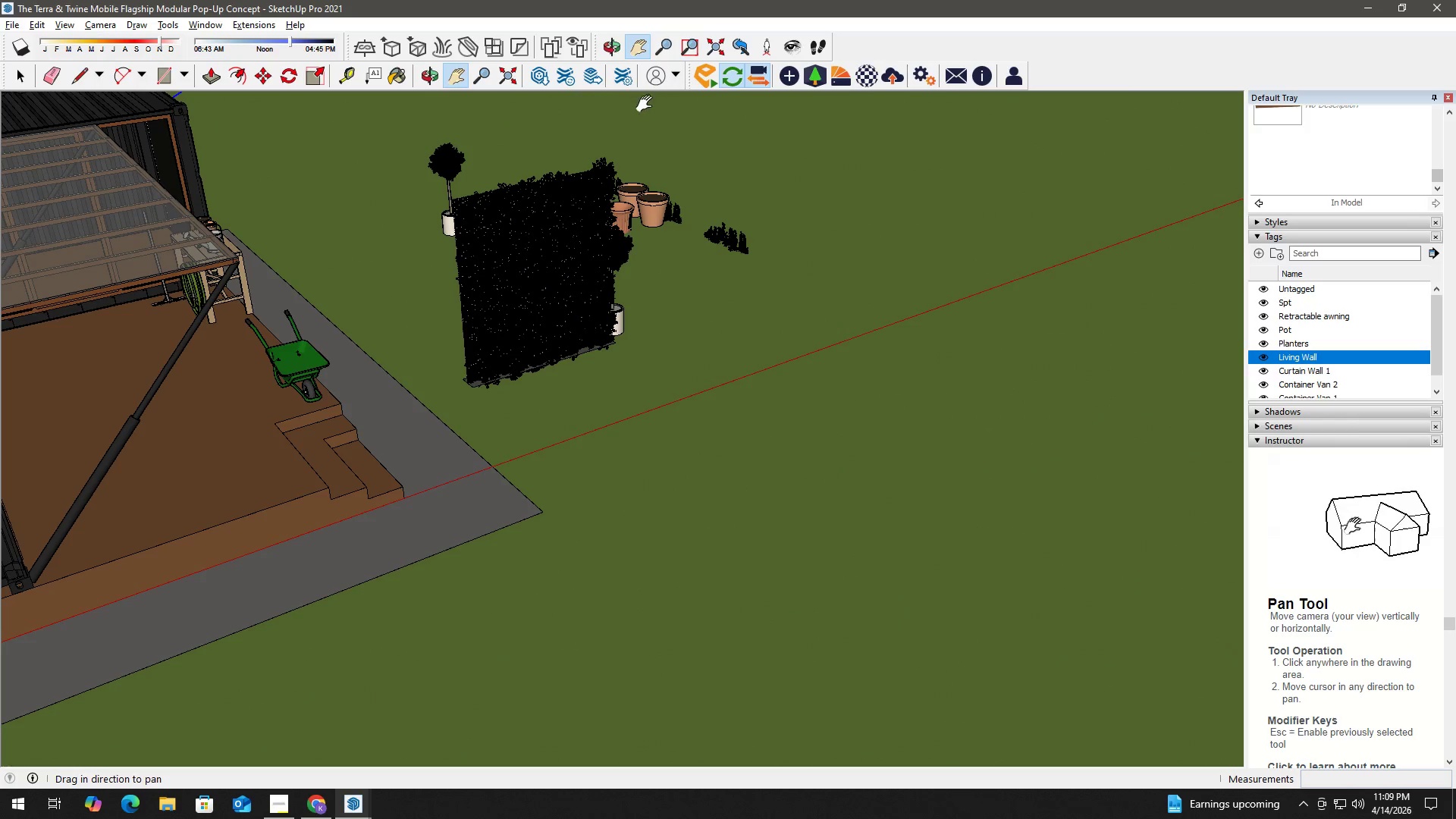 
key(Space)
 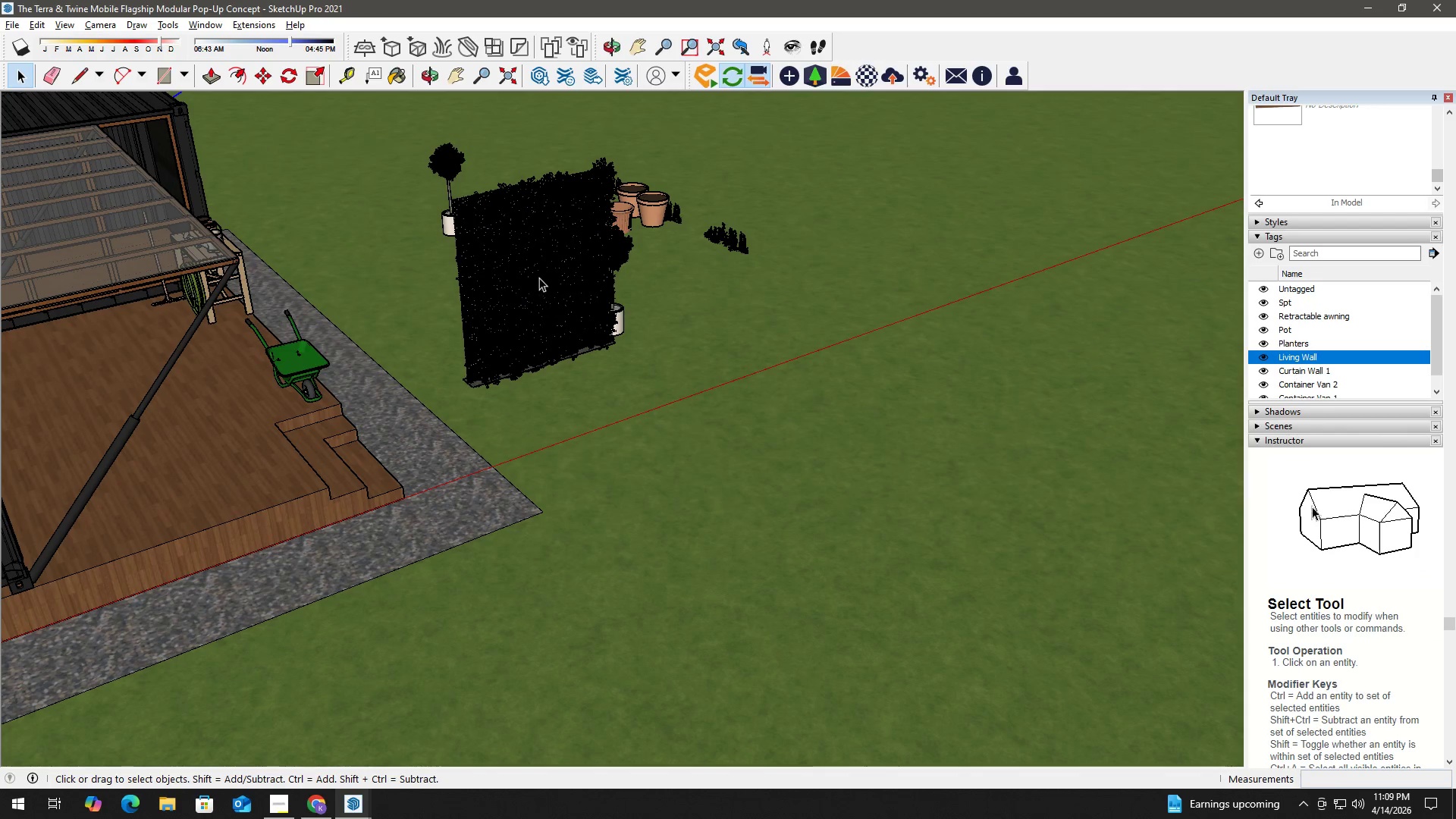 
left_click([538, 277])
 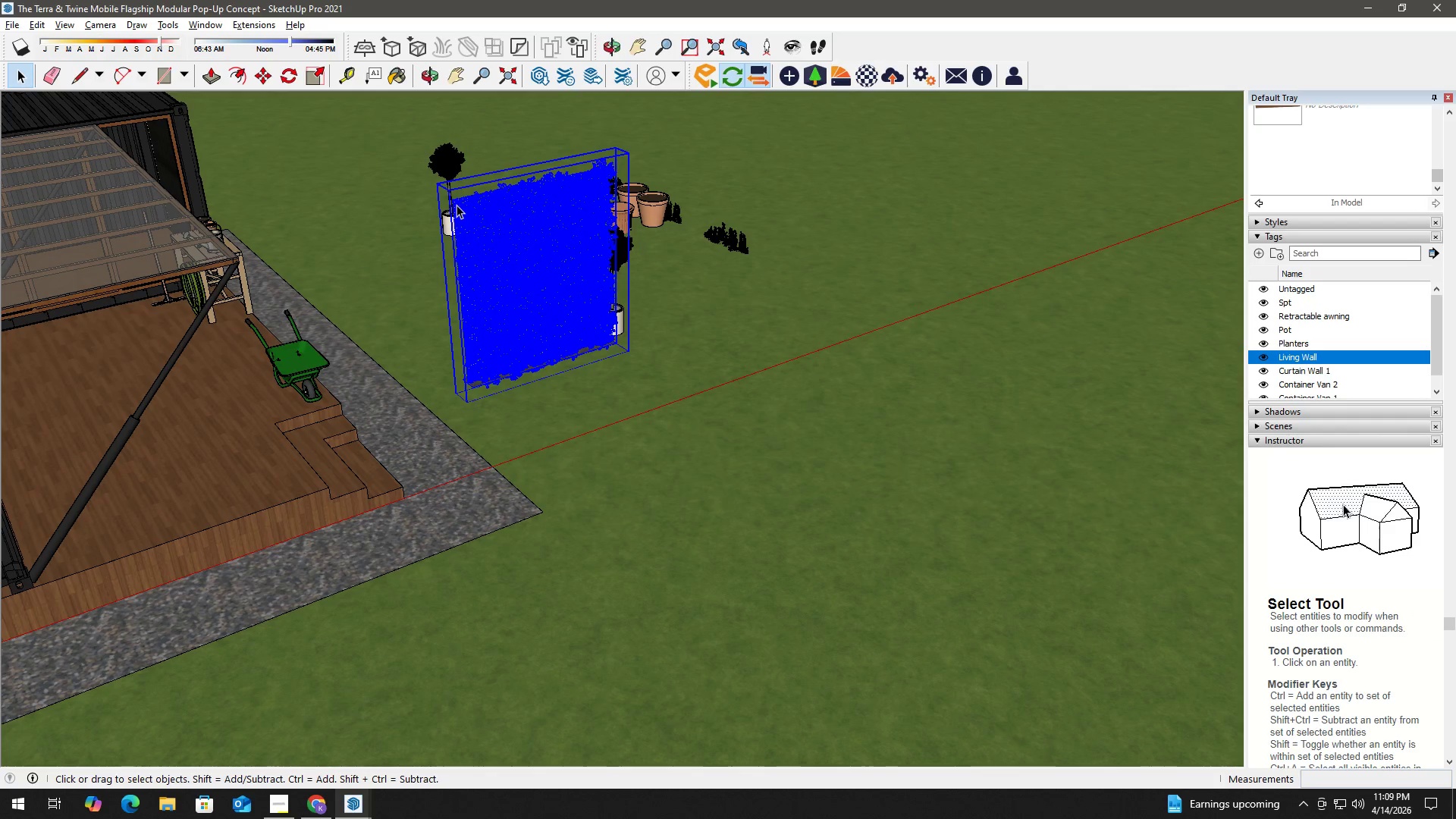 
key(M)
 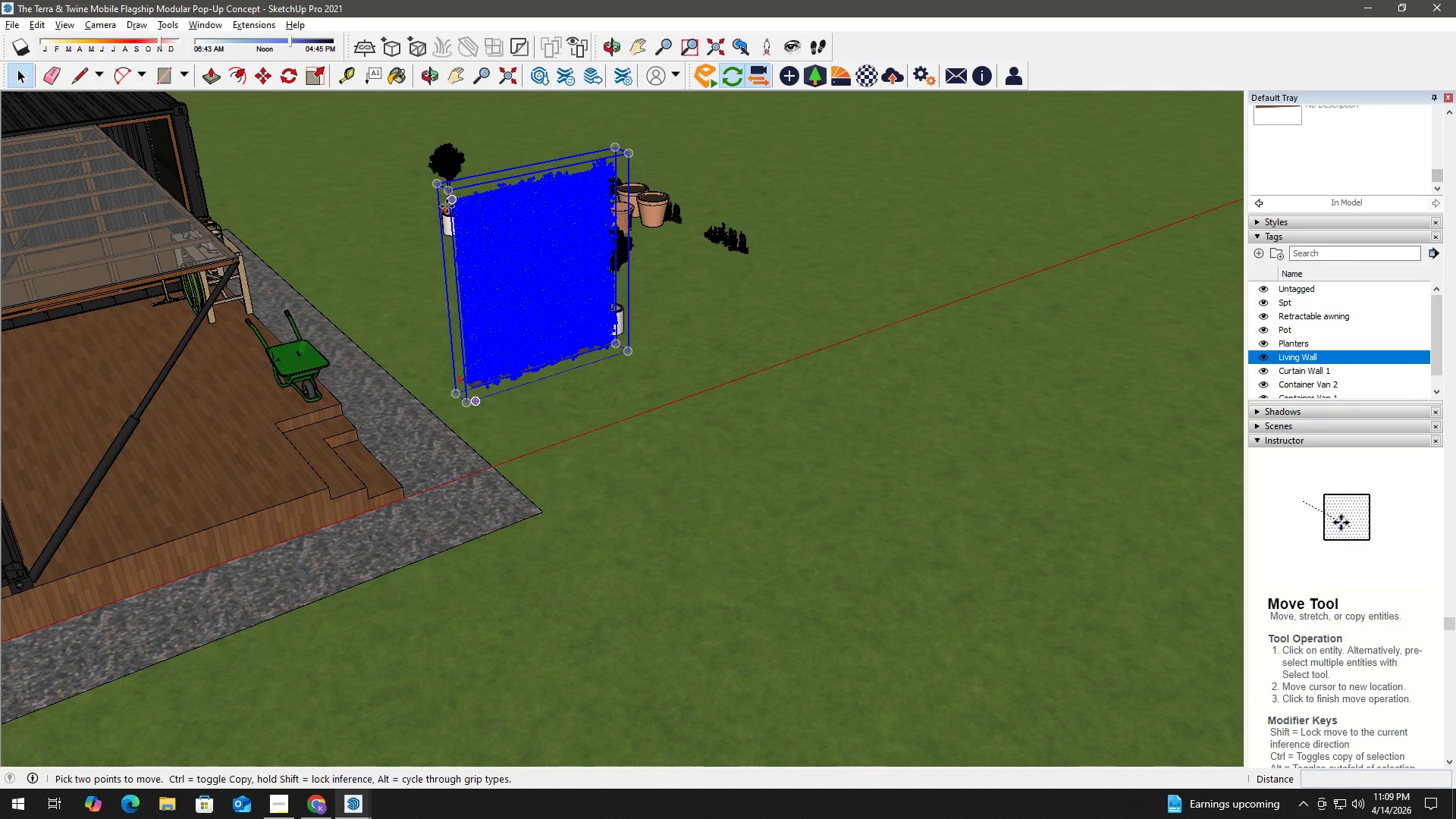 
left_click([450, 202])
 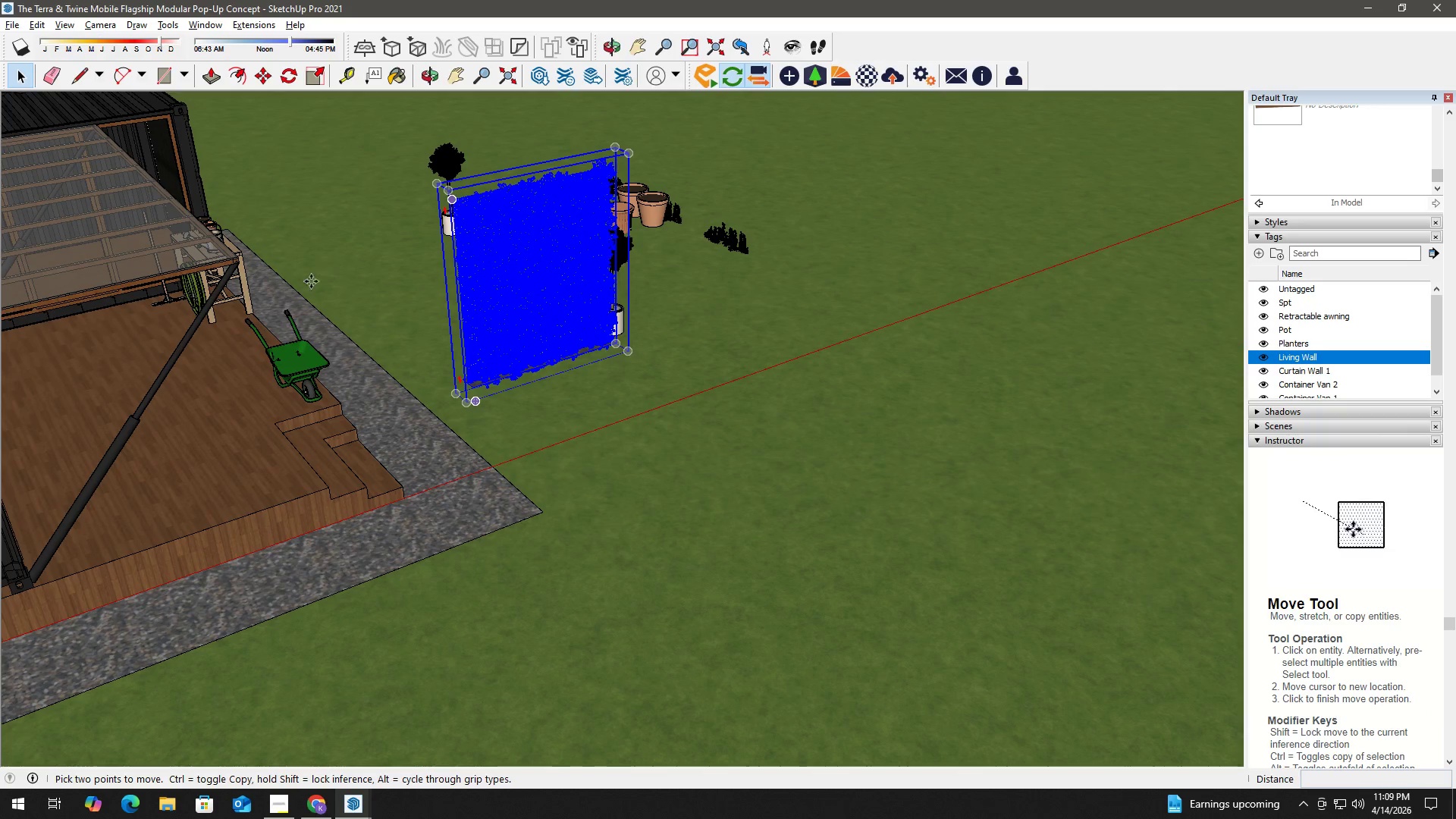 
hold_key(key=ShiftLeft, duration=0.67)
 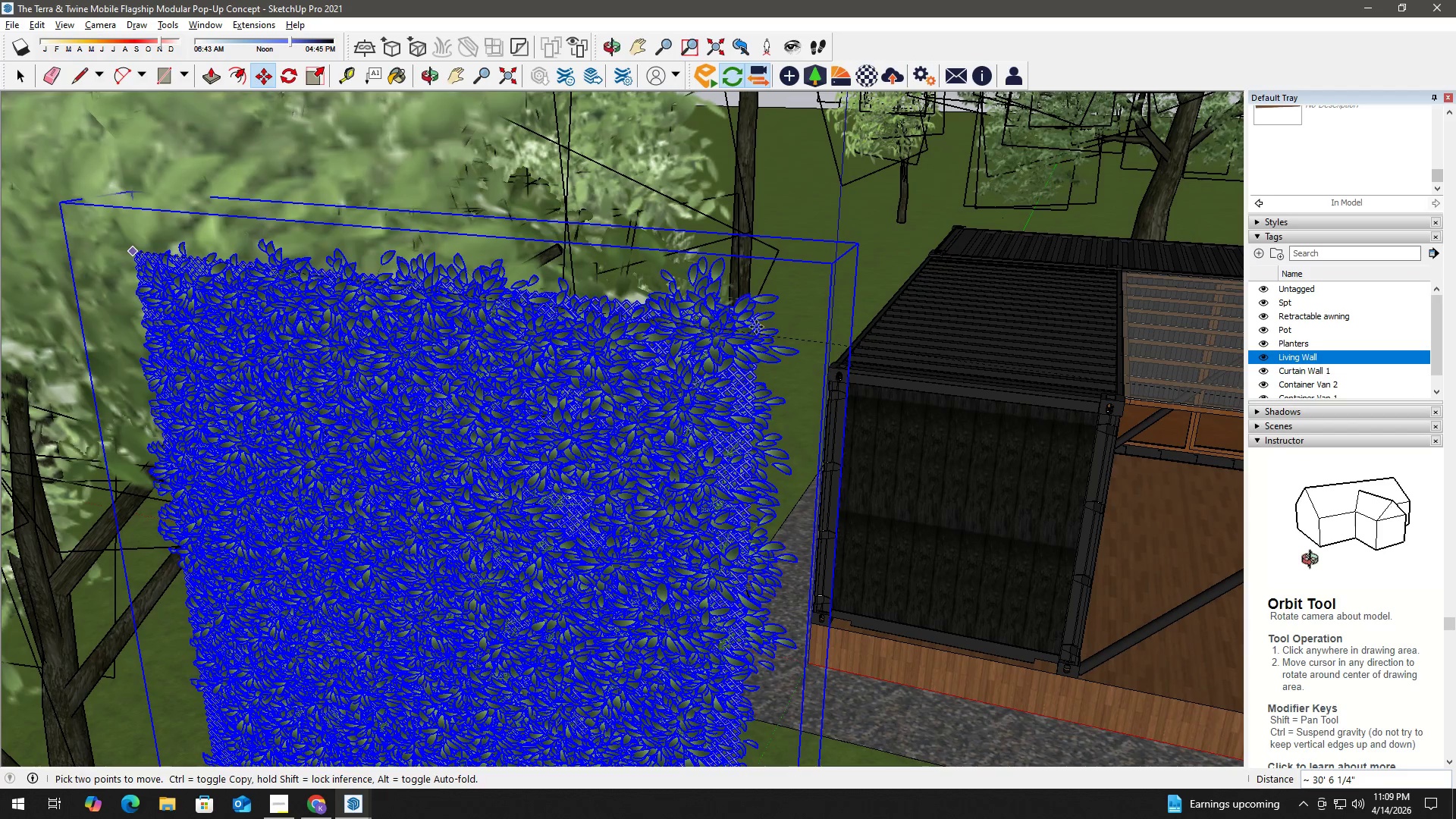 
scroll: coordinate [277, 310], scroll_direction: down, amount: 3.0
 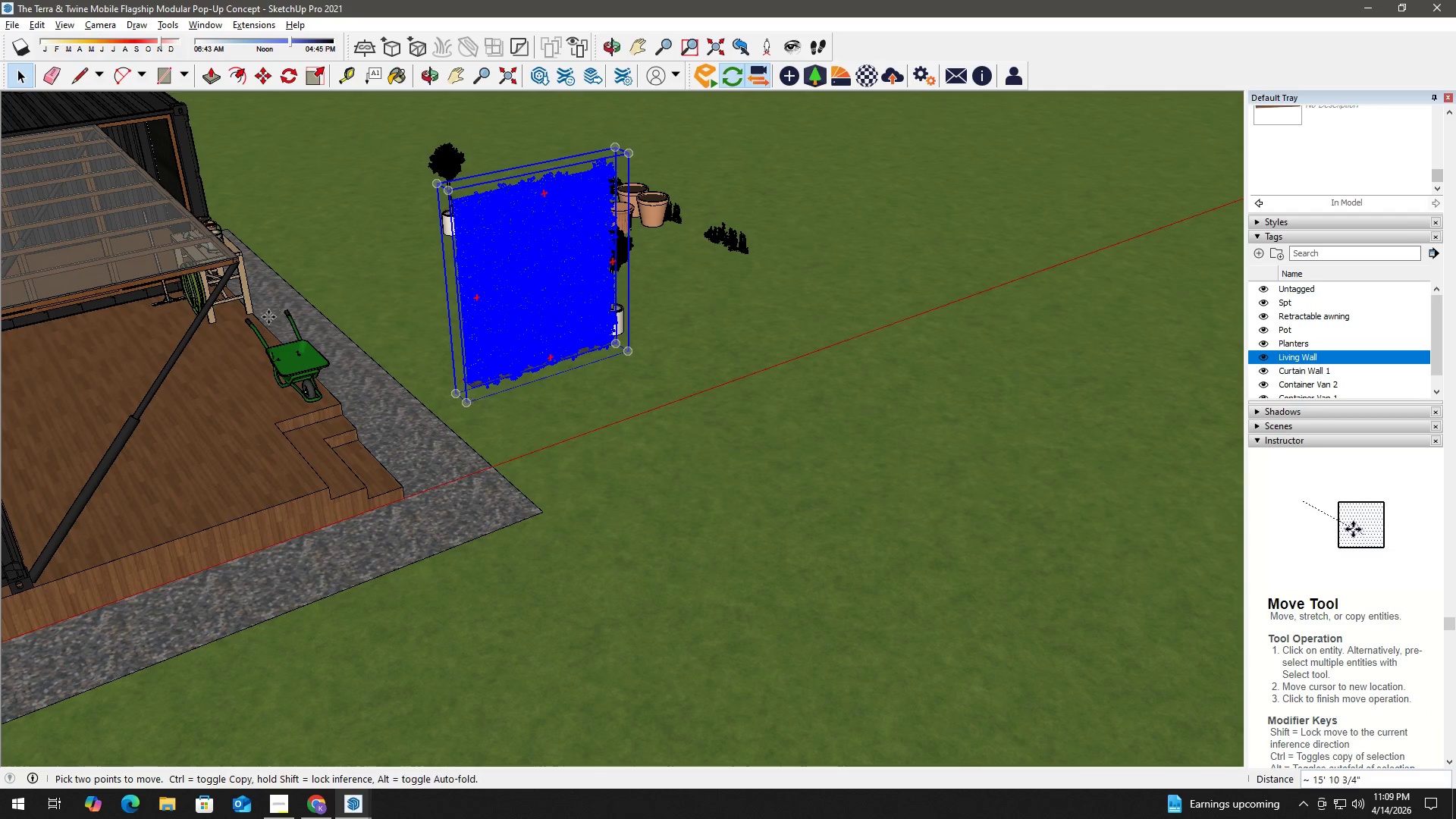 
scroll: coordinate [833, 383], scroll_direction: up, amount: 12.0
 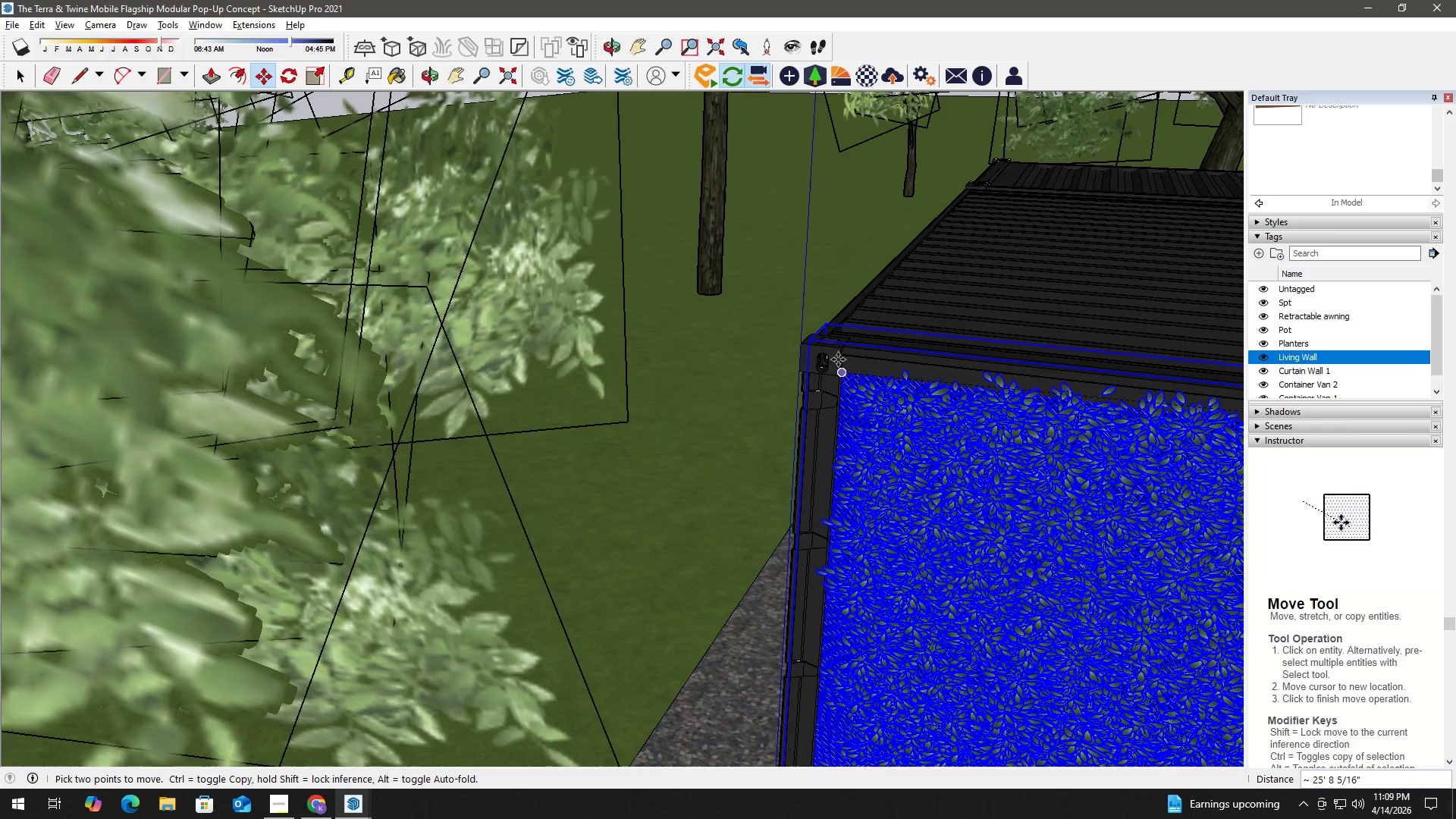 
left_click([838, 356])
 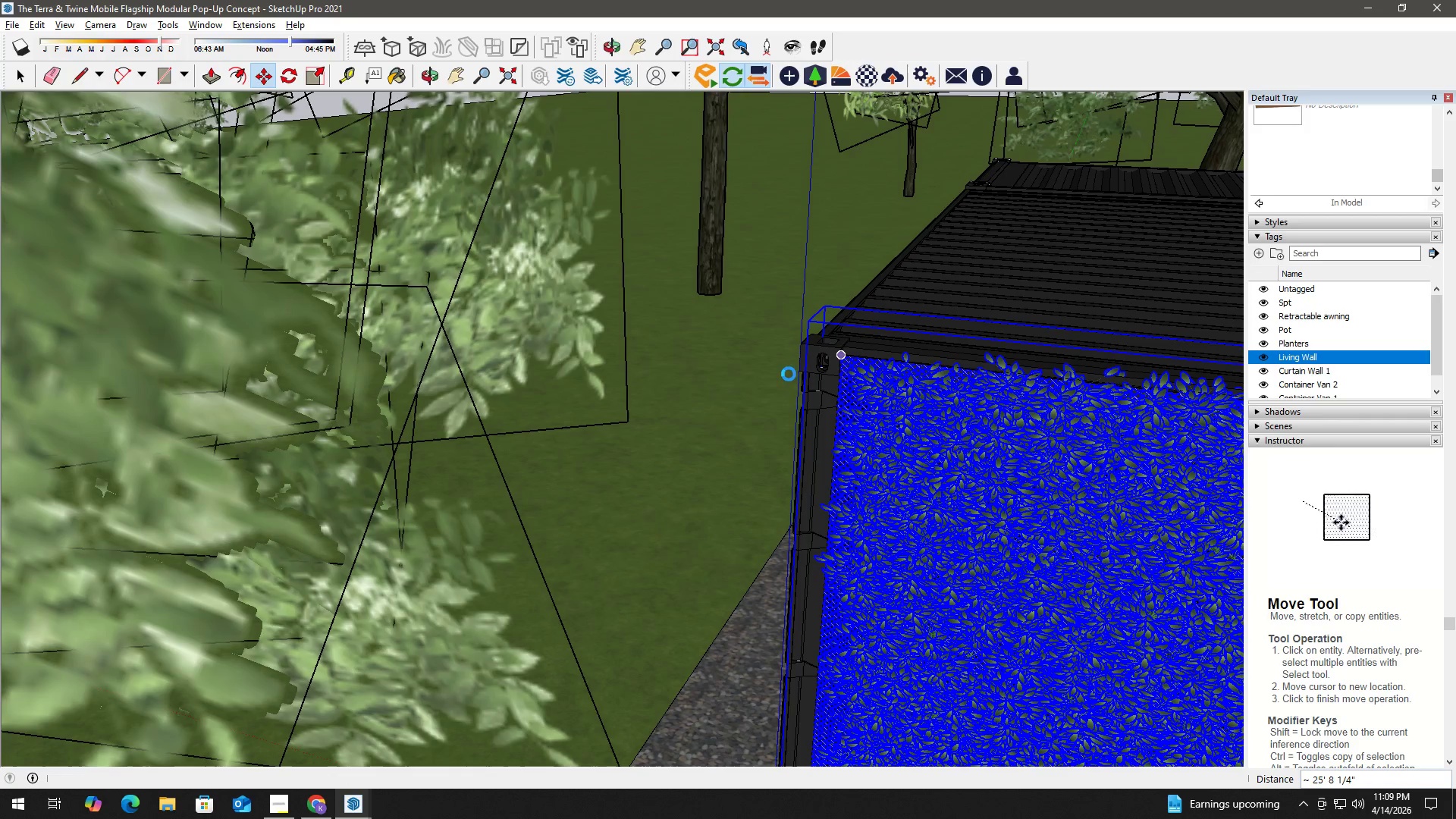 
key(Space)
 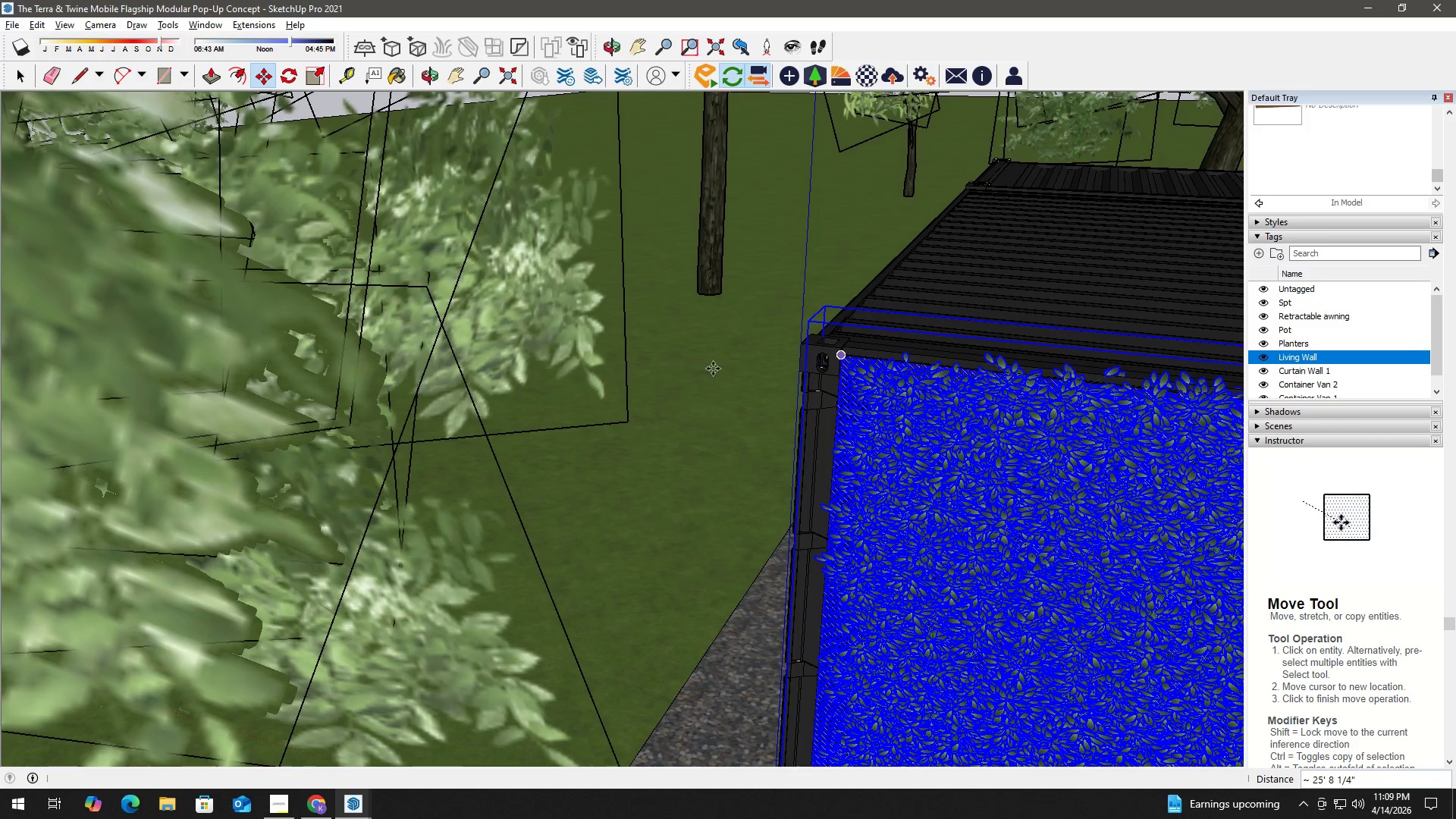 
scroll: coordinate [684, 334], scroll_direction: down, amount: 30.0
 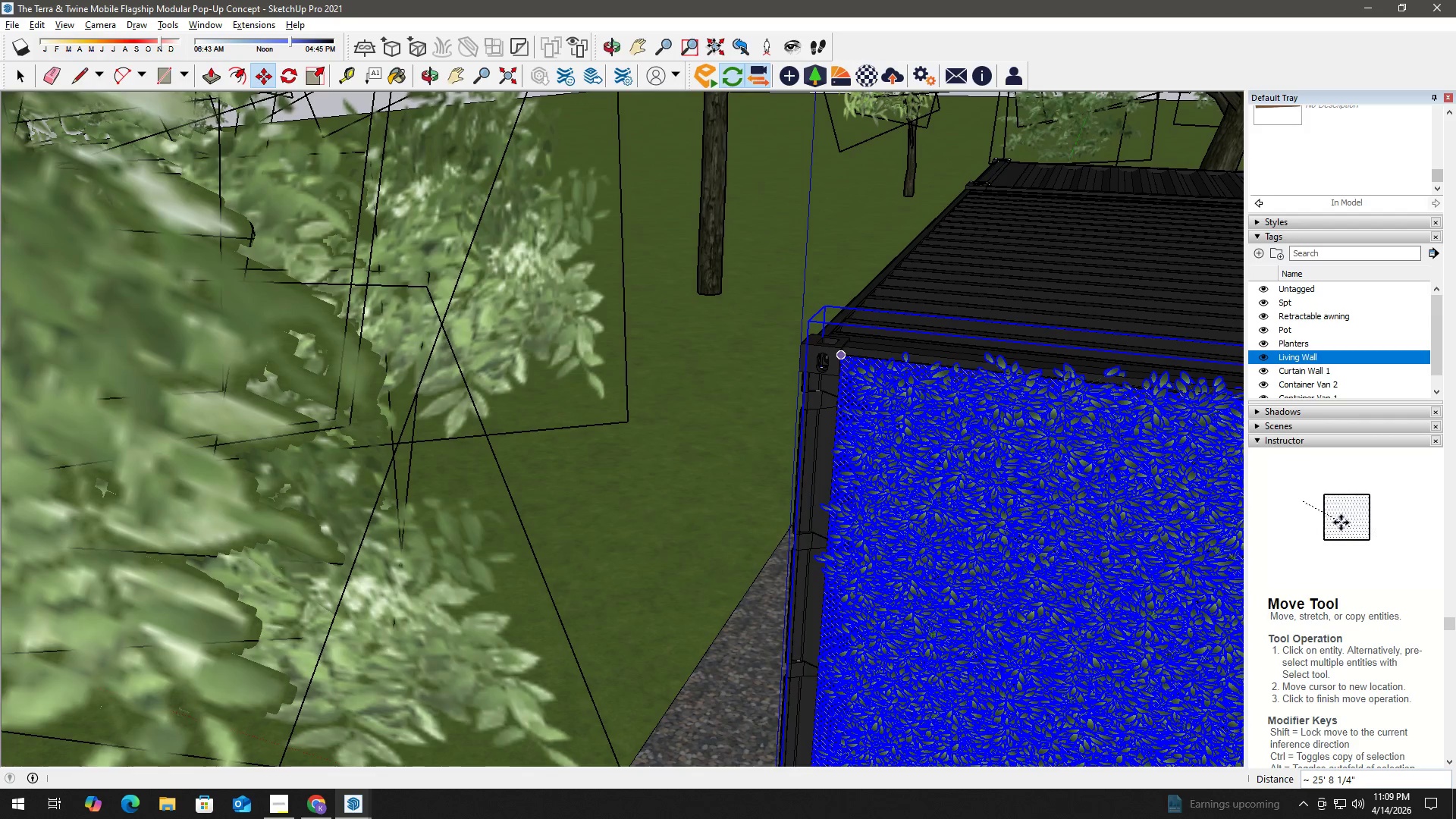 
left_click([714, 46])
 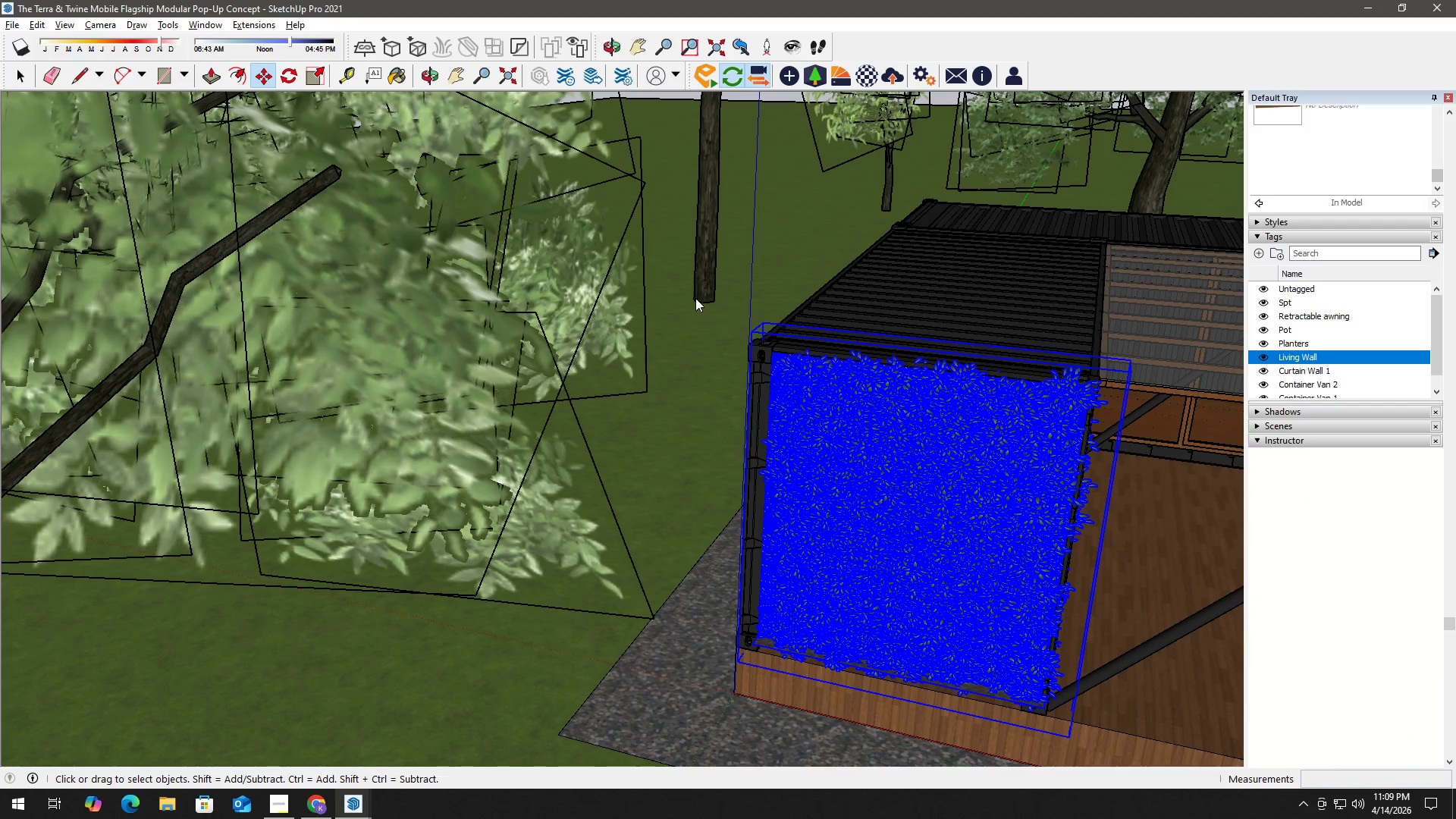 
key(Space)
 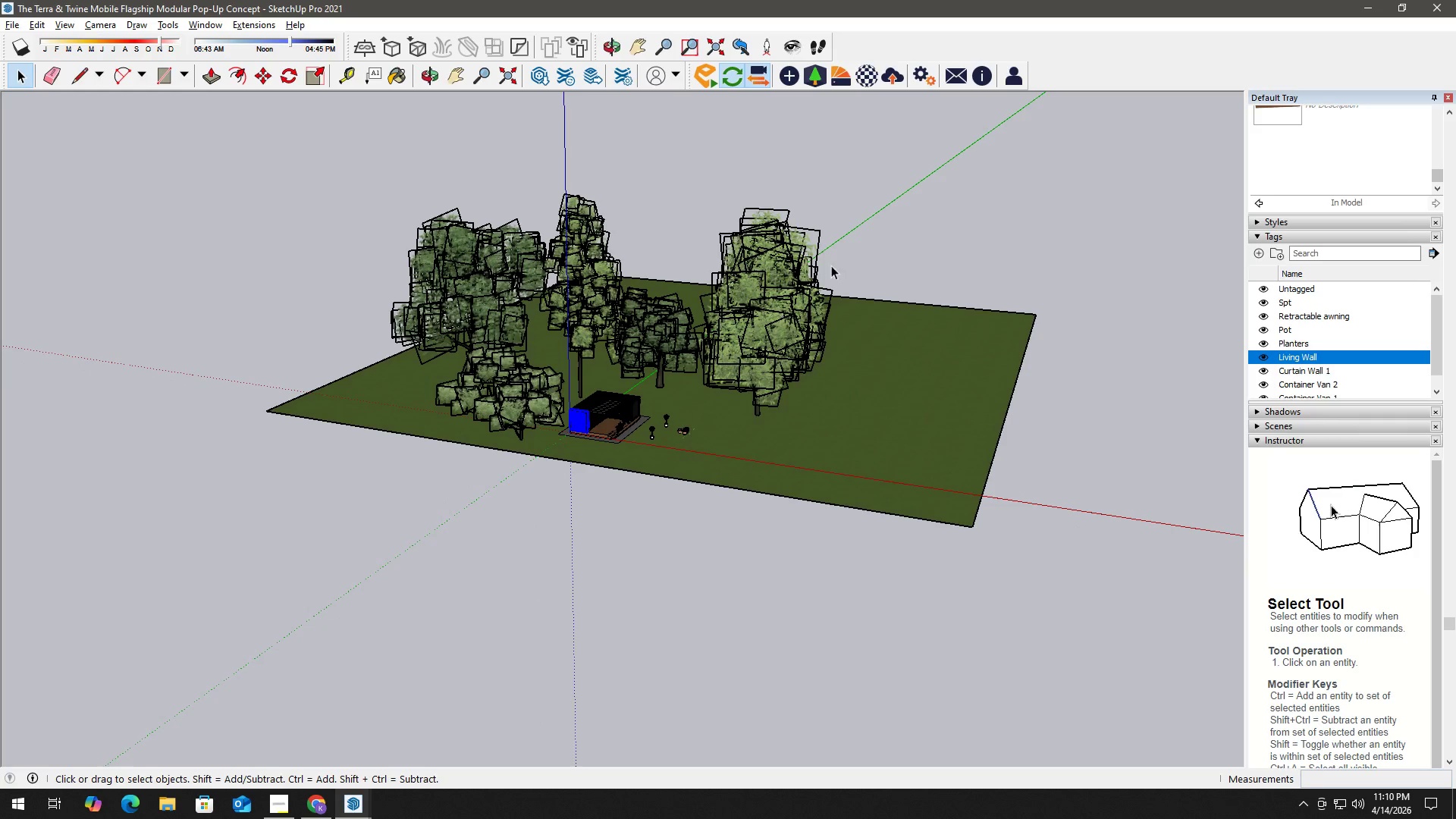 
scroll: coordinate [704, 316], scroll_direction: down, amount: 13.0
 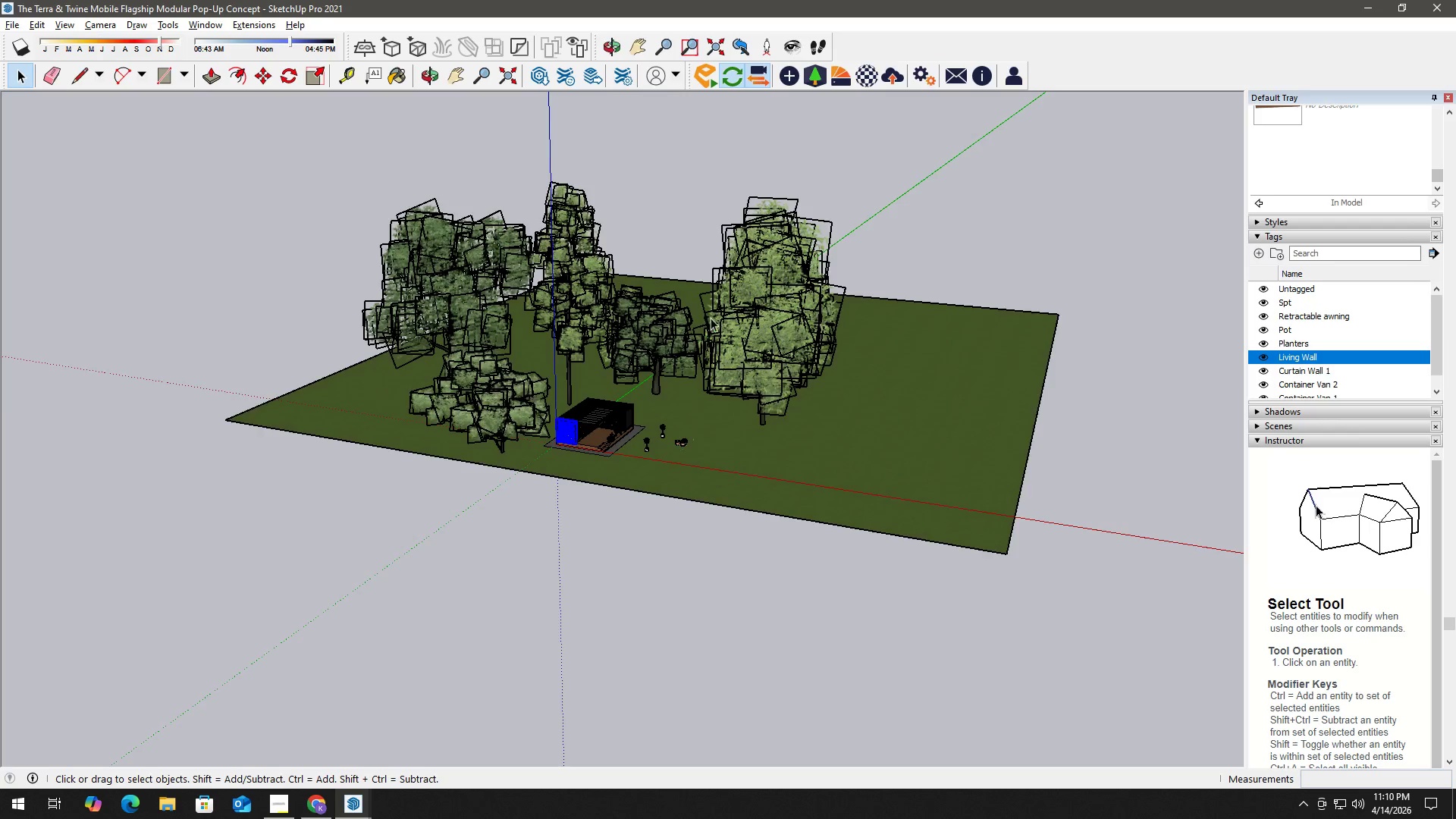 
left_click([913, 209])
 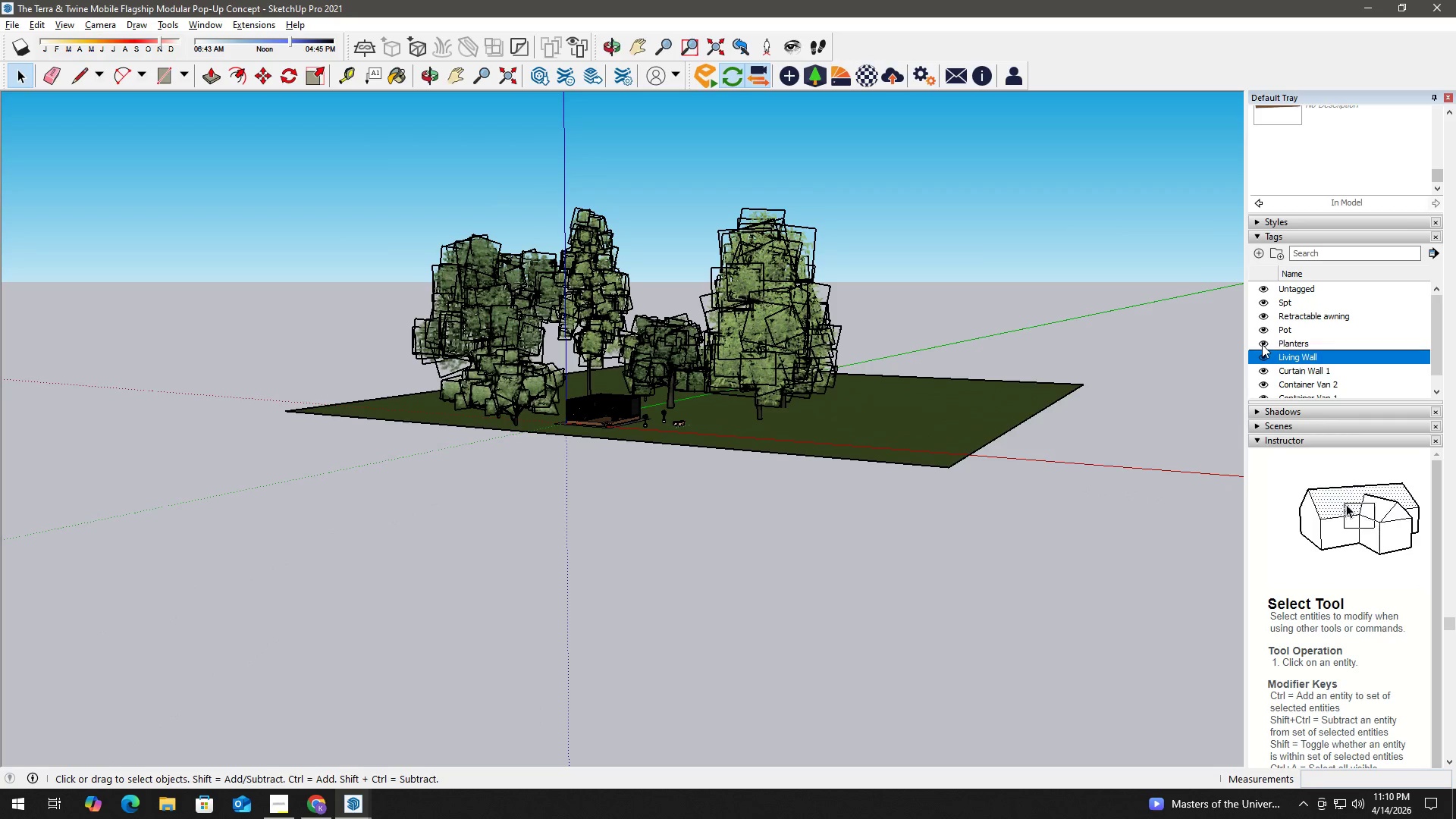 
wait(5.33)
 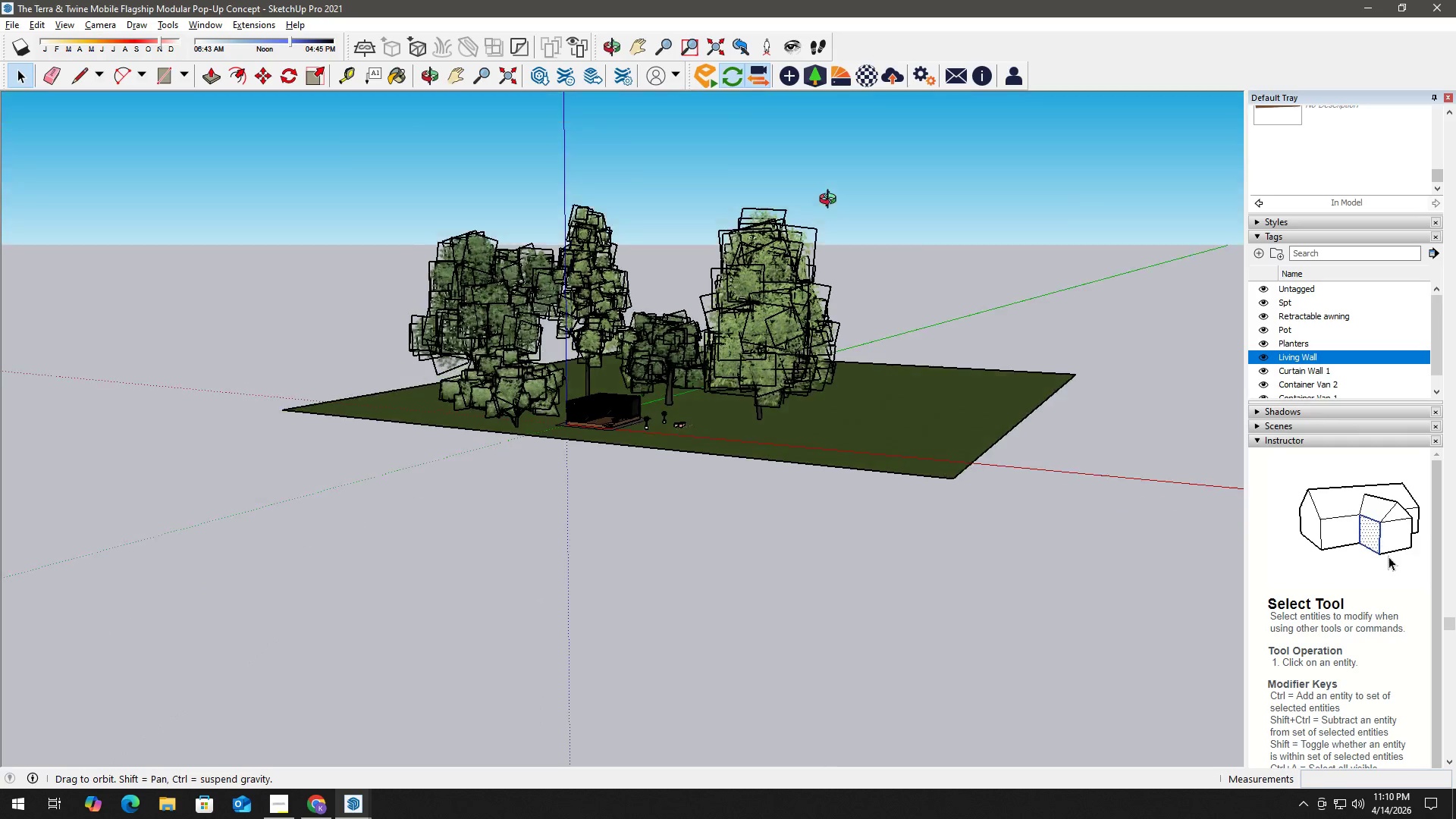 
left_click_drag(start_coordinate=[966, 322], to_coordinate=[334, 207])
 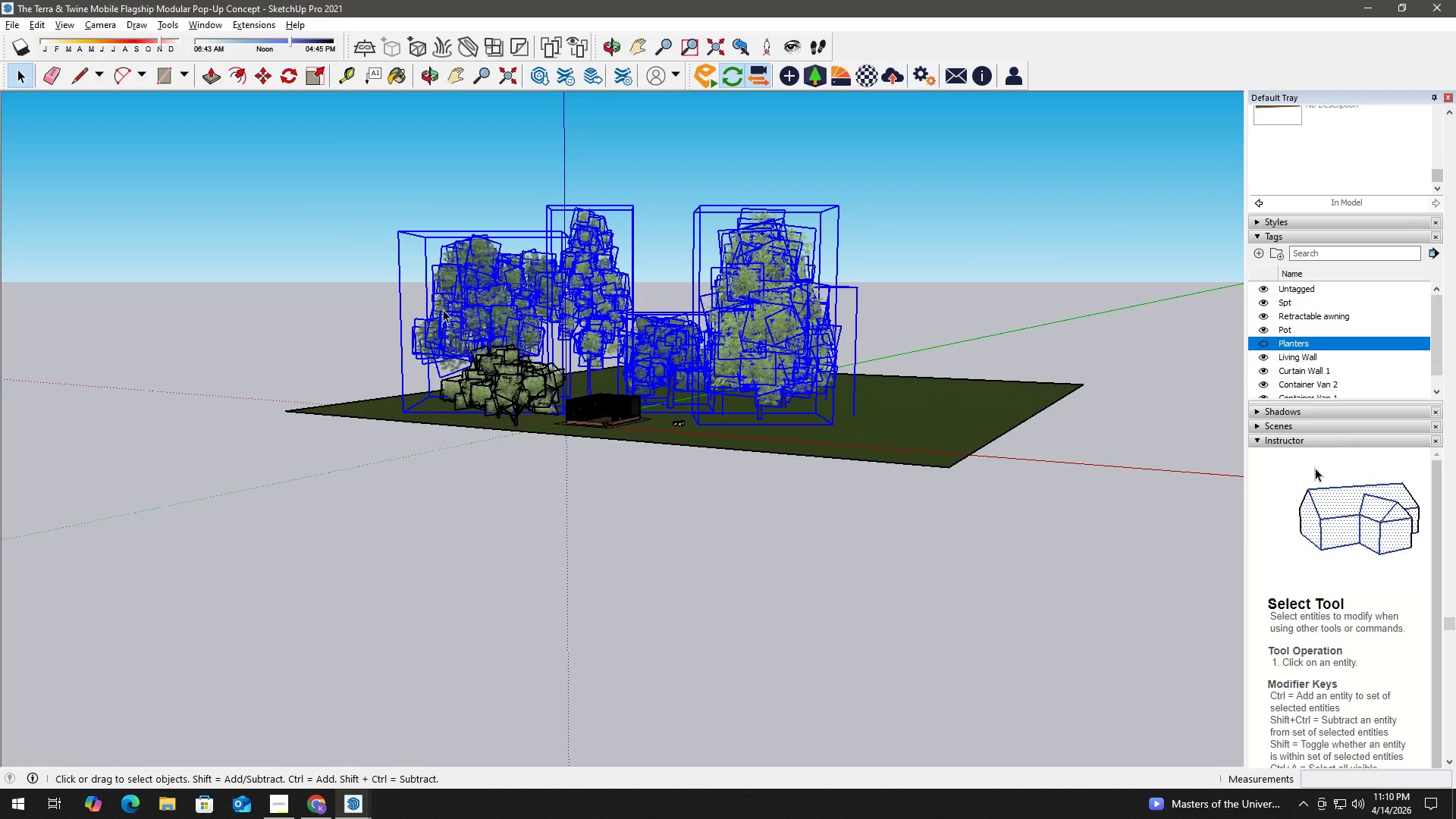 
hold_key(key=ControlLeft, duration=0.47)
left_click([507, 381])
 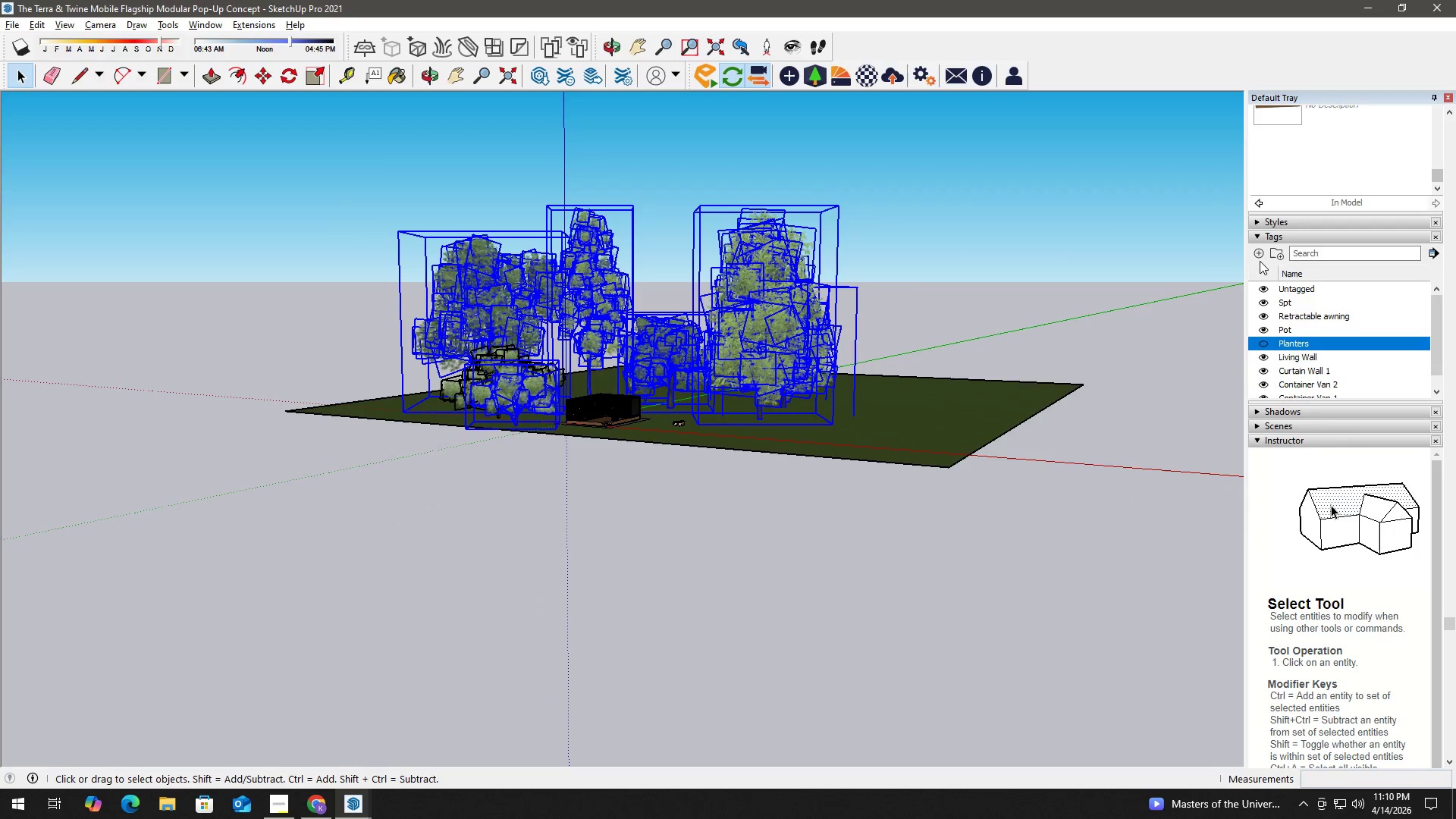 
type(Trees)
 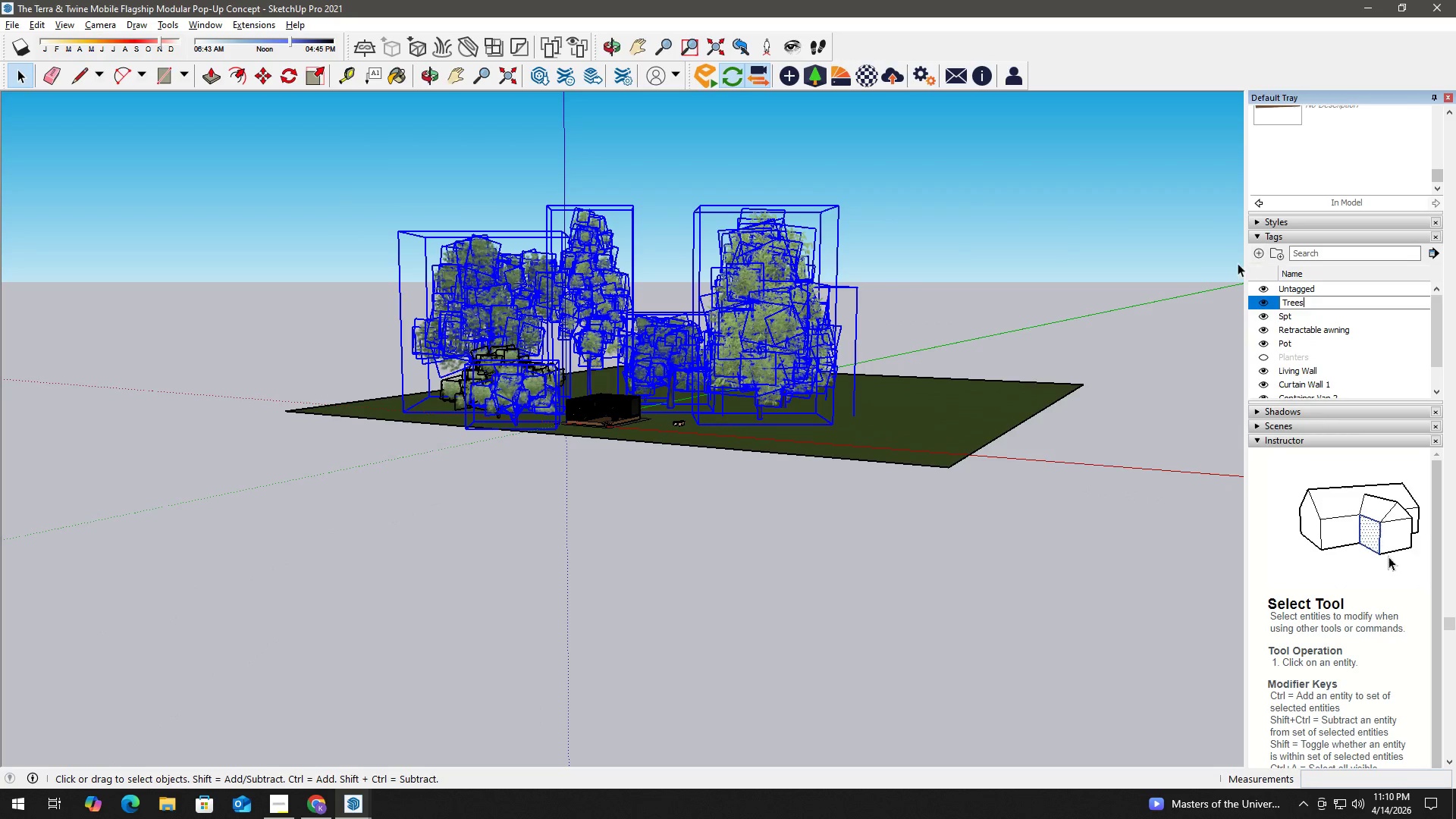 
key(NumpadEnter)
 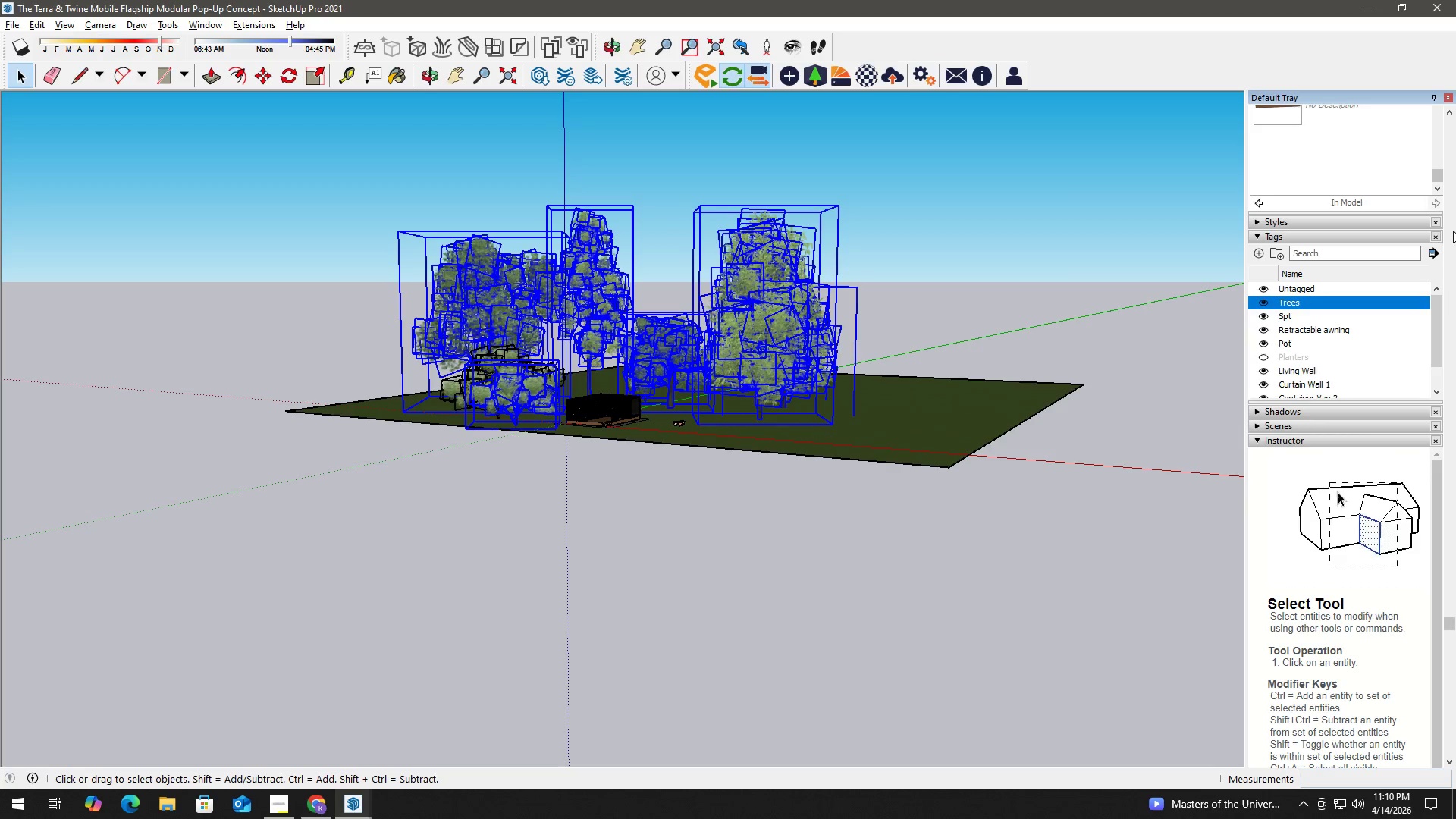 
scroll: coordinate [1445, 312], scroll_direction: up, amount: 30.0
 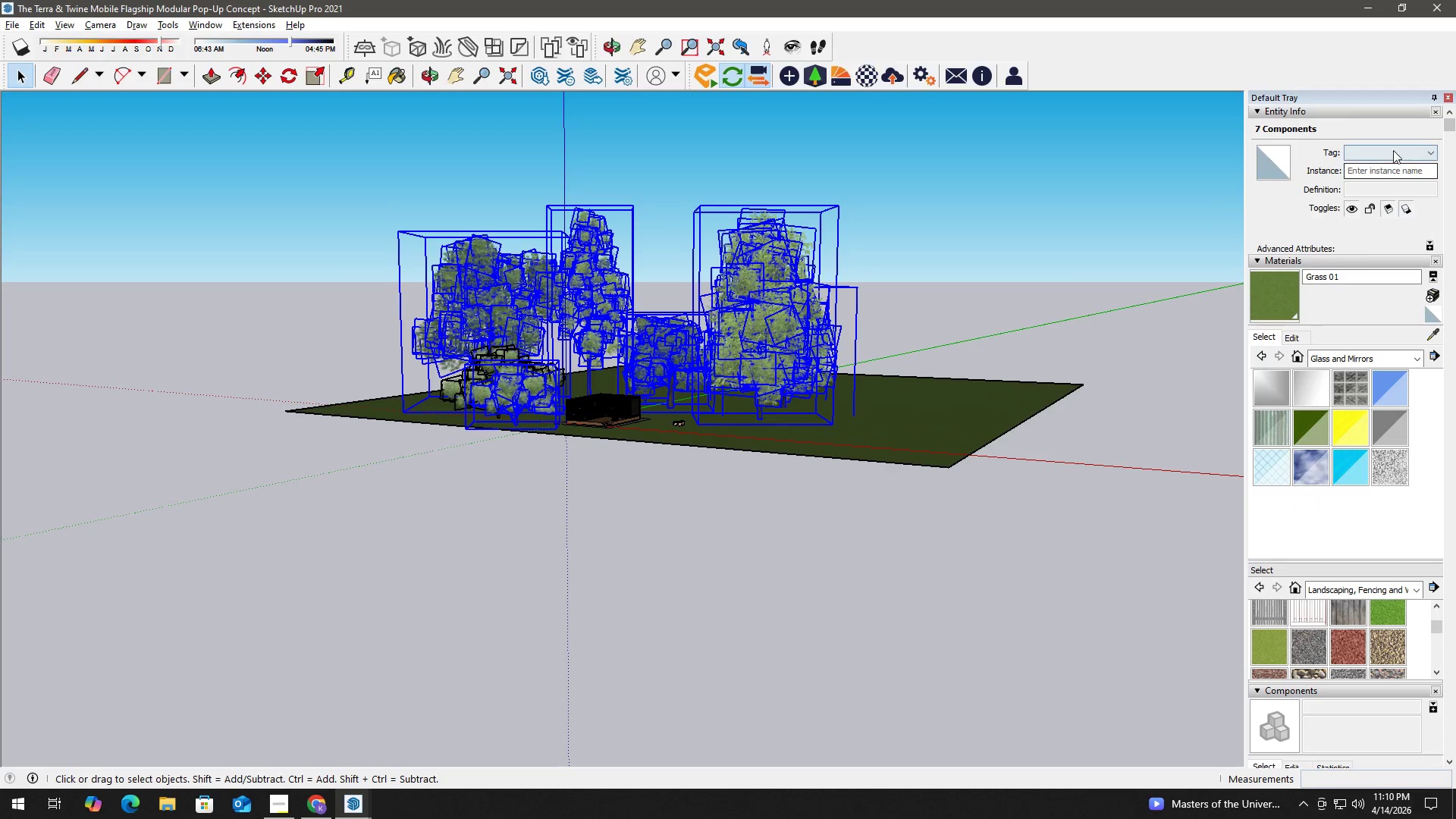 
left_click([1389, 158])
 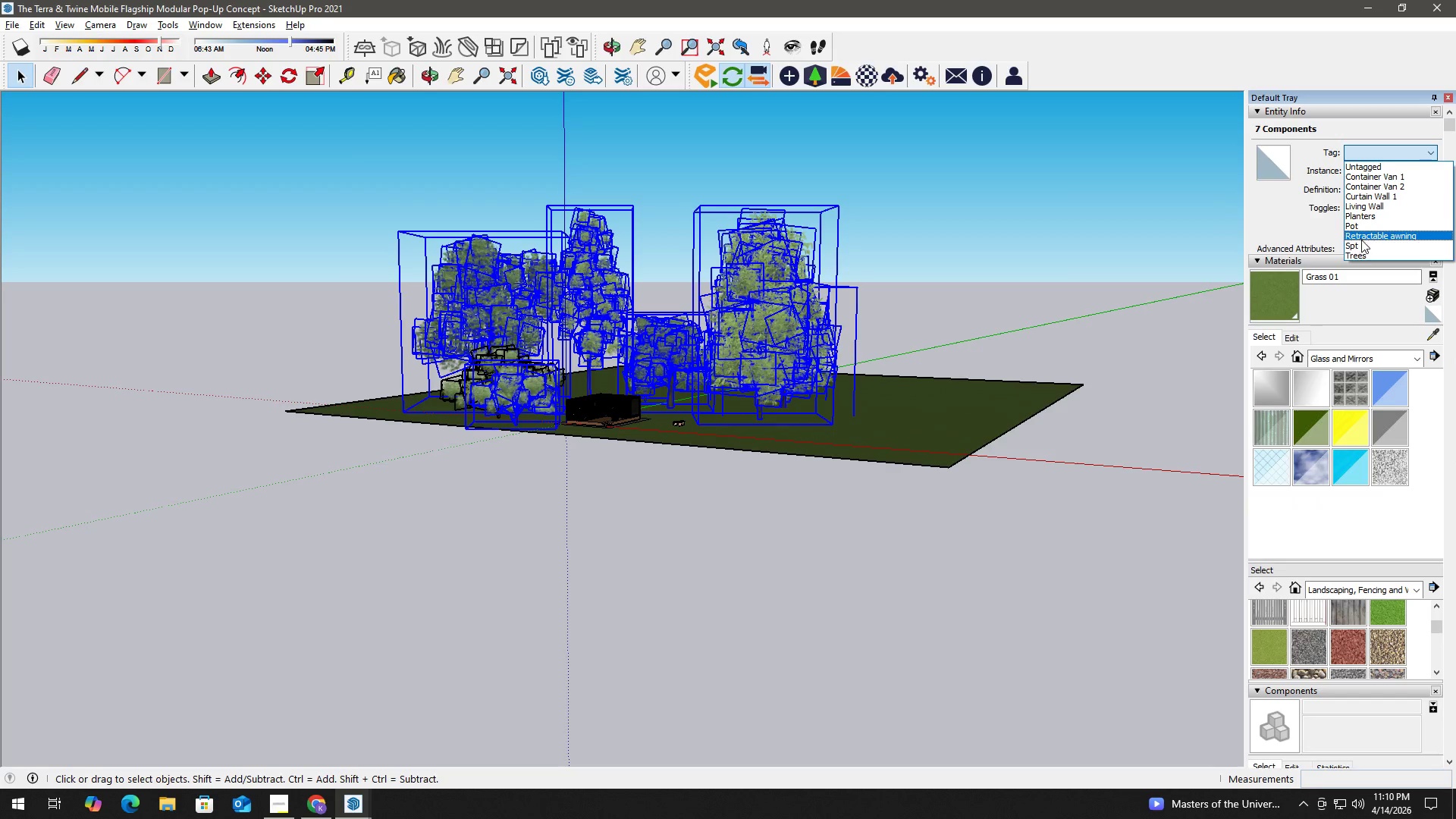 
left_click([1365, 251])
 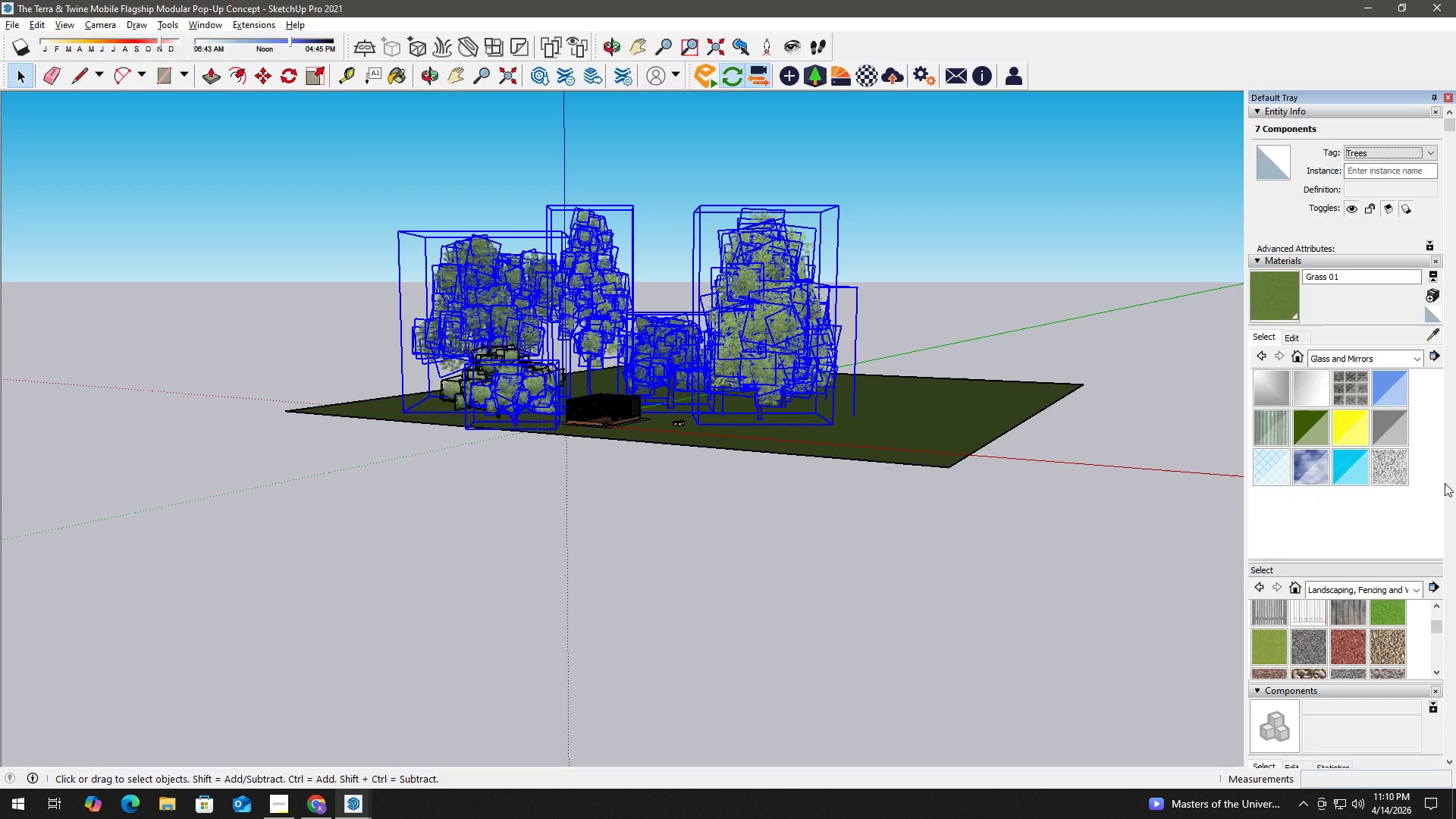 
scroll: coordinate [1455, 580], scroll_direction: down, amount: 7.0
 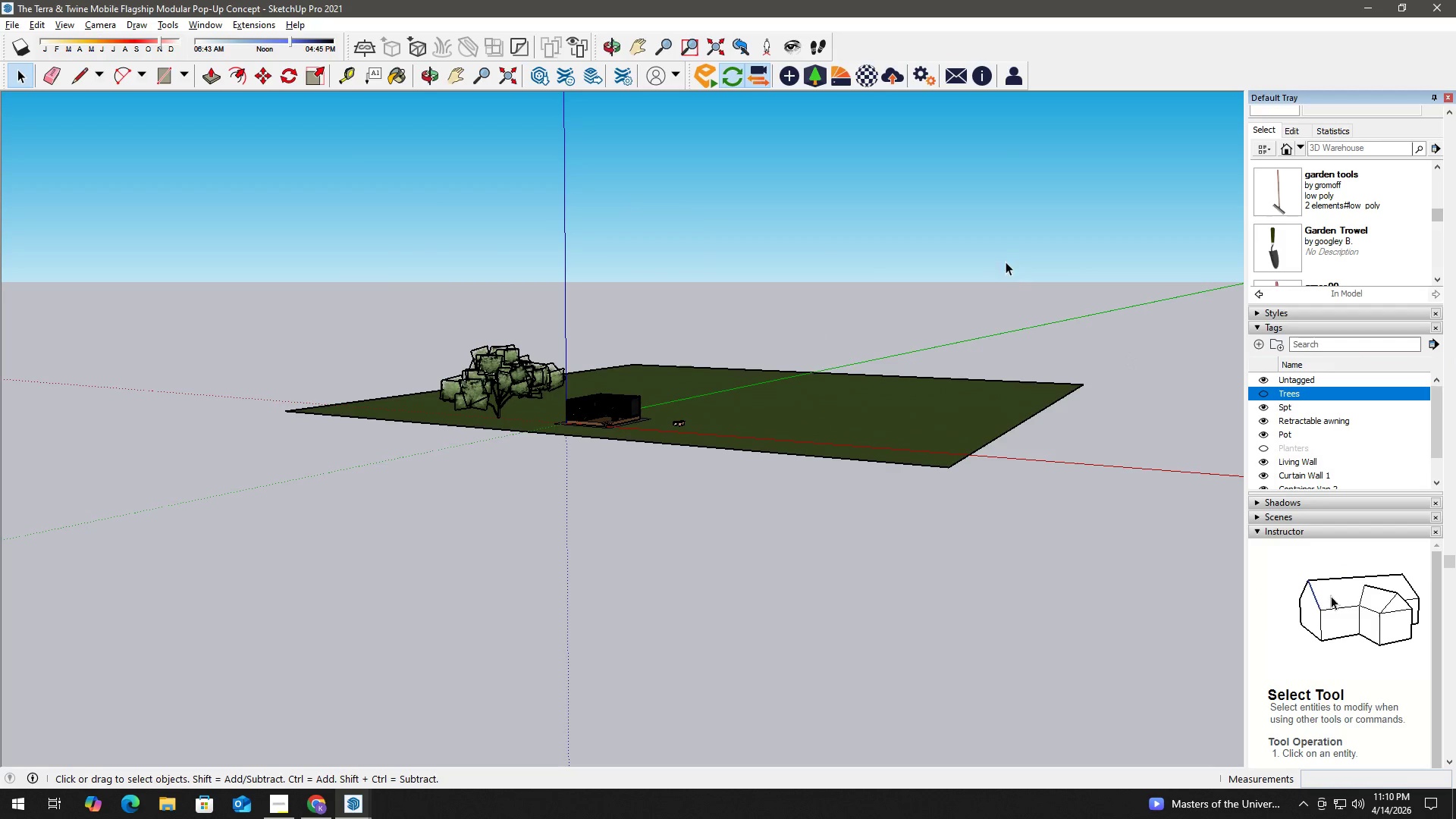 
left_click([488, 363])
 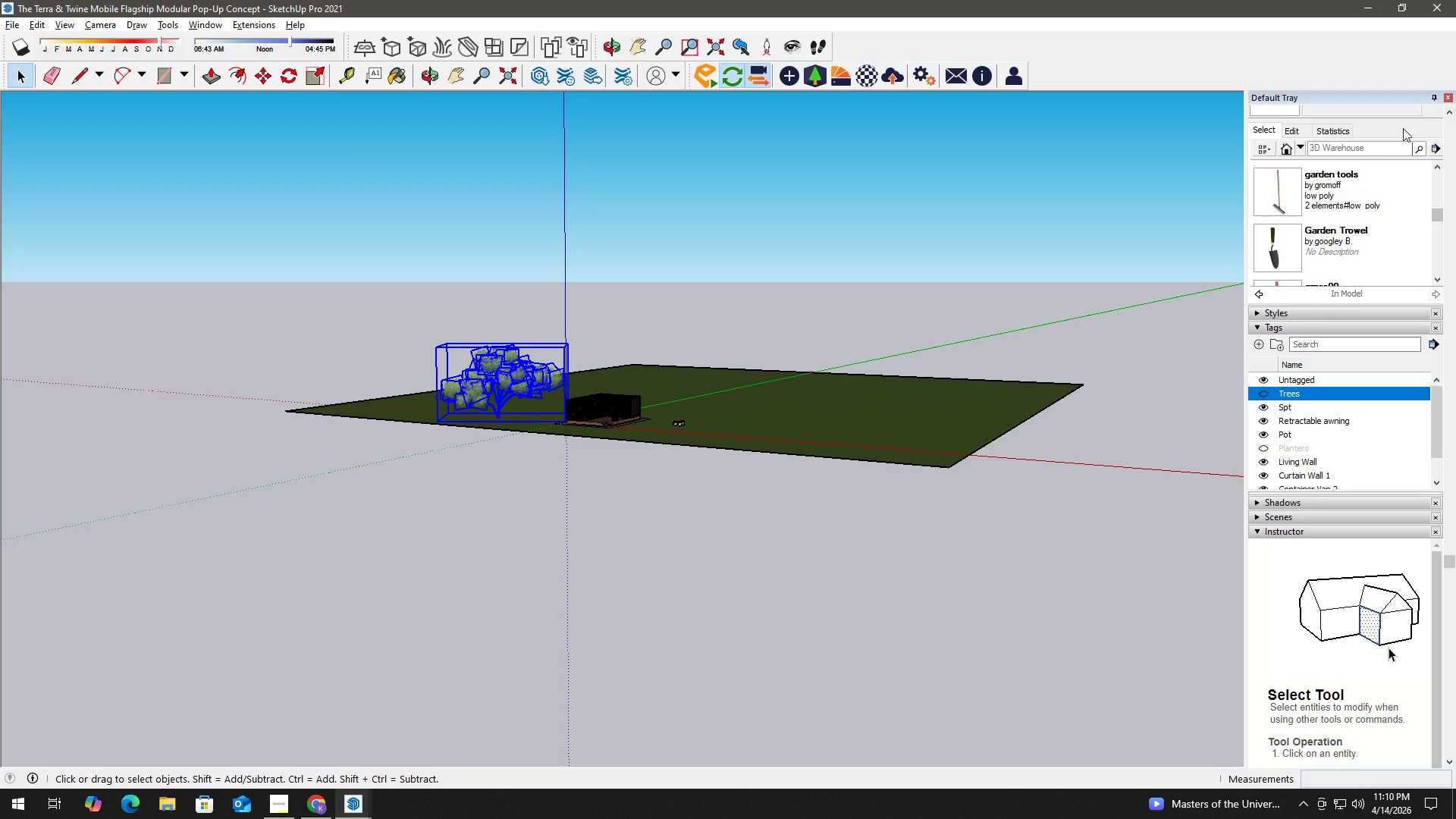 
left_click([1397, 154])
 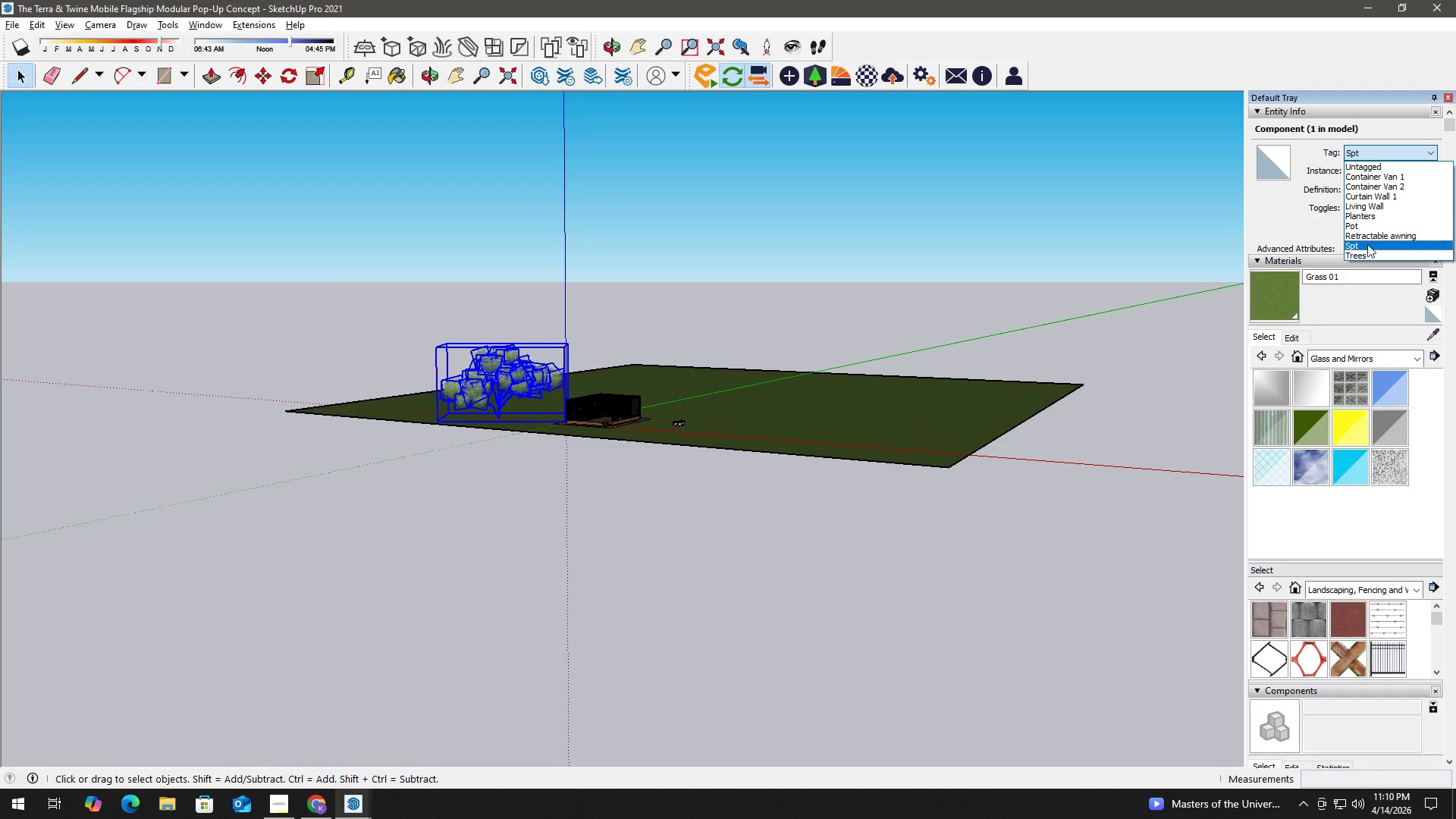 
scroll: coordinate [1432, 168], scroll_direction: up, amount: 13.0
 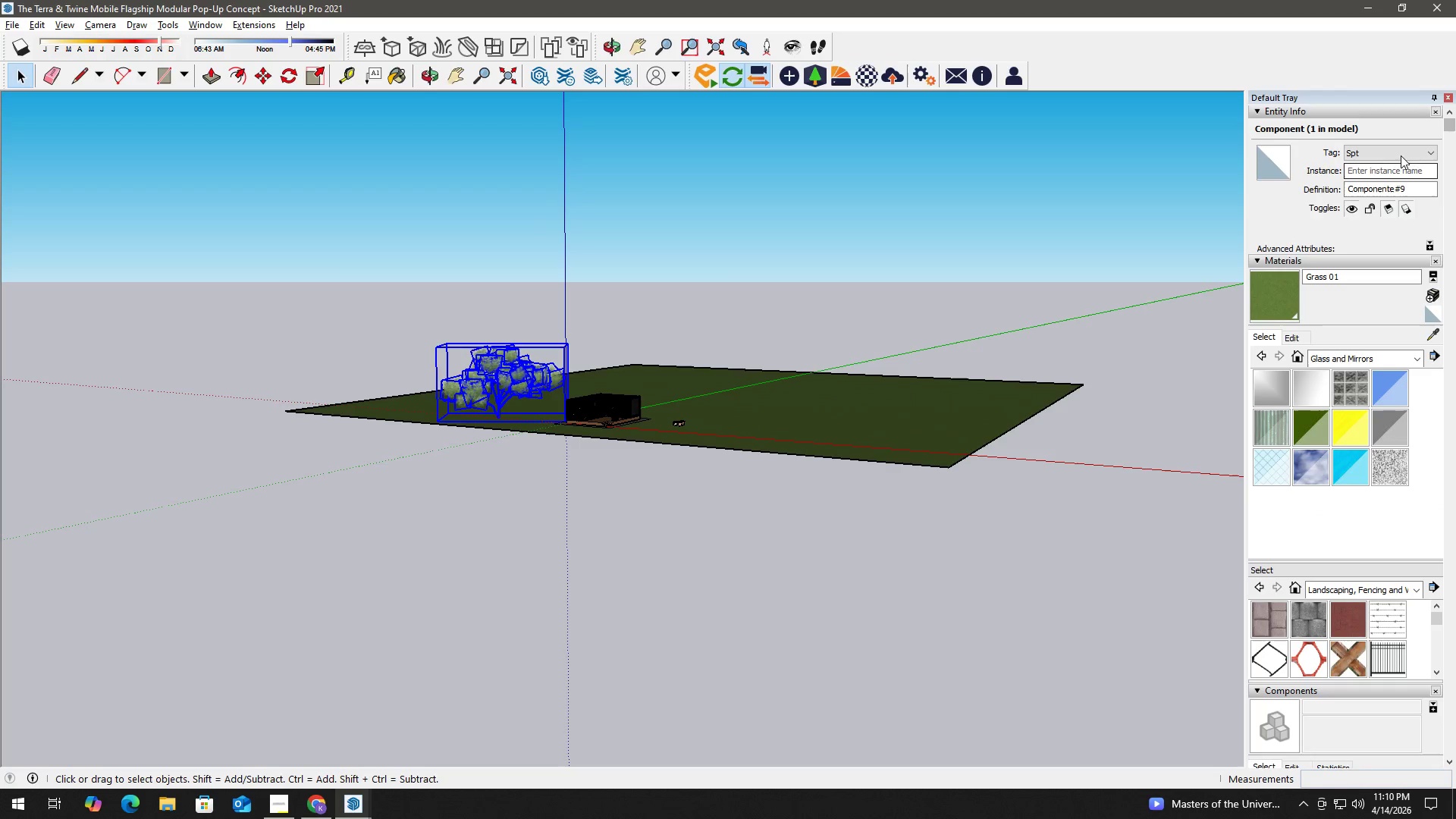 
left_click([1372, 256])
 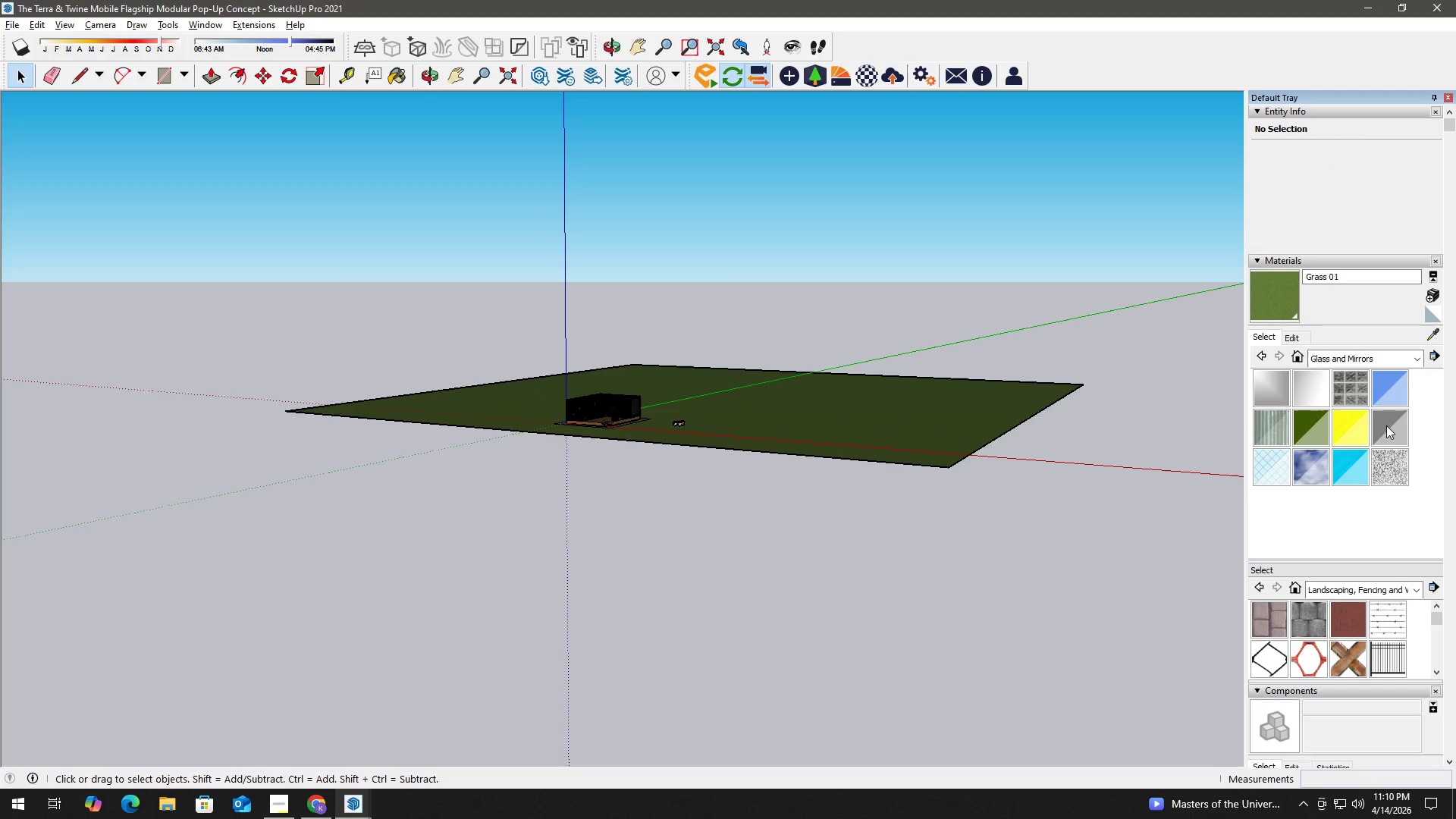 
left_click([1255, 260])
 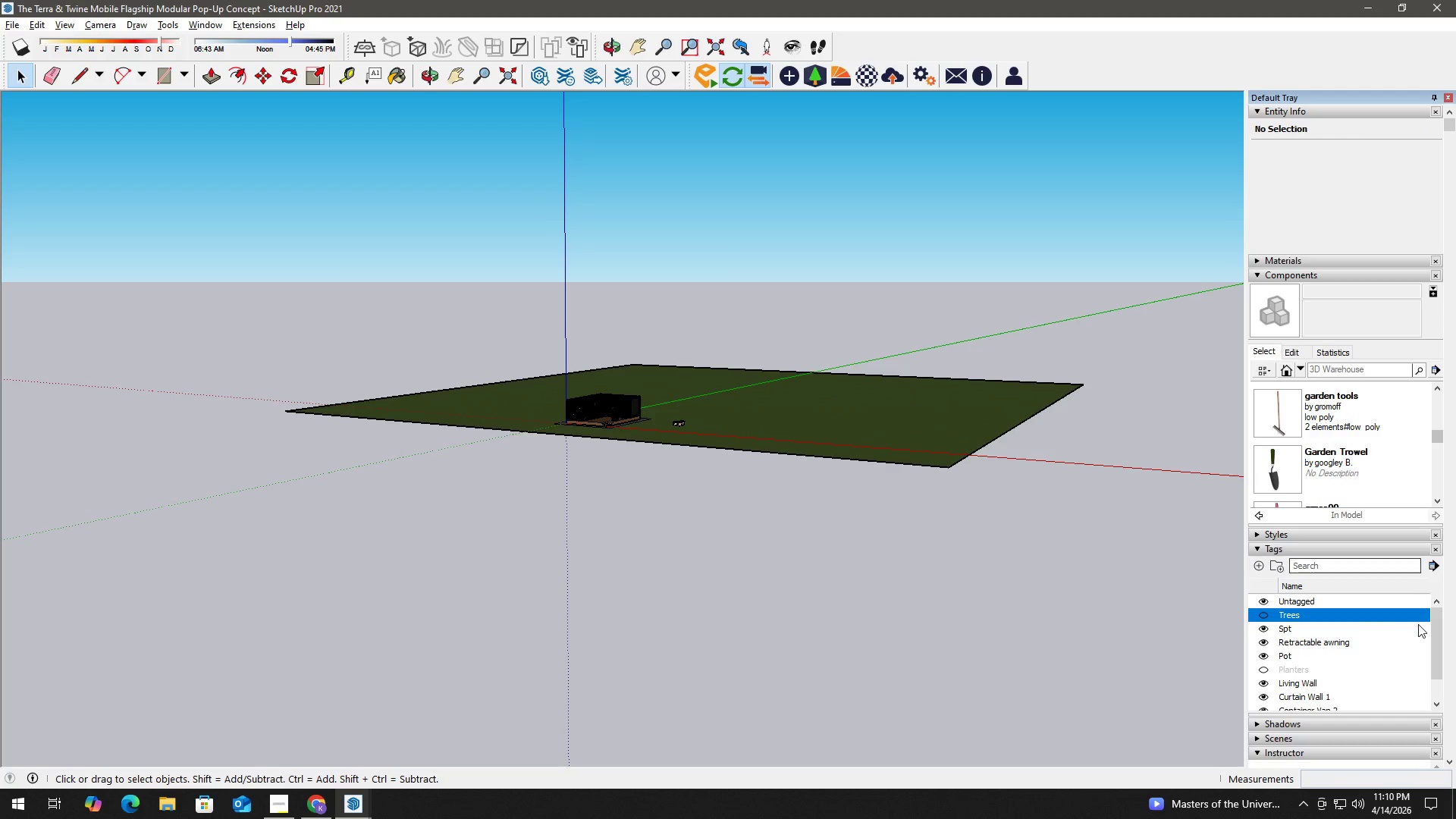 
left_click([1289, 624])
 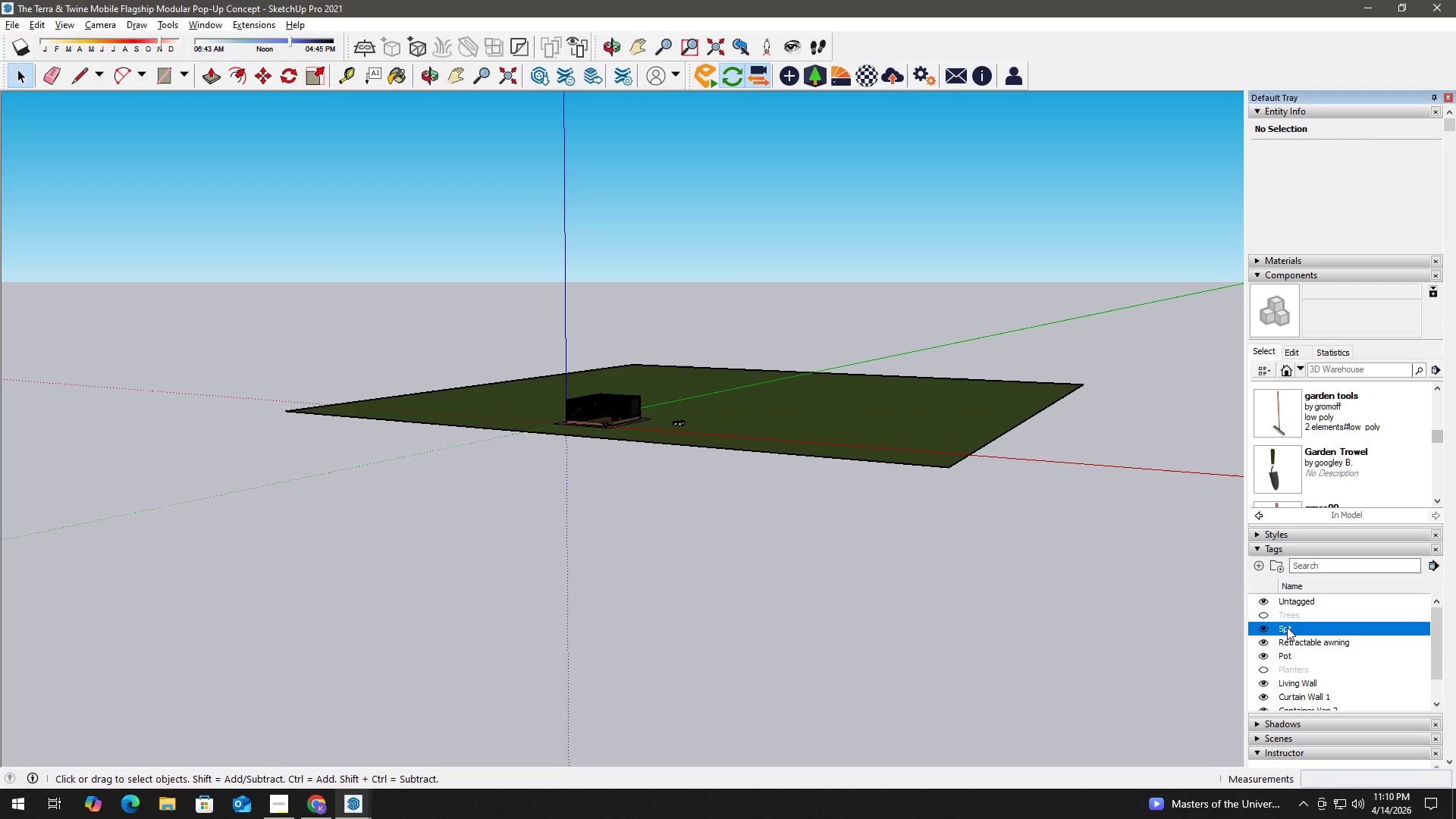 
right_click([1286, 627])
 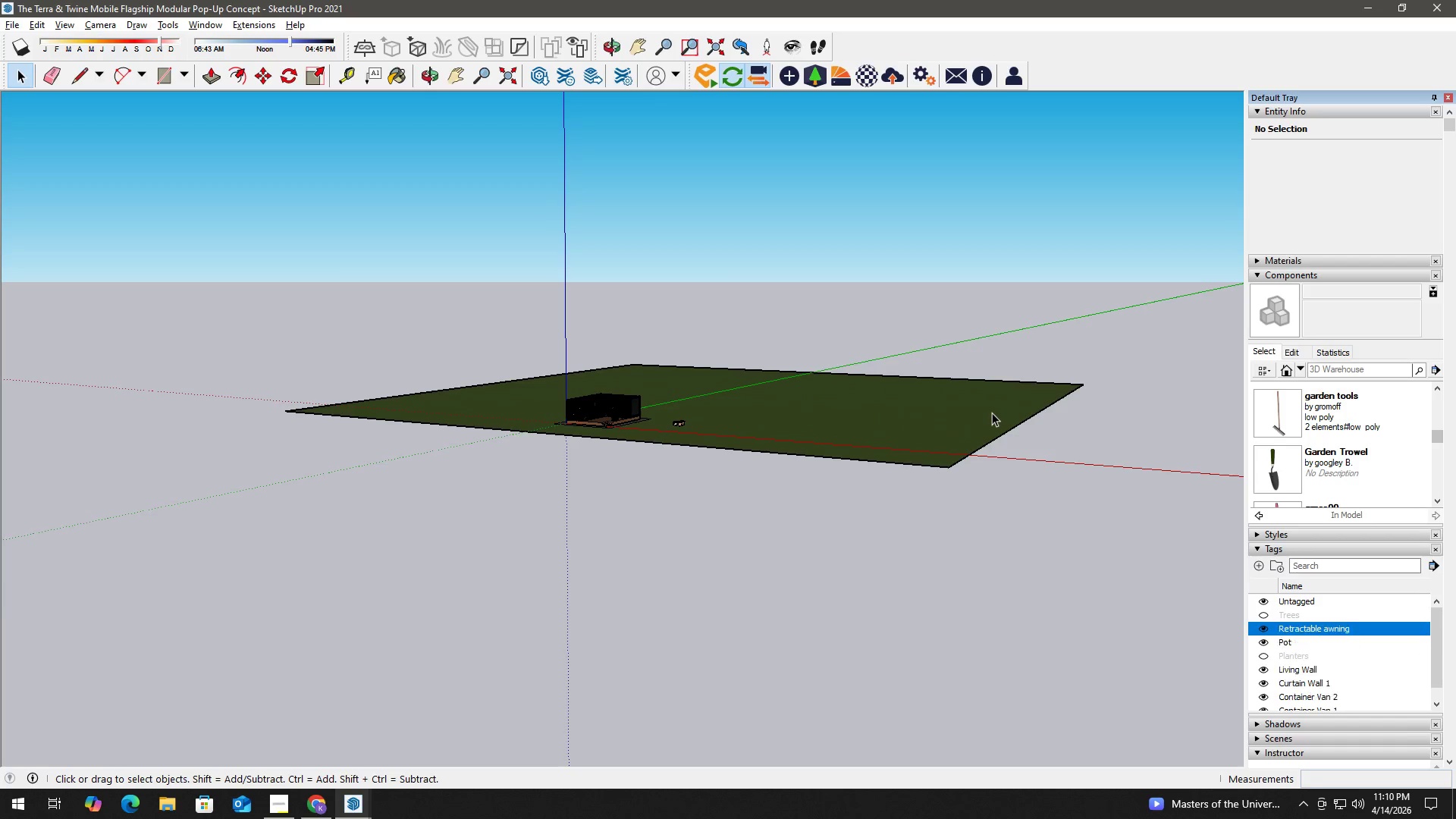 
wait(7.23)
 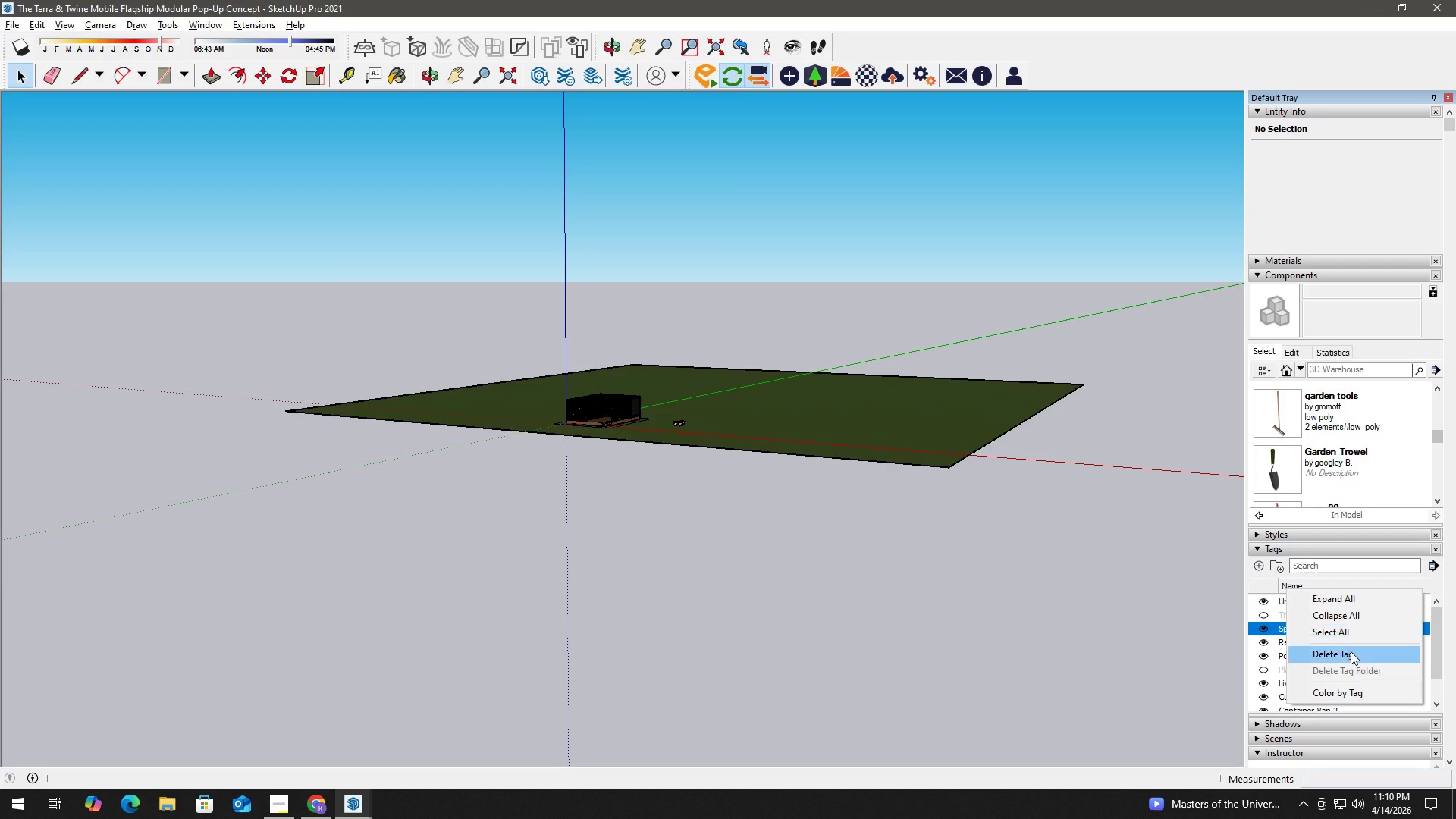 
scroll: coordinate [1351, 674], scroll_direction: down, amount: 3.0
 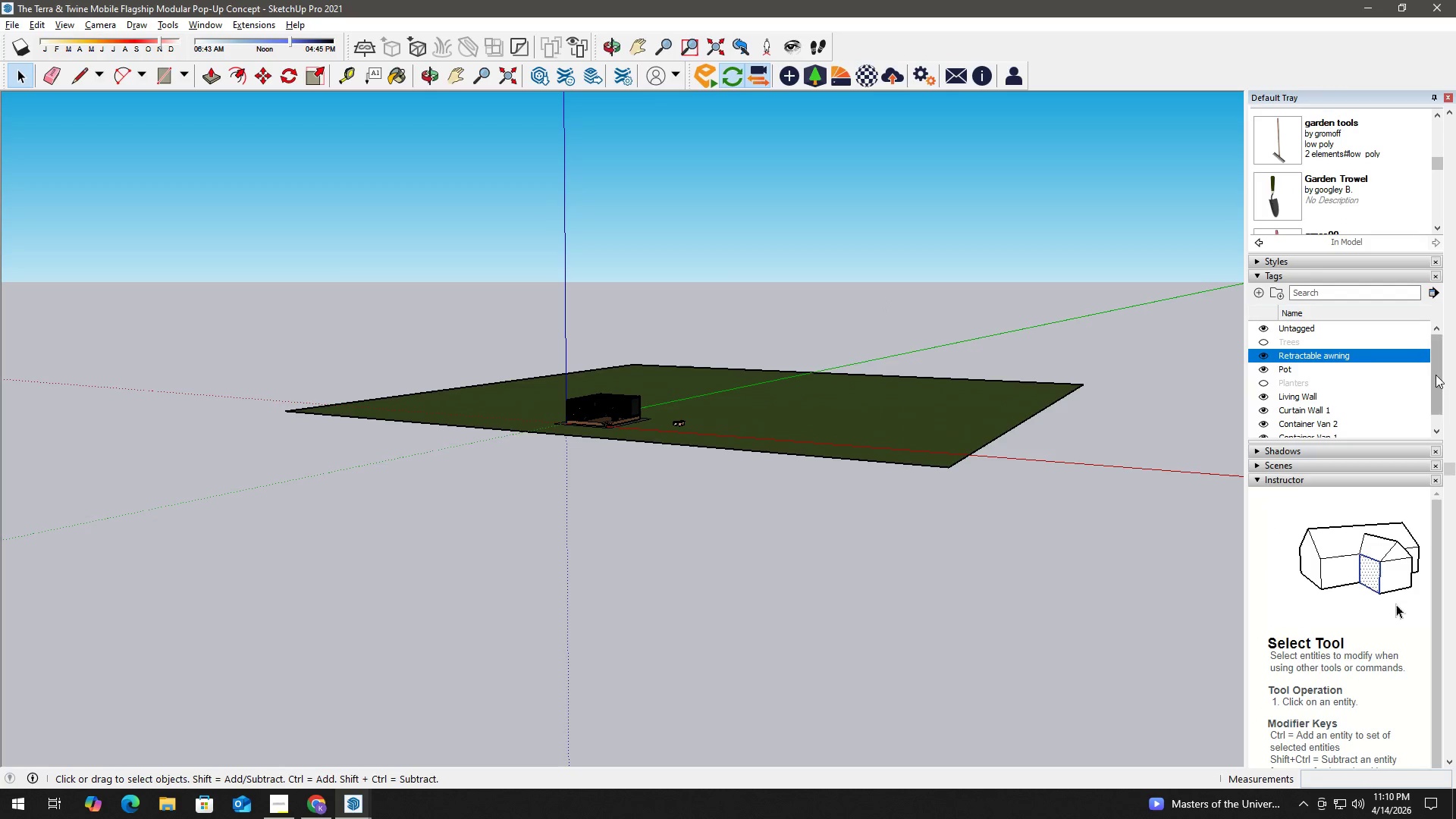 
left_click_drag(start_coordinate=[1437, 368], to_coordinate=[1438, 405])
 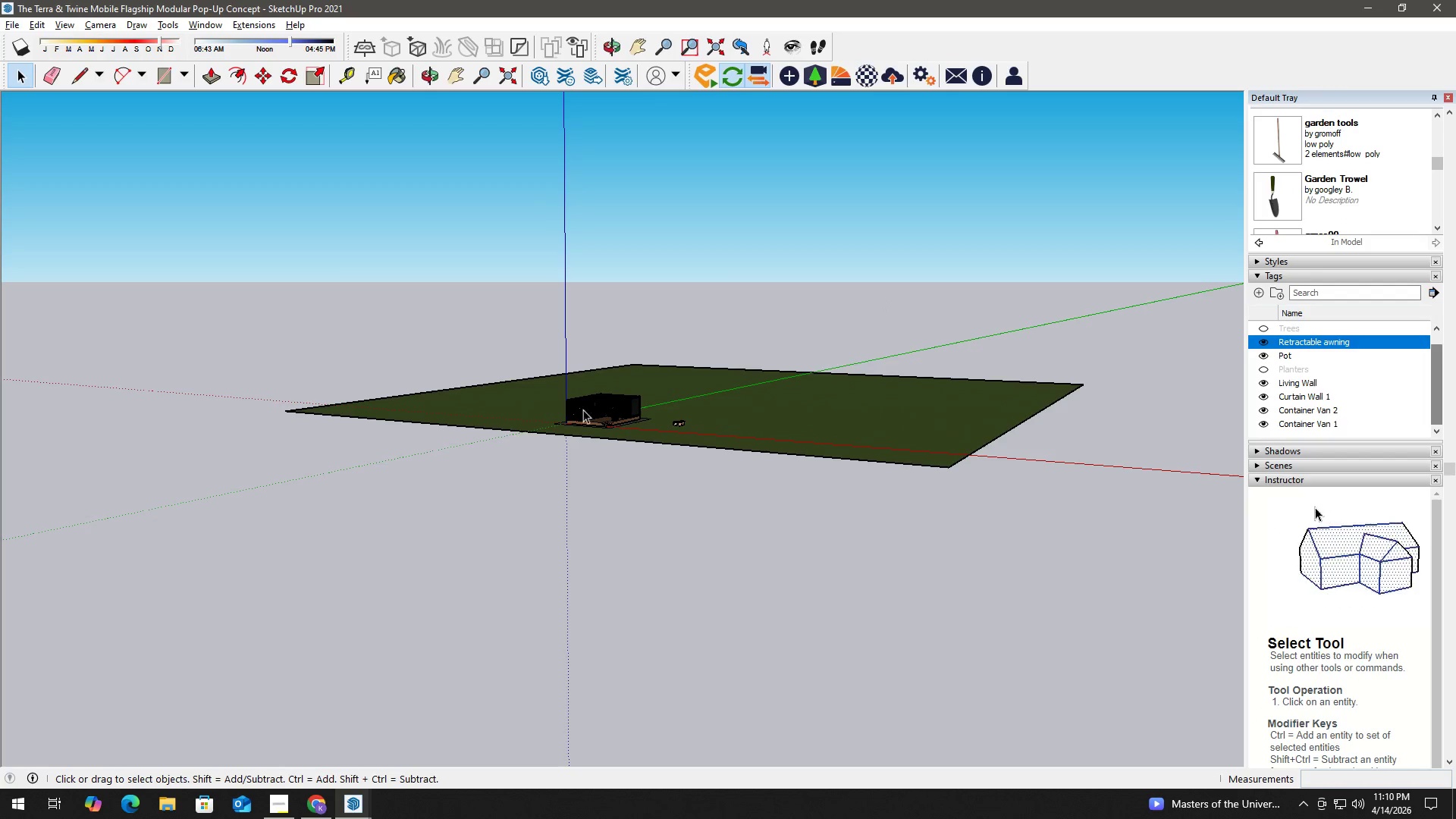 
scroll: coordinate [758, 450], scroll_direction: up, amount: 31.0
 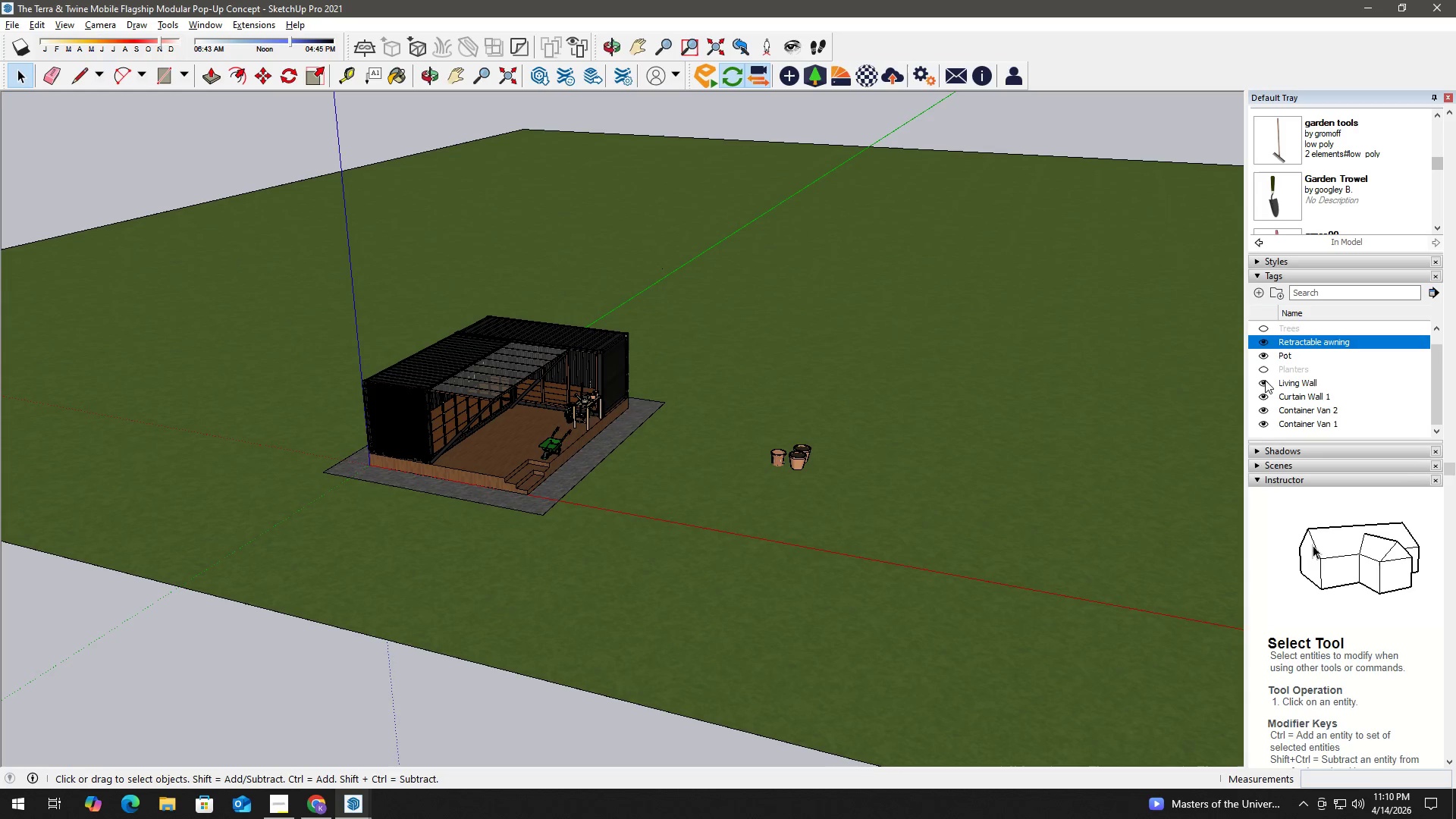 
left_click([1259, 368])
 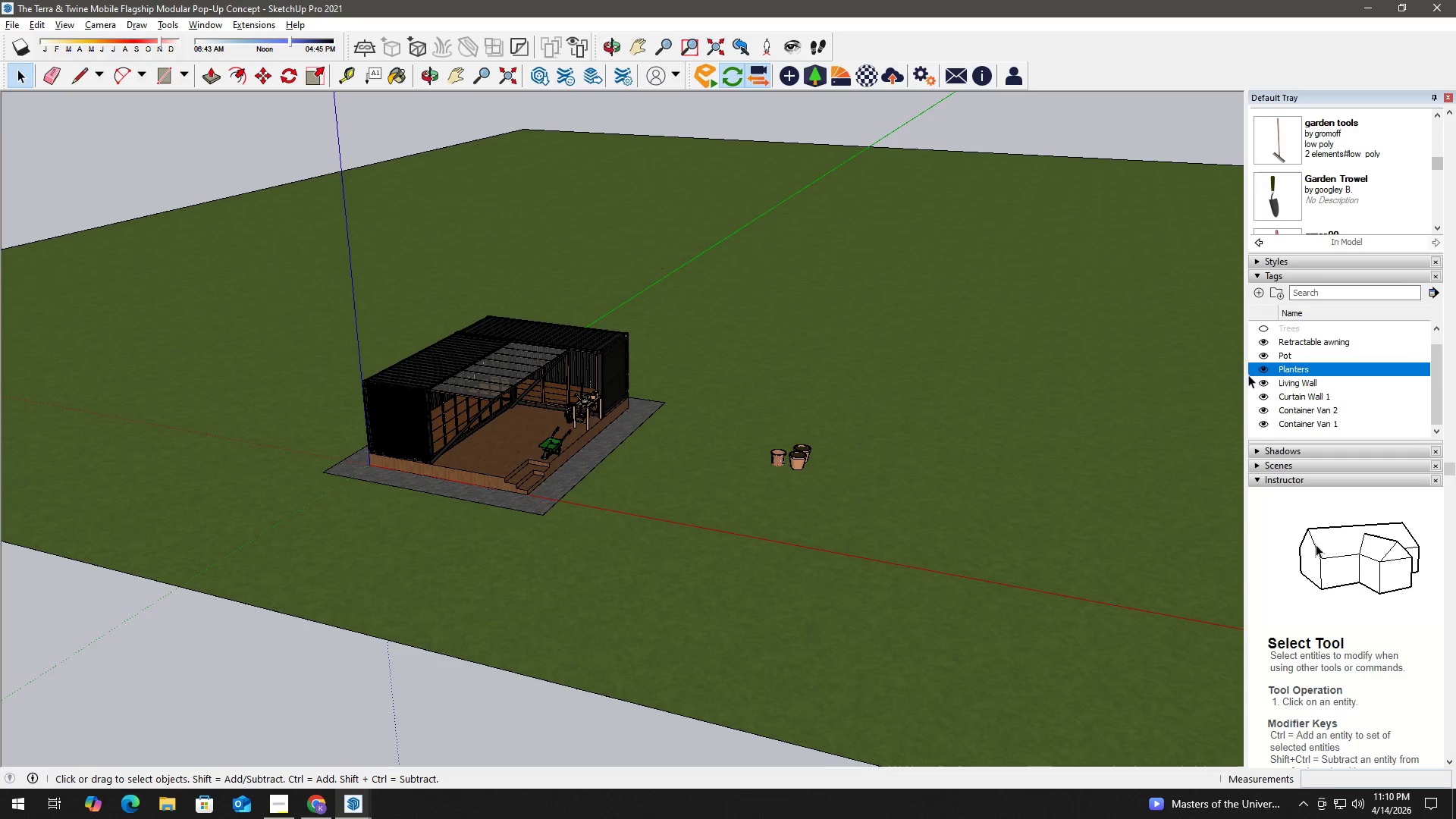 
scroll: coordinate [674, 485], scroll_direction: up, amount: 15.0
 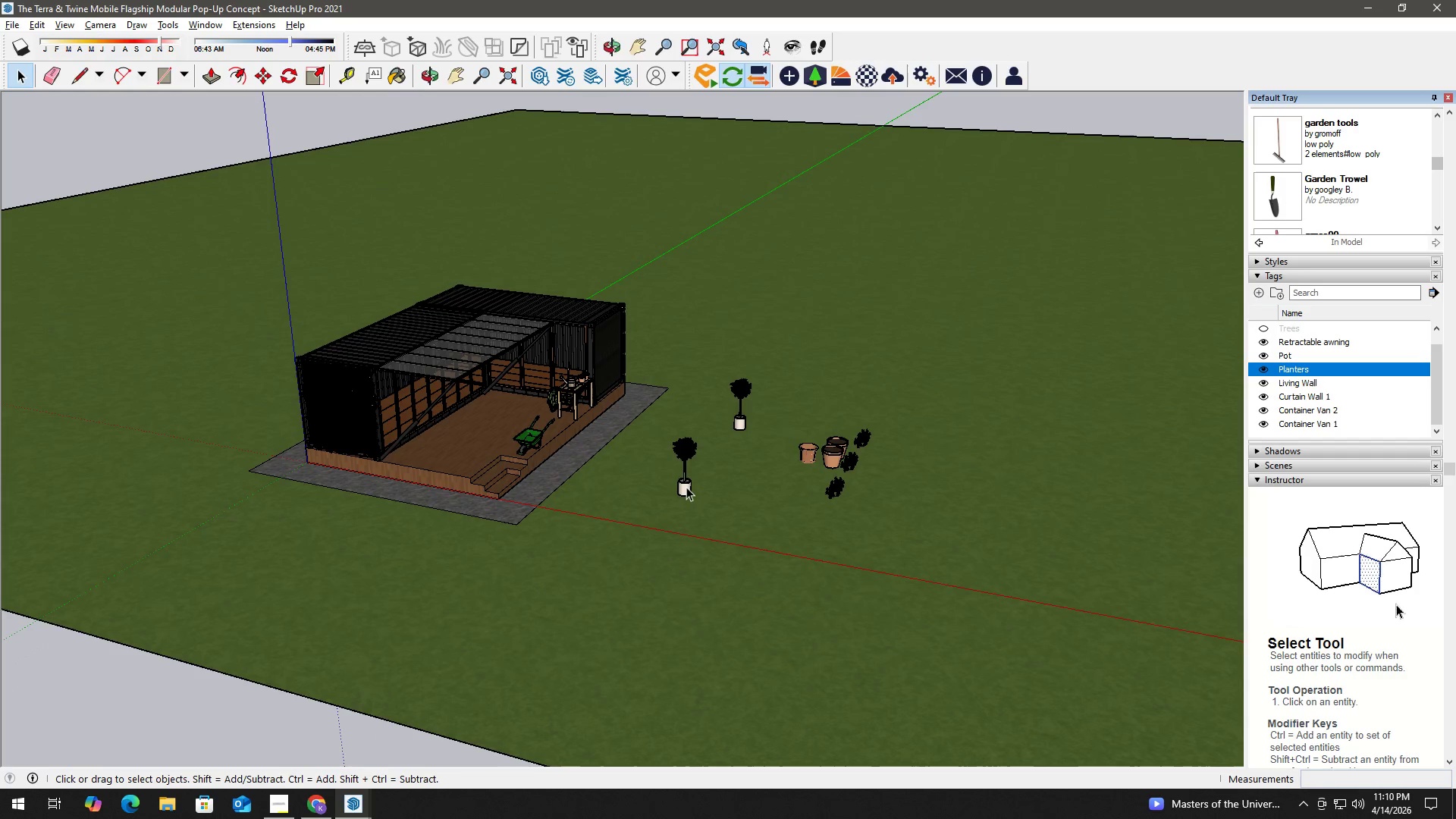 
left_click([685, 487])
 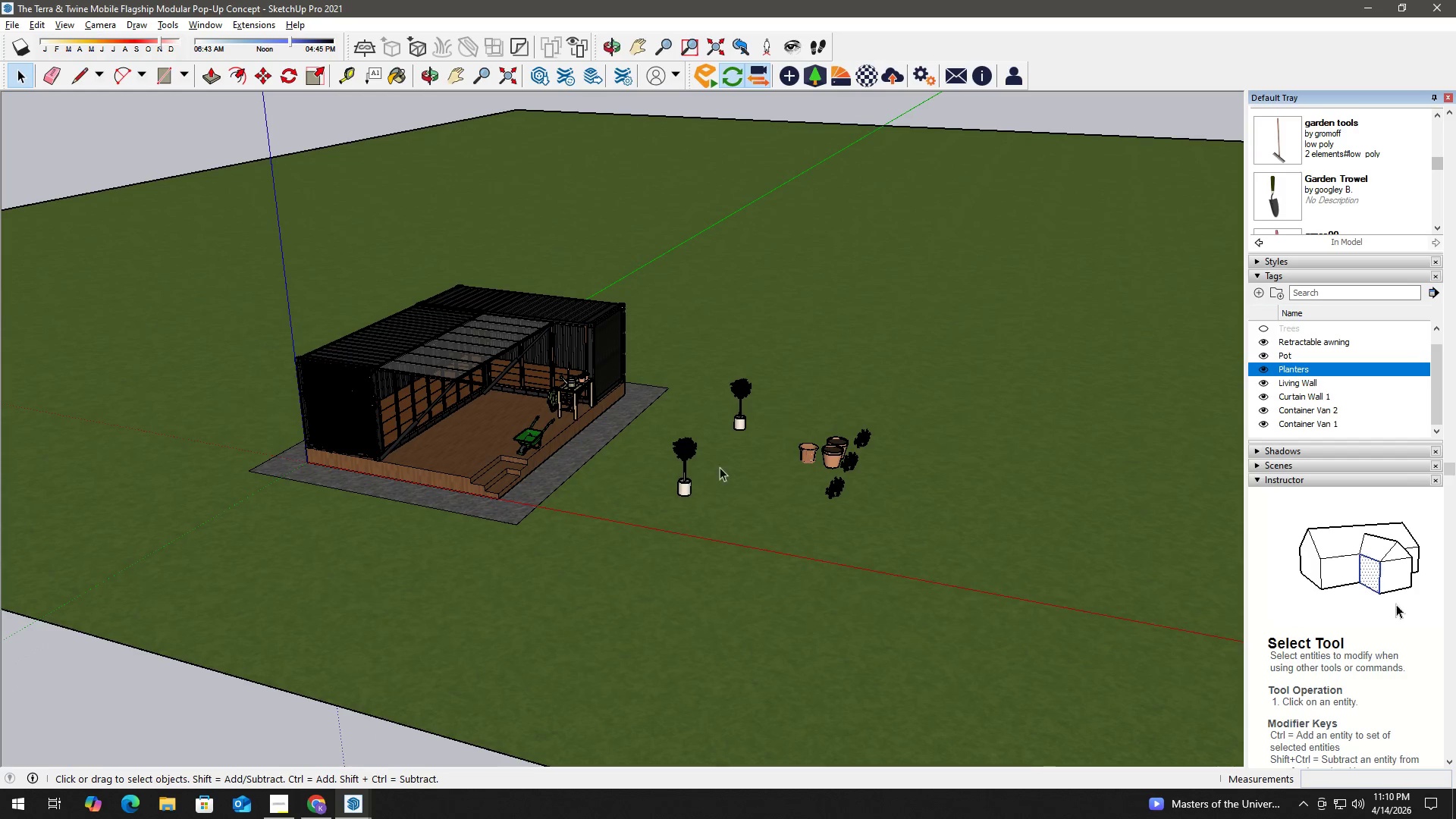 
hold_key(key=ControlLeft, duration=1.5)
left_click([748, 417])
 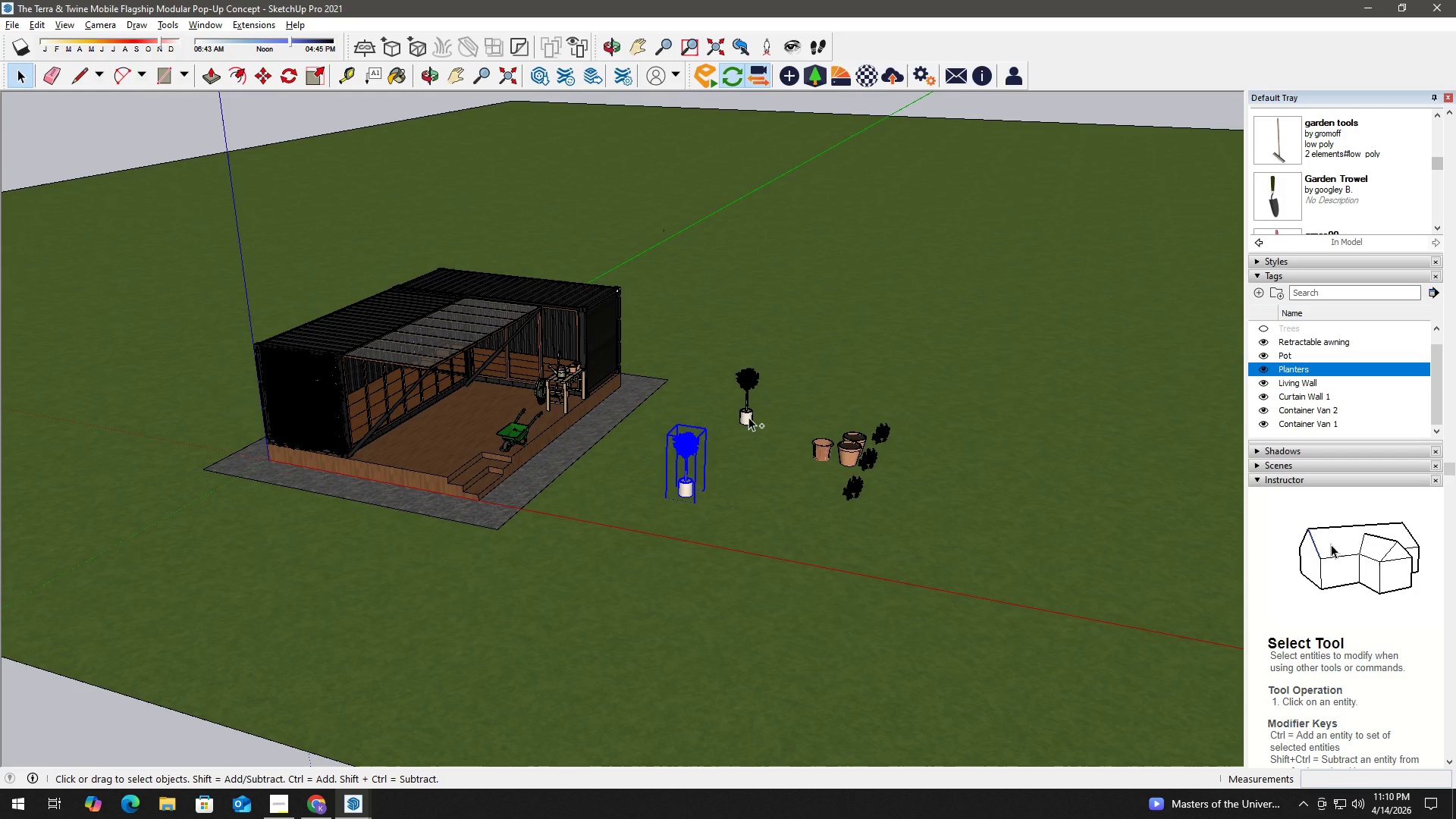 
hold_key(key=ControlLeft, duration=0.38)
 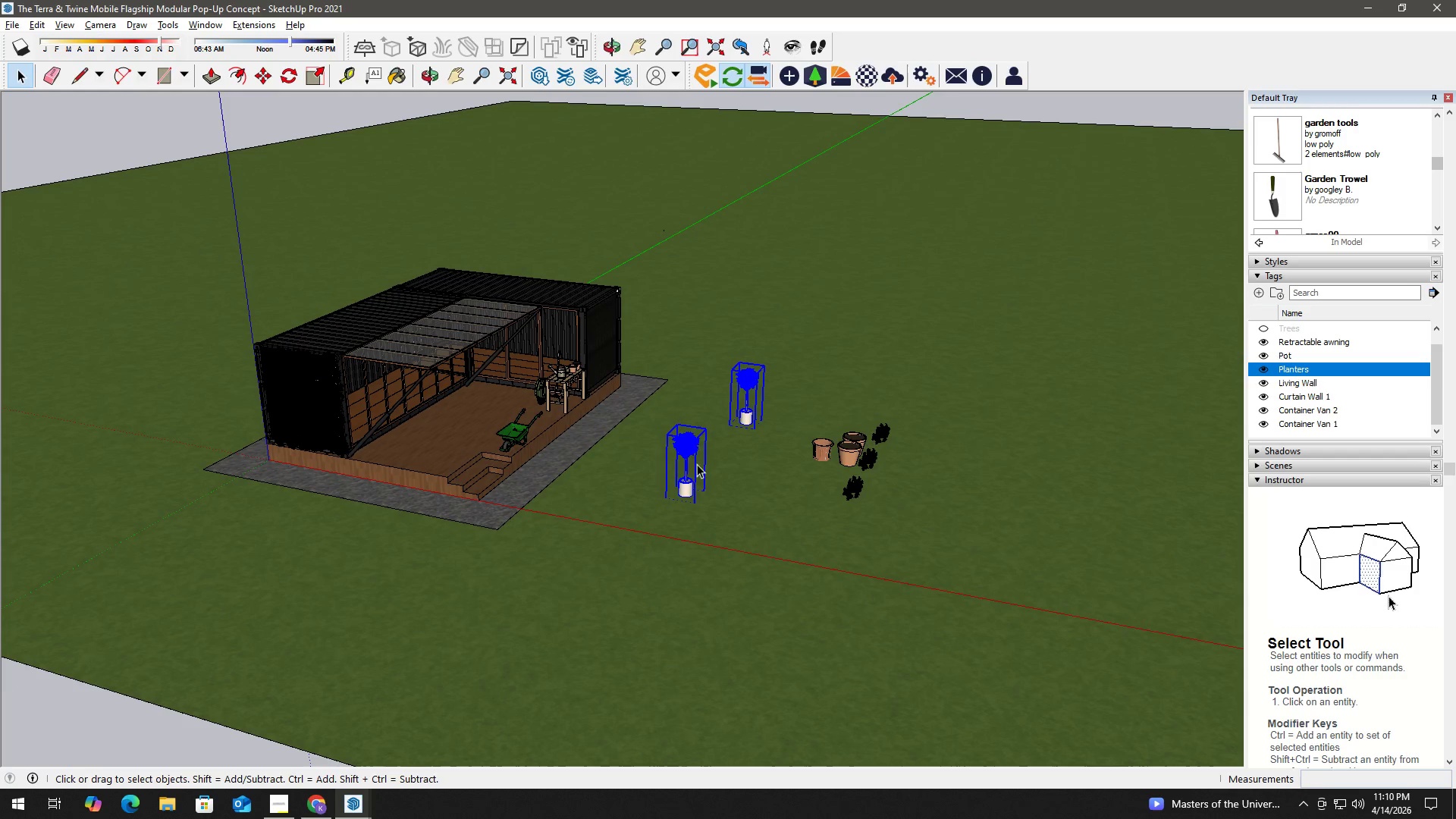 
key(M)
 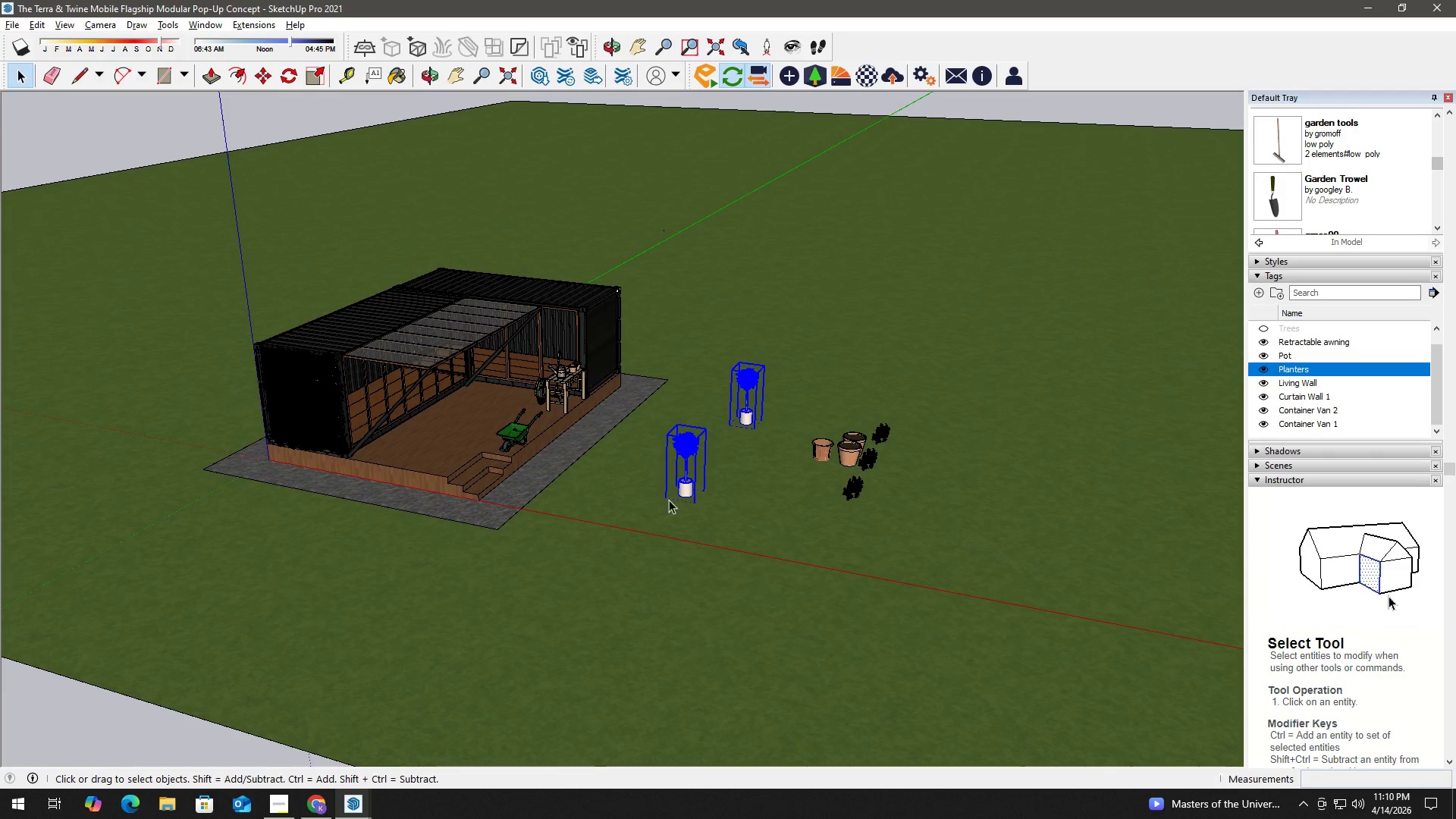 
scroll: coordinate [682, 493], scroll_direction: up, amount: 15.0
 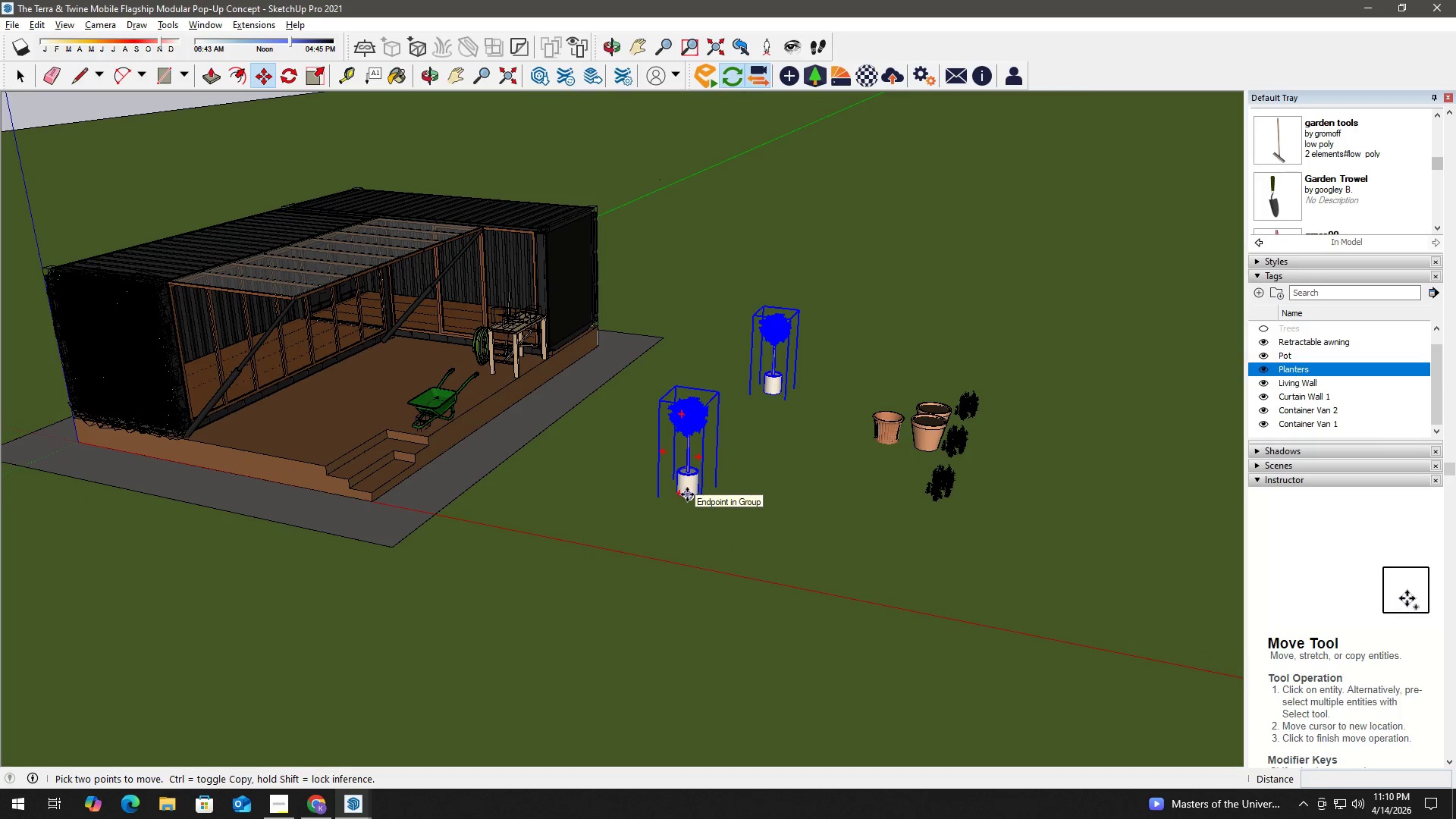 
left_click([687, 494])
 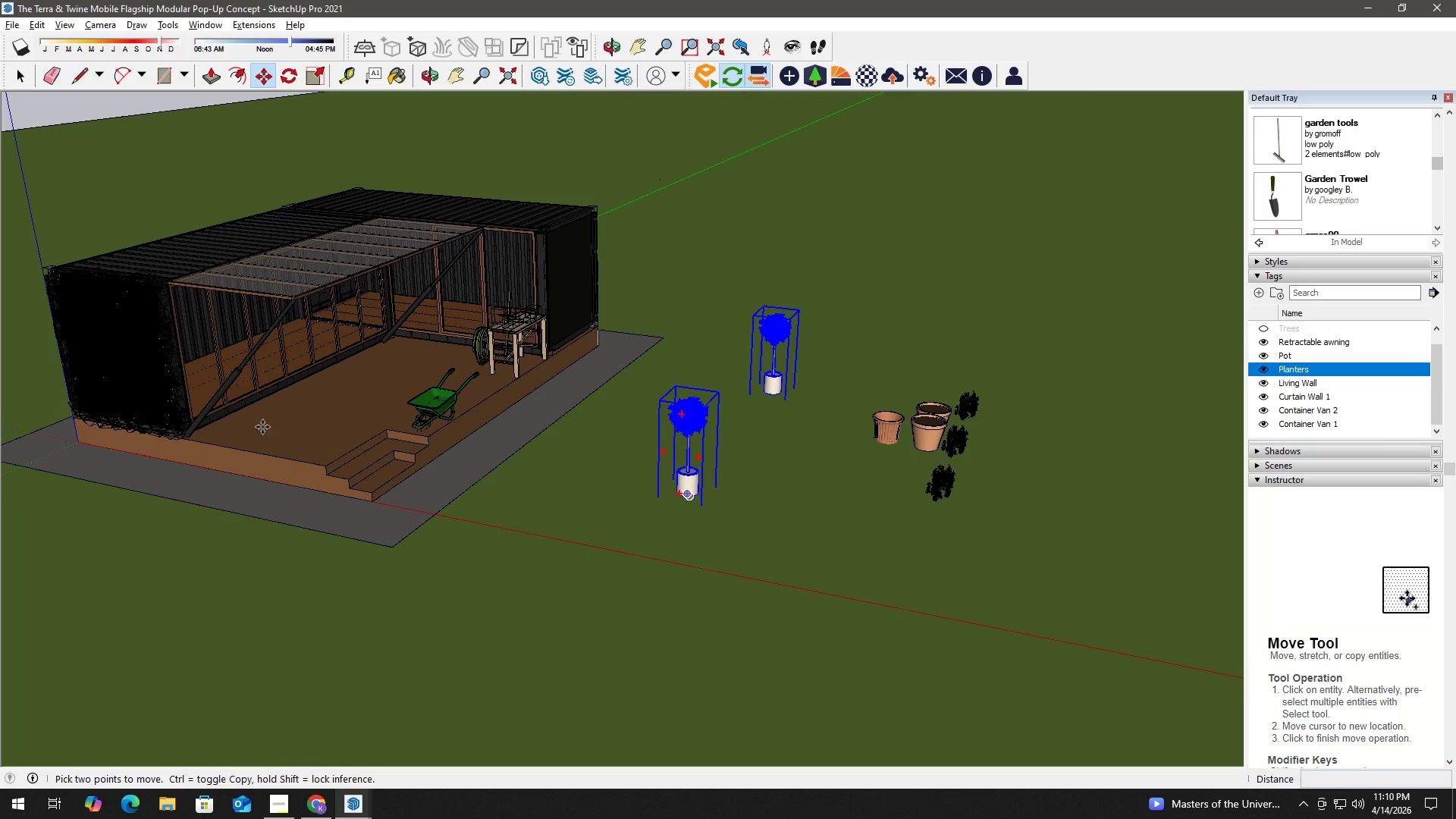 
scroll: coordinate [214, 431], scroll_direction: up, amount: 9.0
 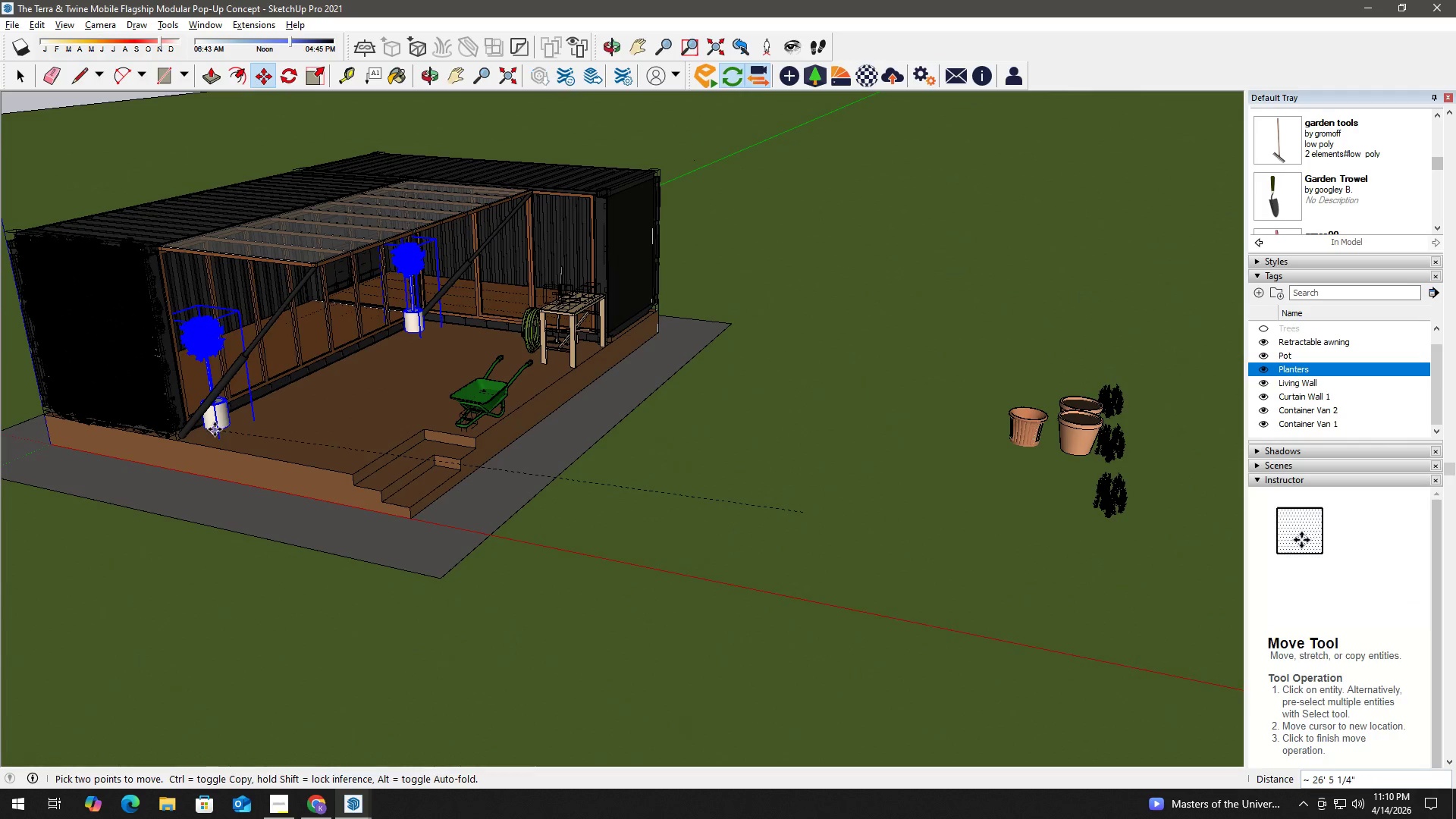 
left_click([215, 429])
 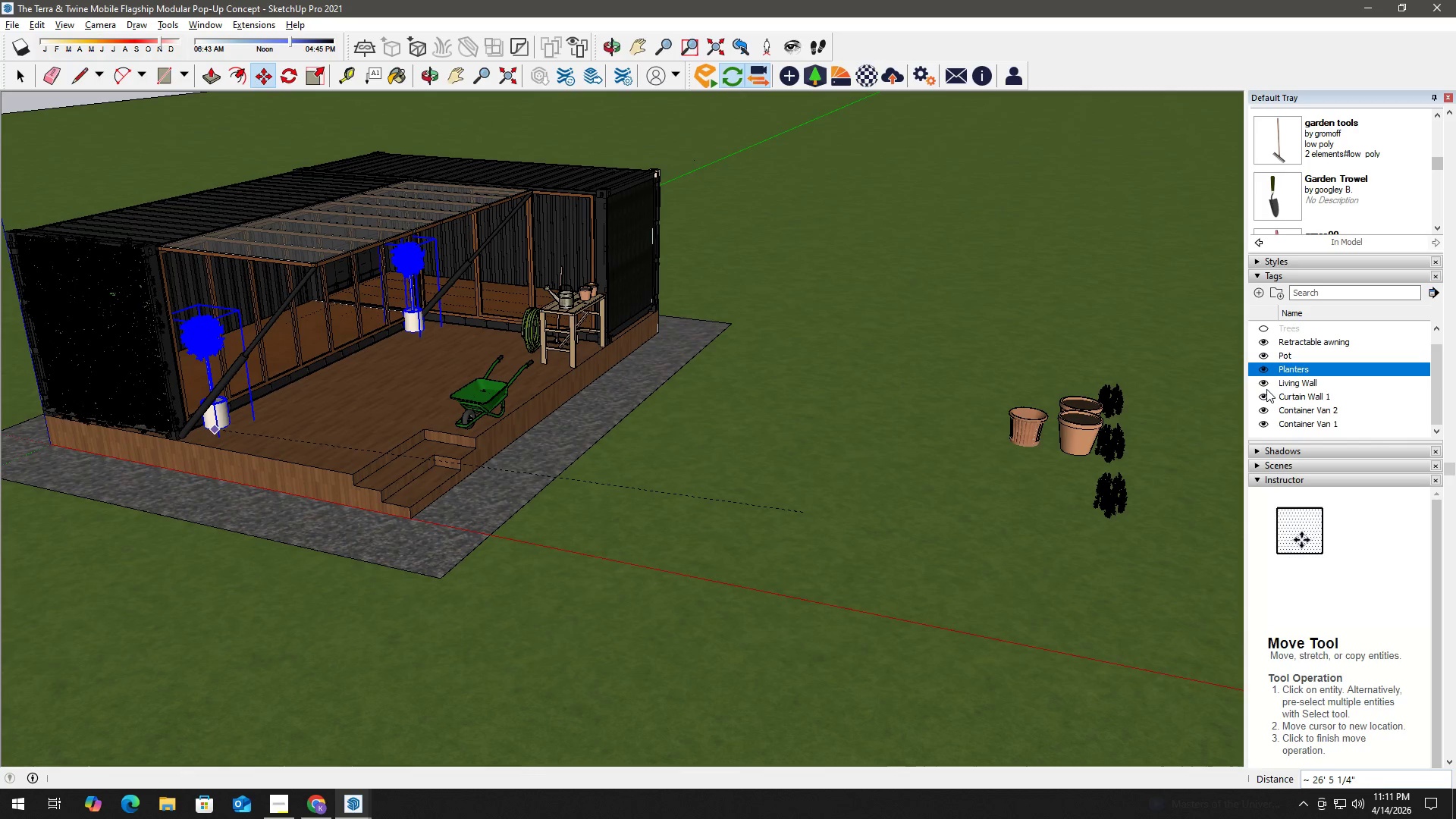 
left_click([1265, 385])
 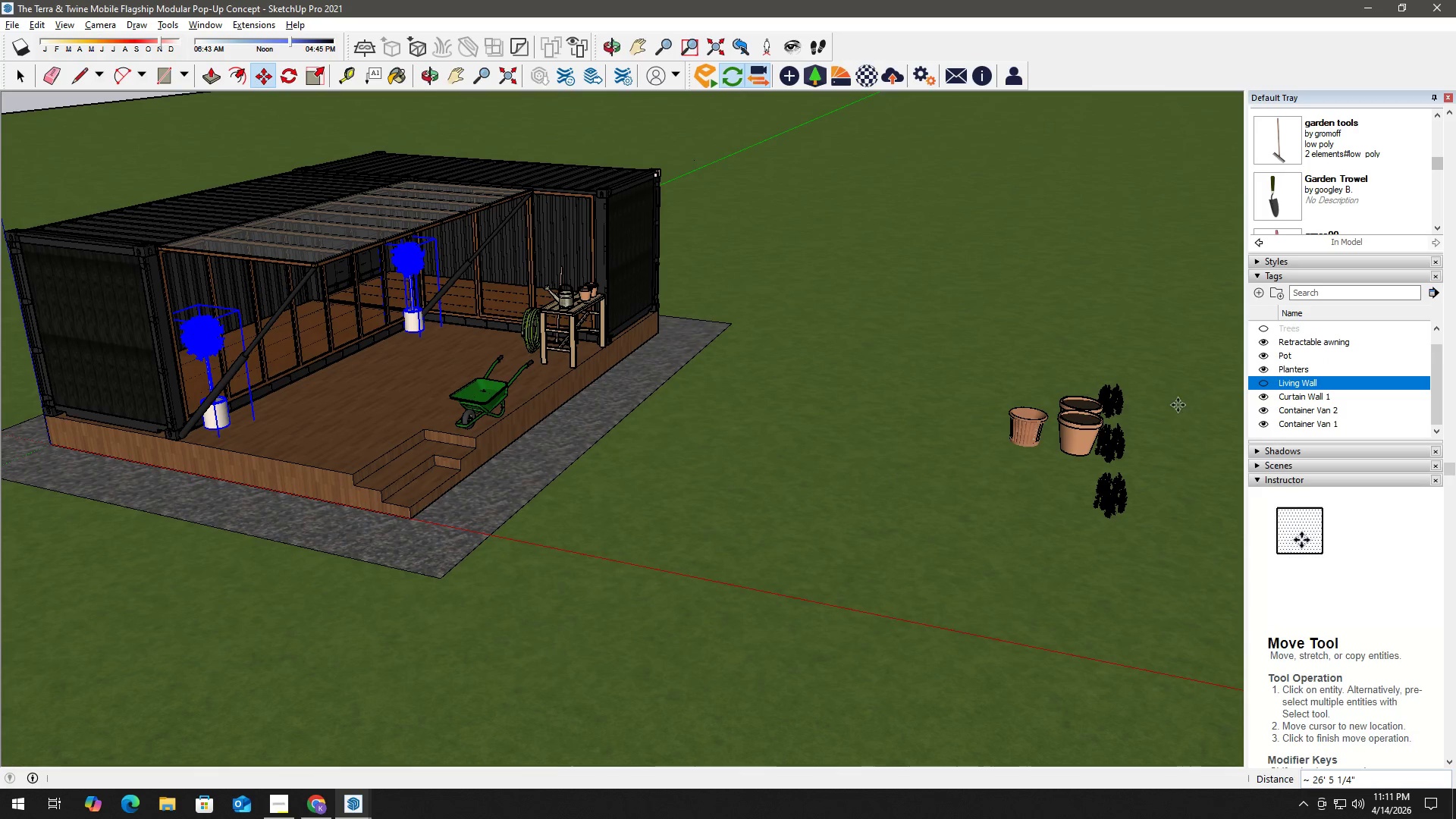 
key(Space)
 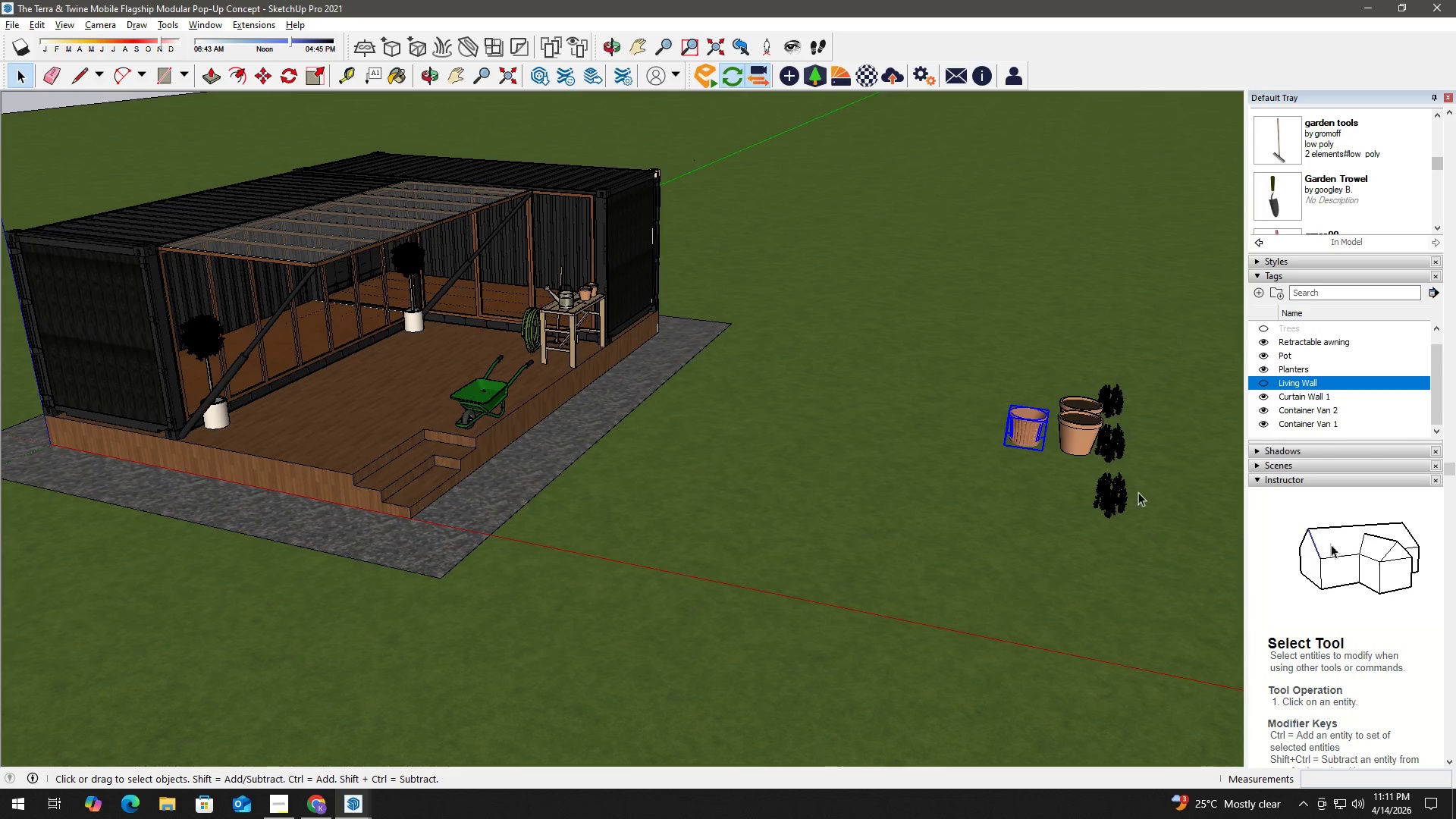 
left_click([1117, 500])
 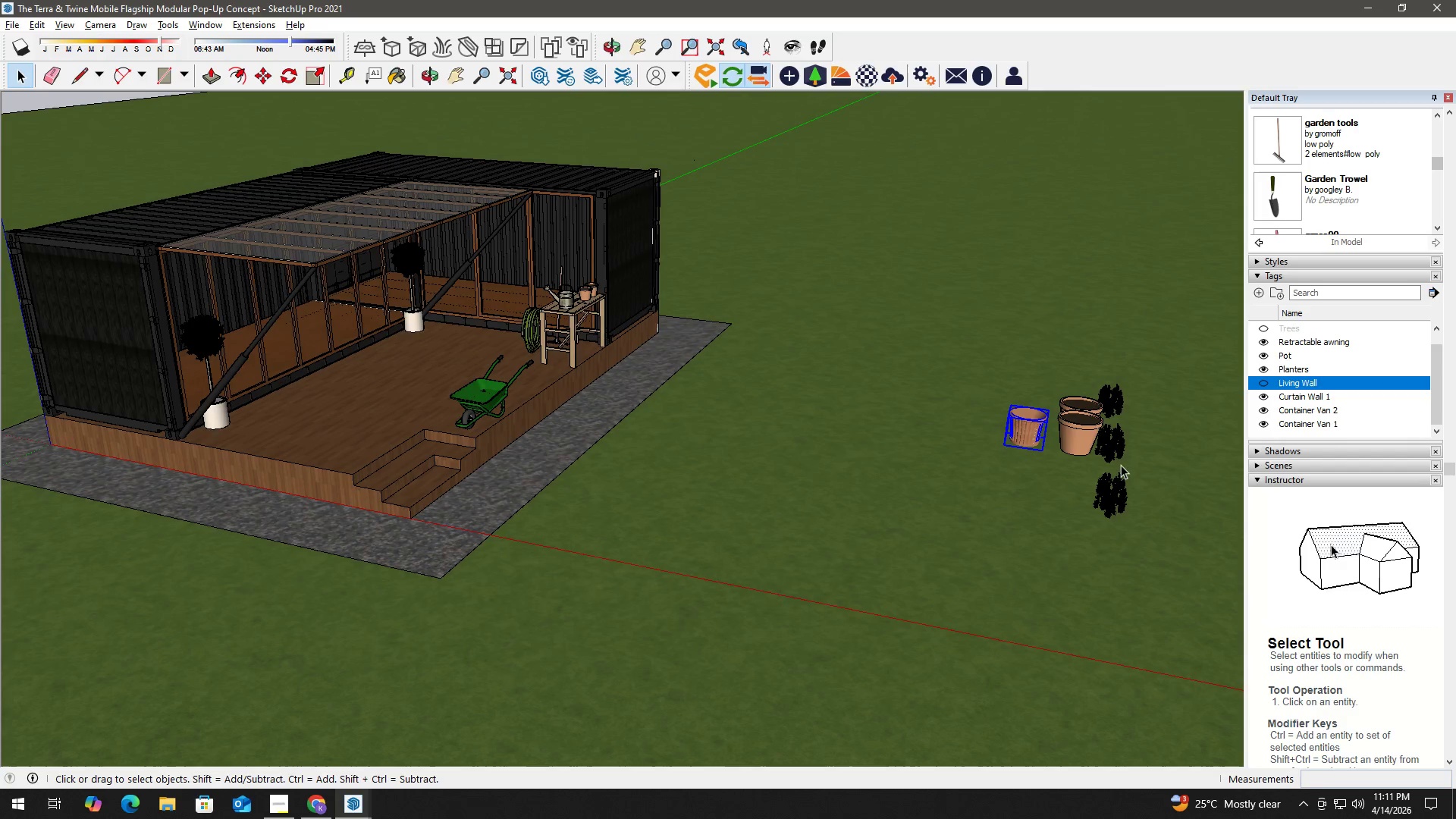 
hold_key(key=ControlLeft, duration=1.5)
left_click([1120, 448])
 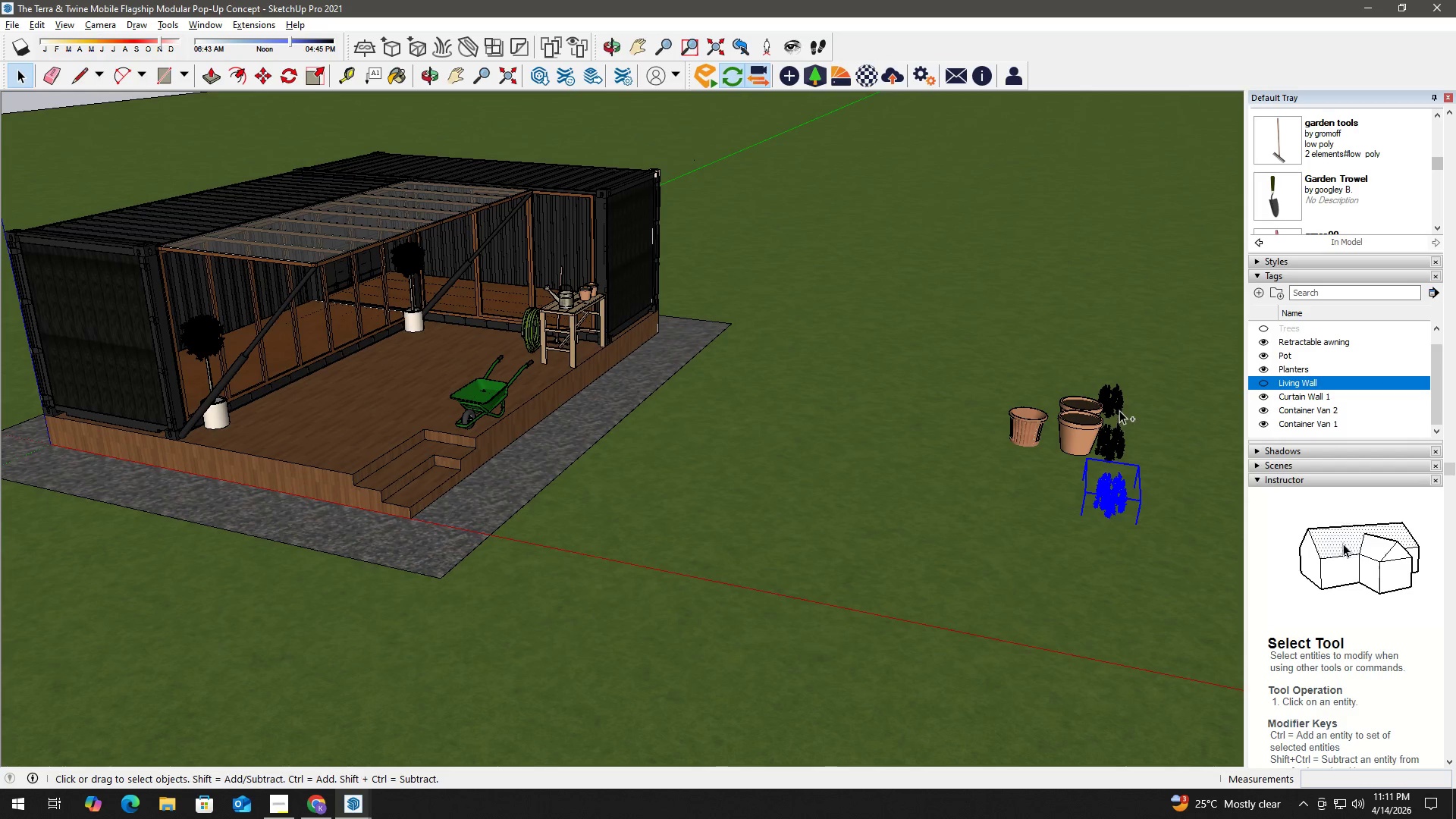 
left_click([1116, 400])
 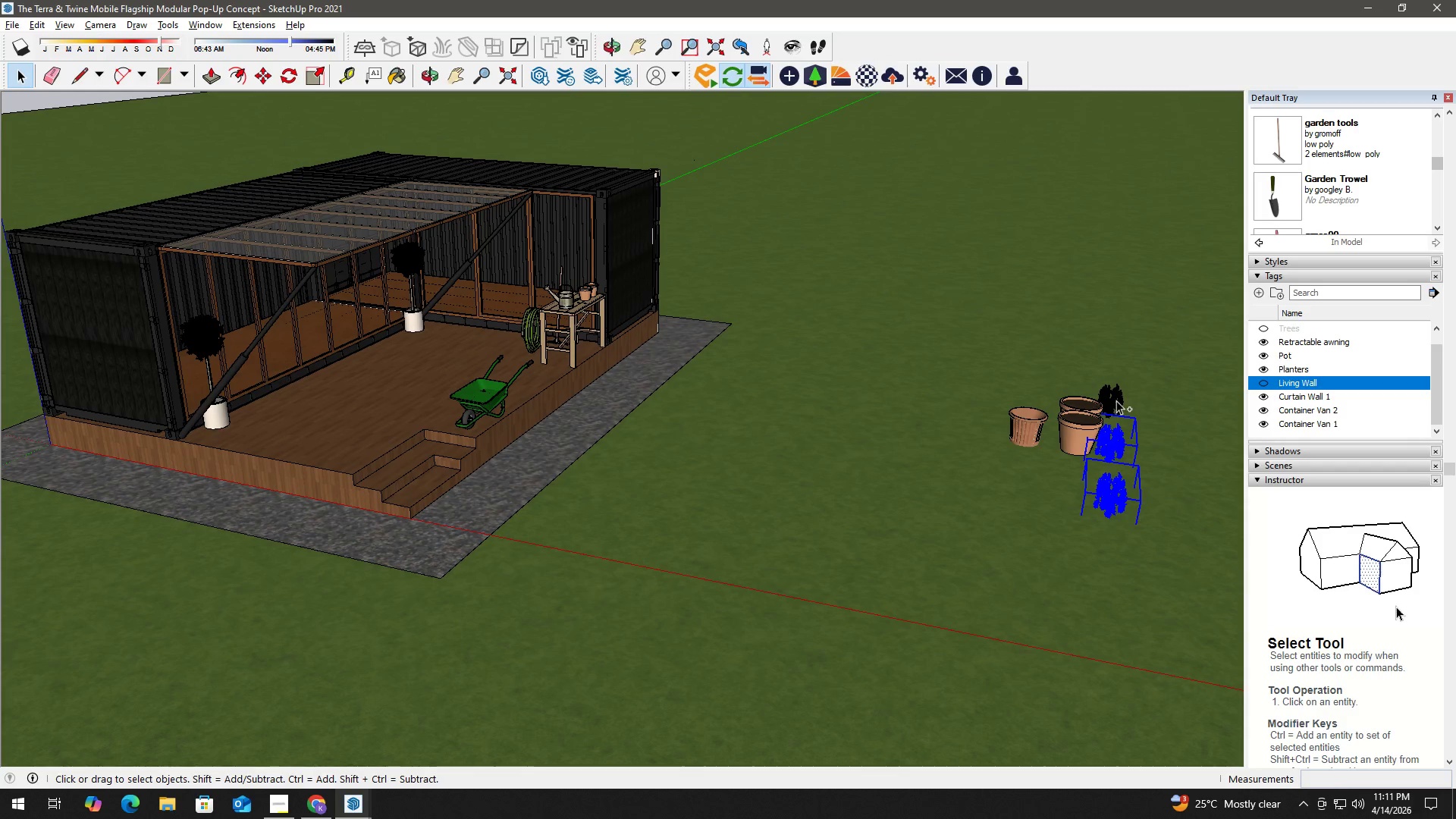 
hold_key(key=ControlLeft, duration=0.47)
 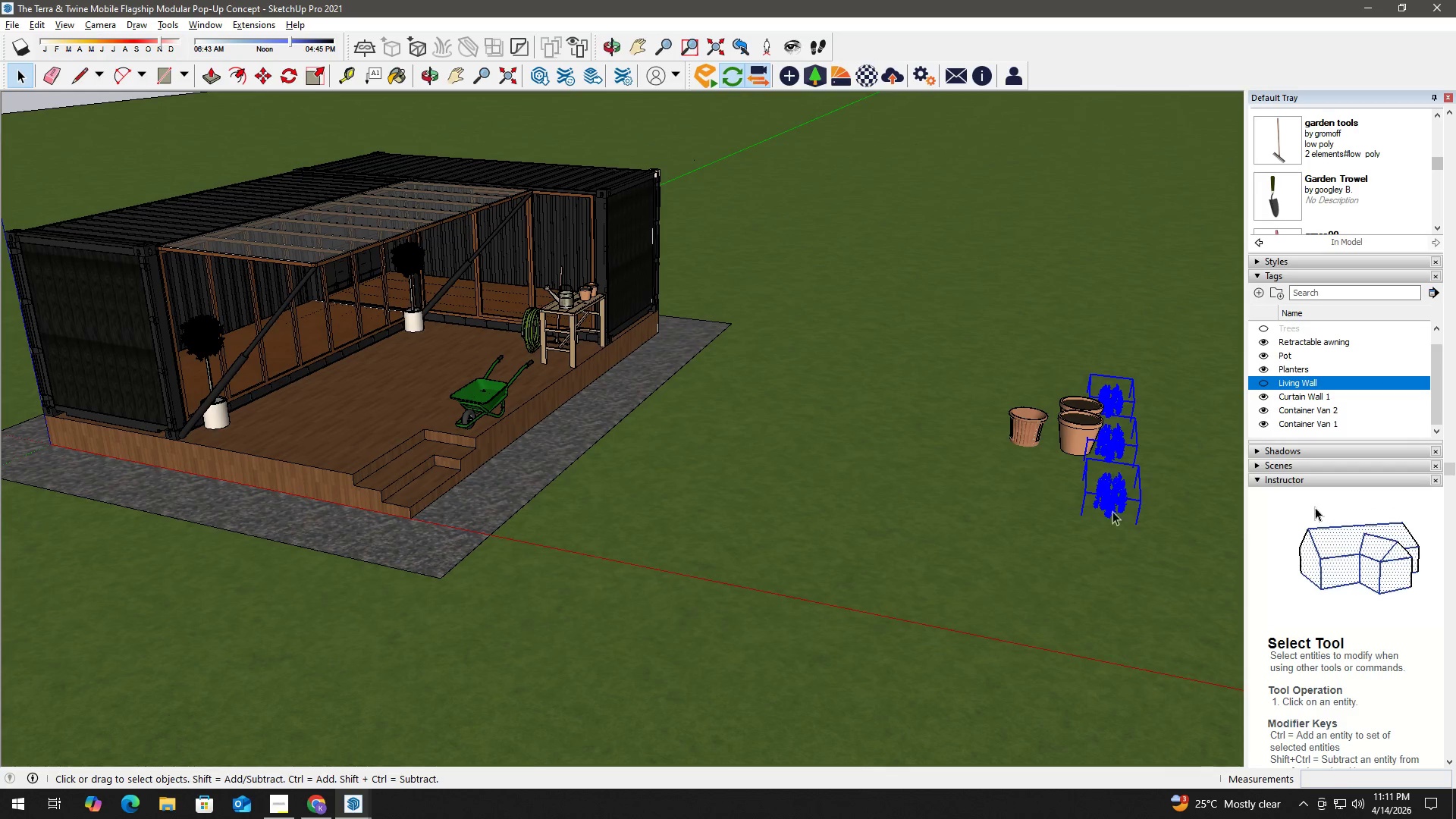 
key(M)
 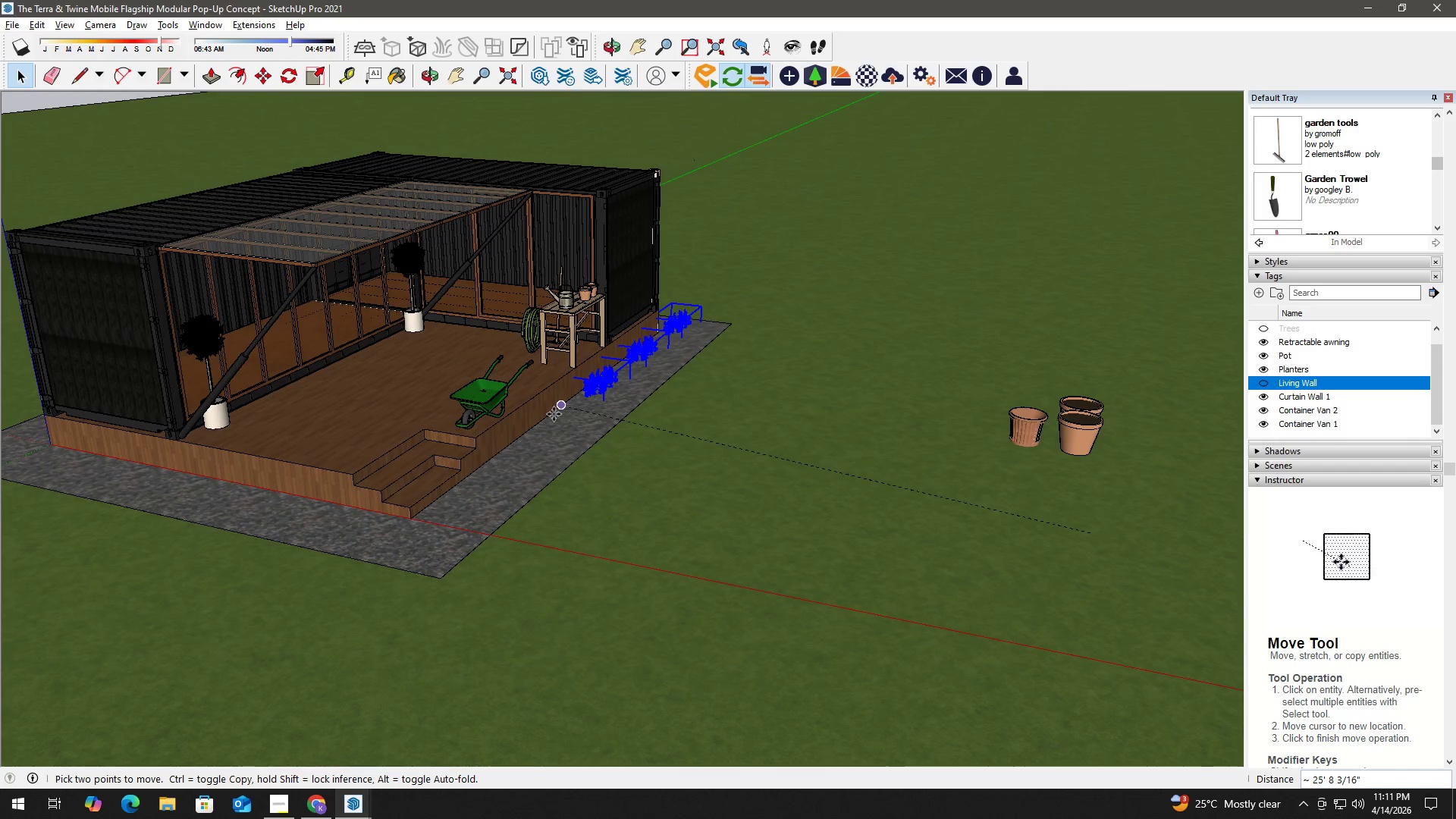 
left_click([561, 428])
 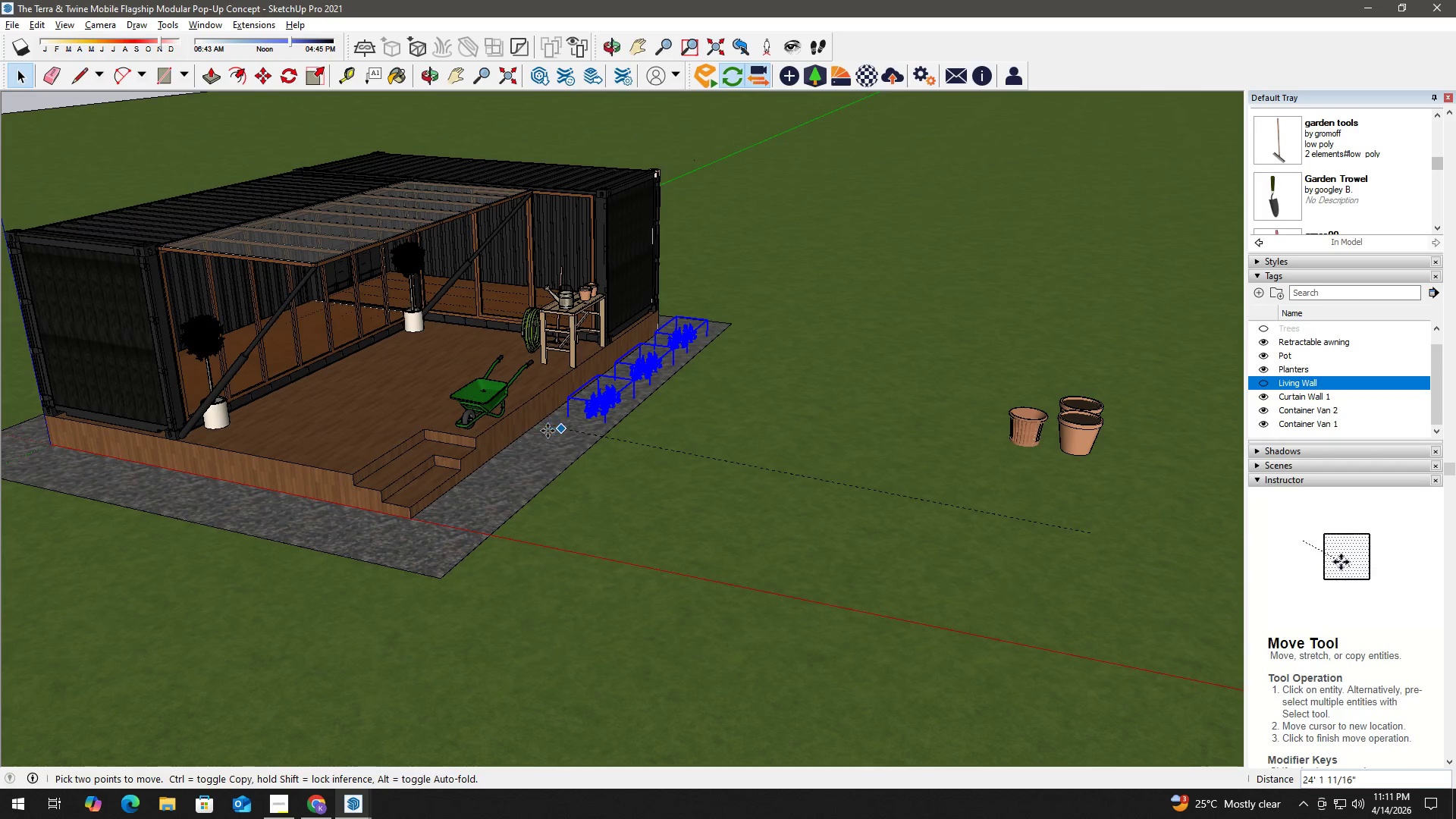 
scroll: coordinate [583, 440], scroll_direction: up, amount: 13.0
 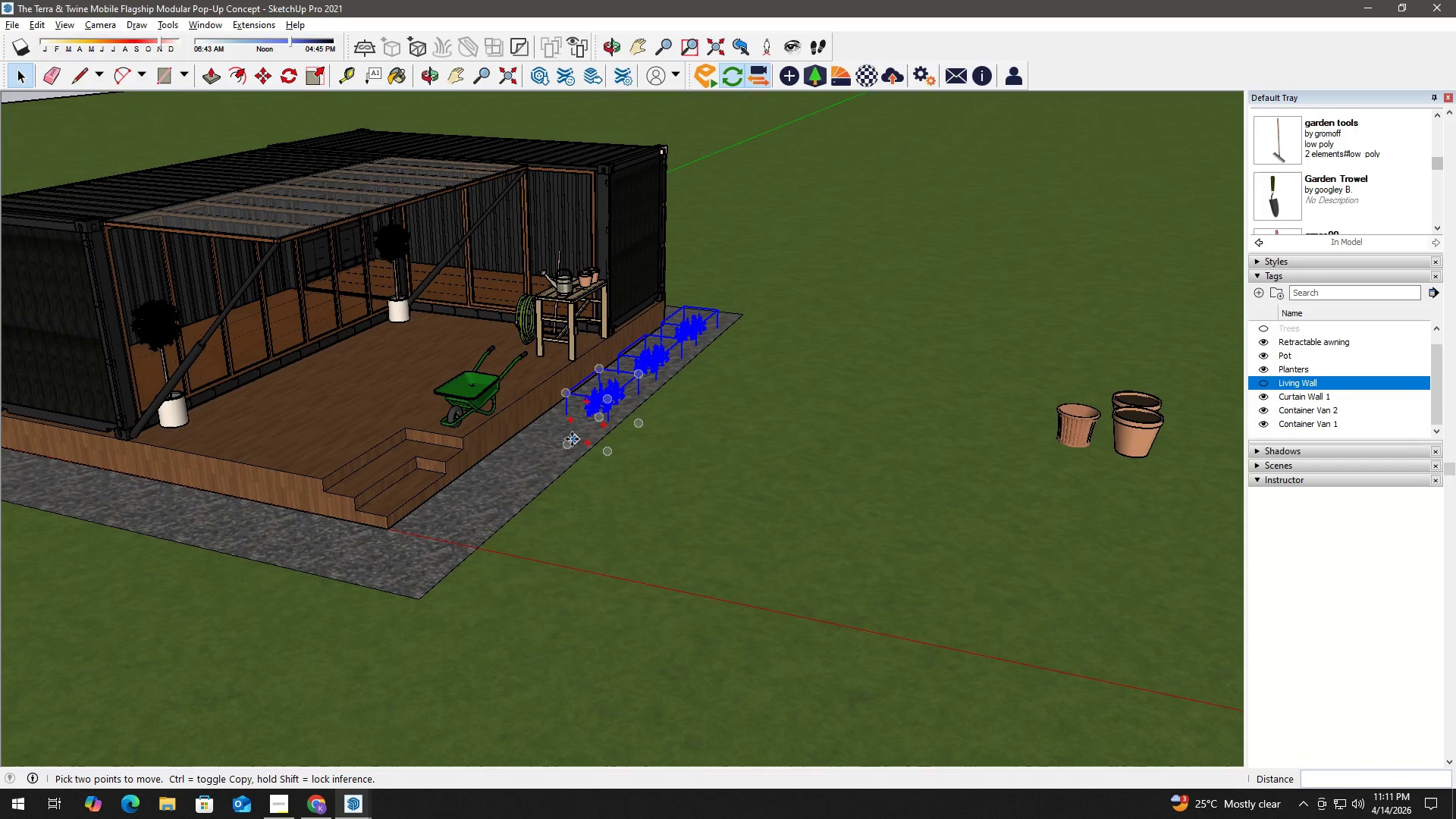 
left_click([568, 444])
 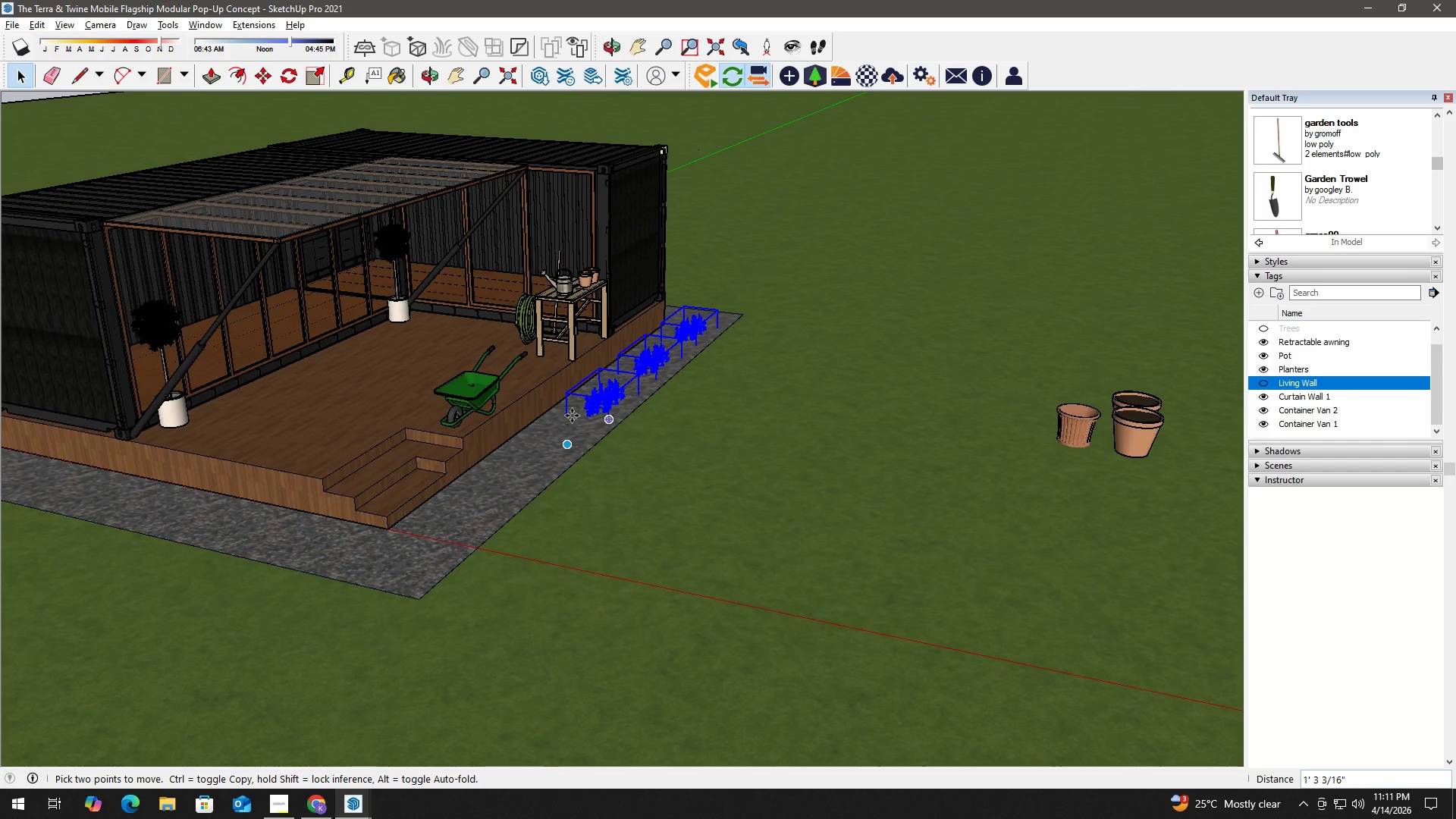 
key(ArrowUp)
 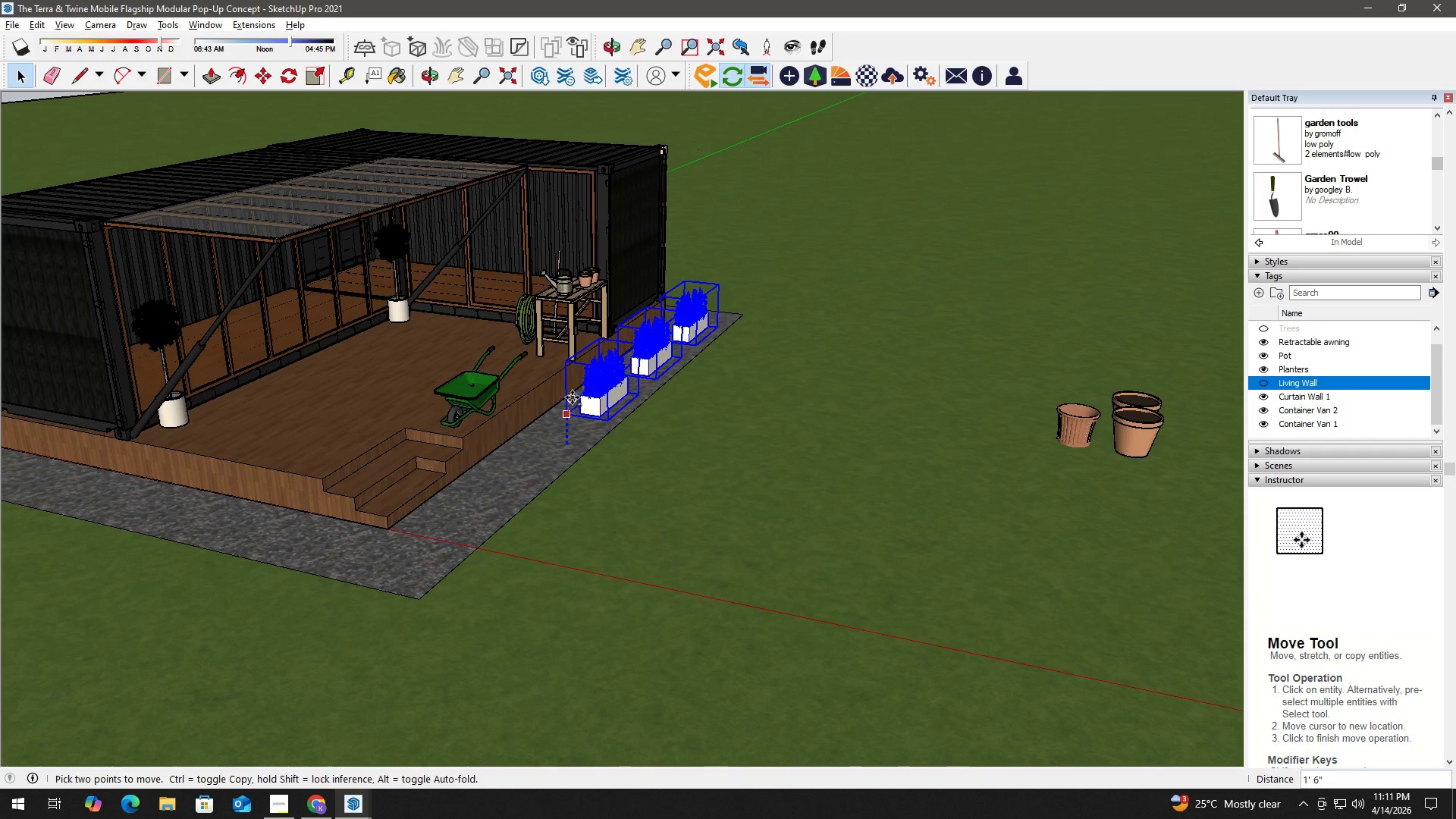 
left_click([573, 397])
 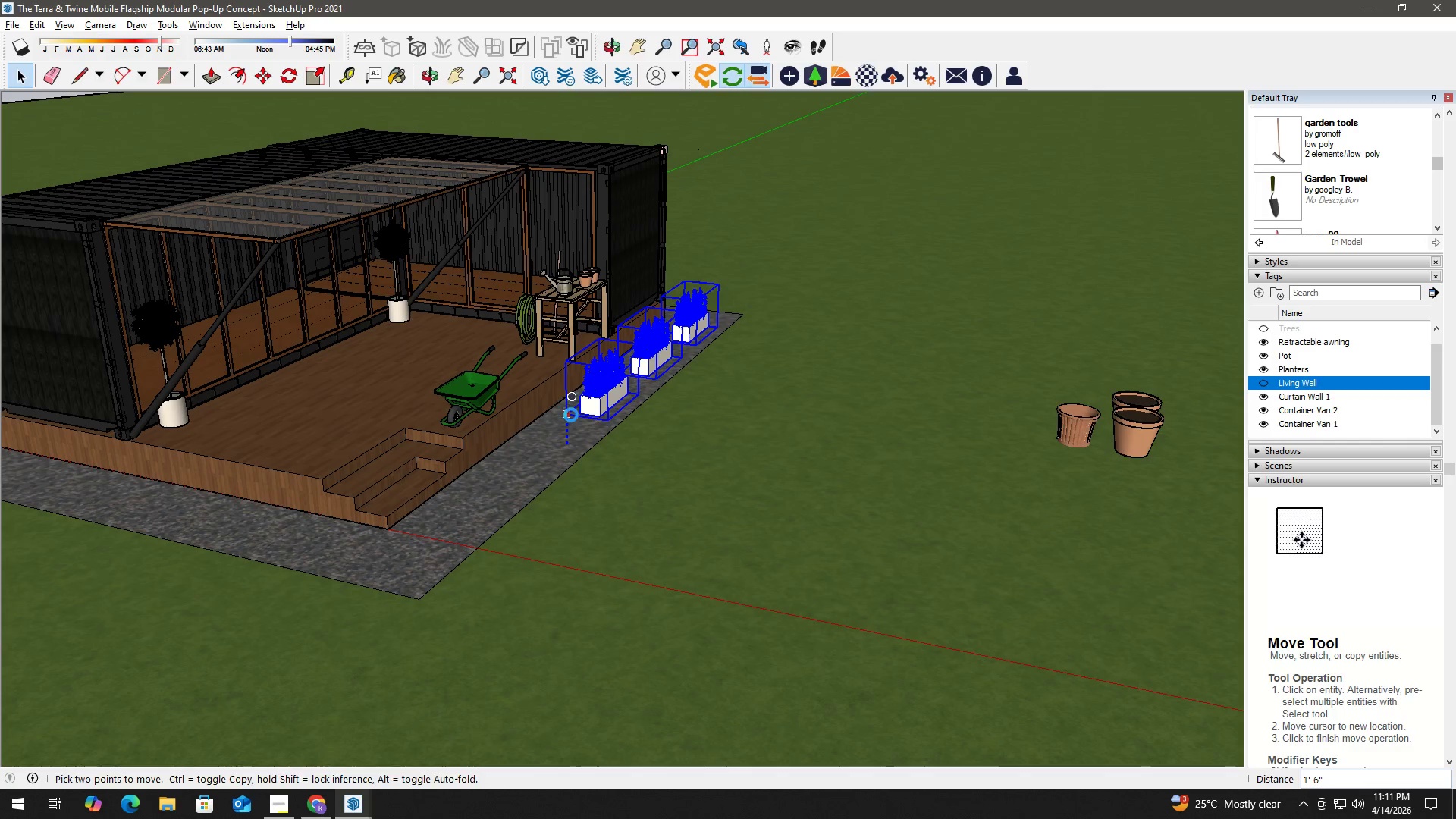 
scroll: coordinate [577, 415], scroll_direction: up, amount: 20.0
 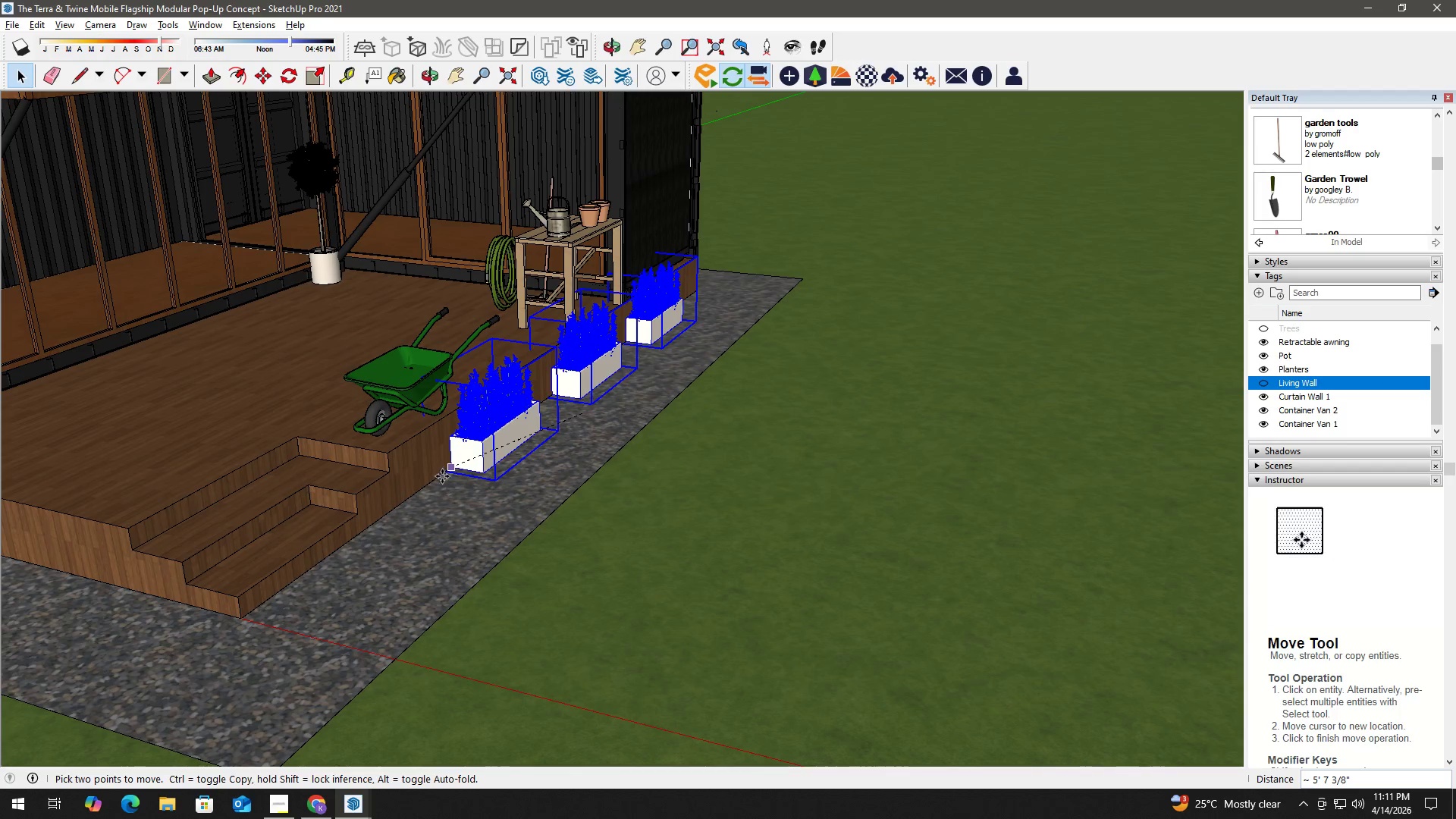 
left_click([431, 497])
 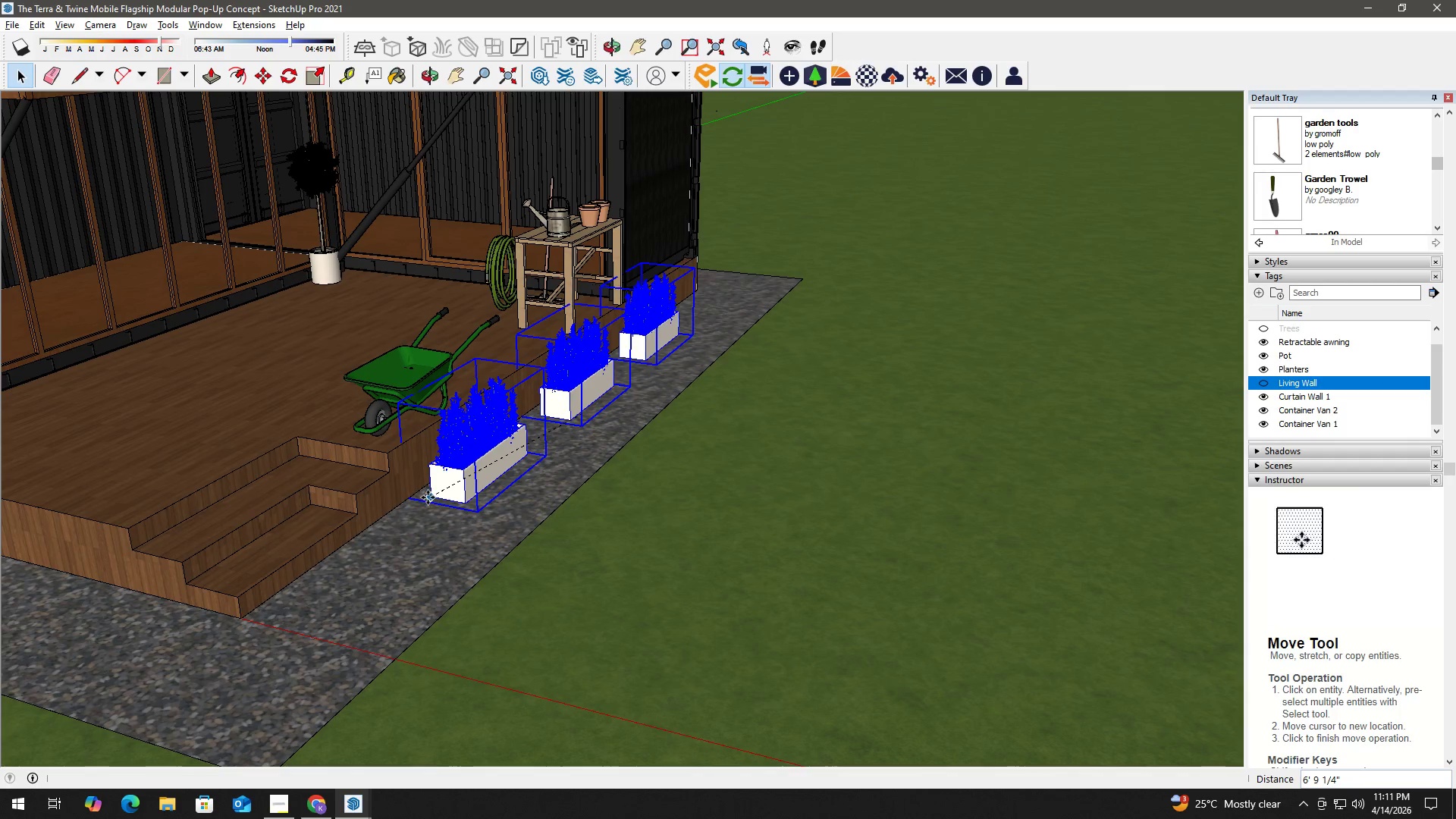 
scroll: coordinate [431, 495], scroll_direction: up, amount: 24.0
 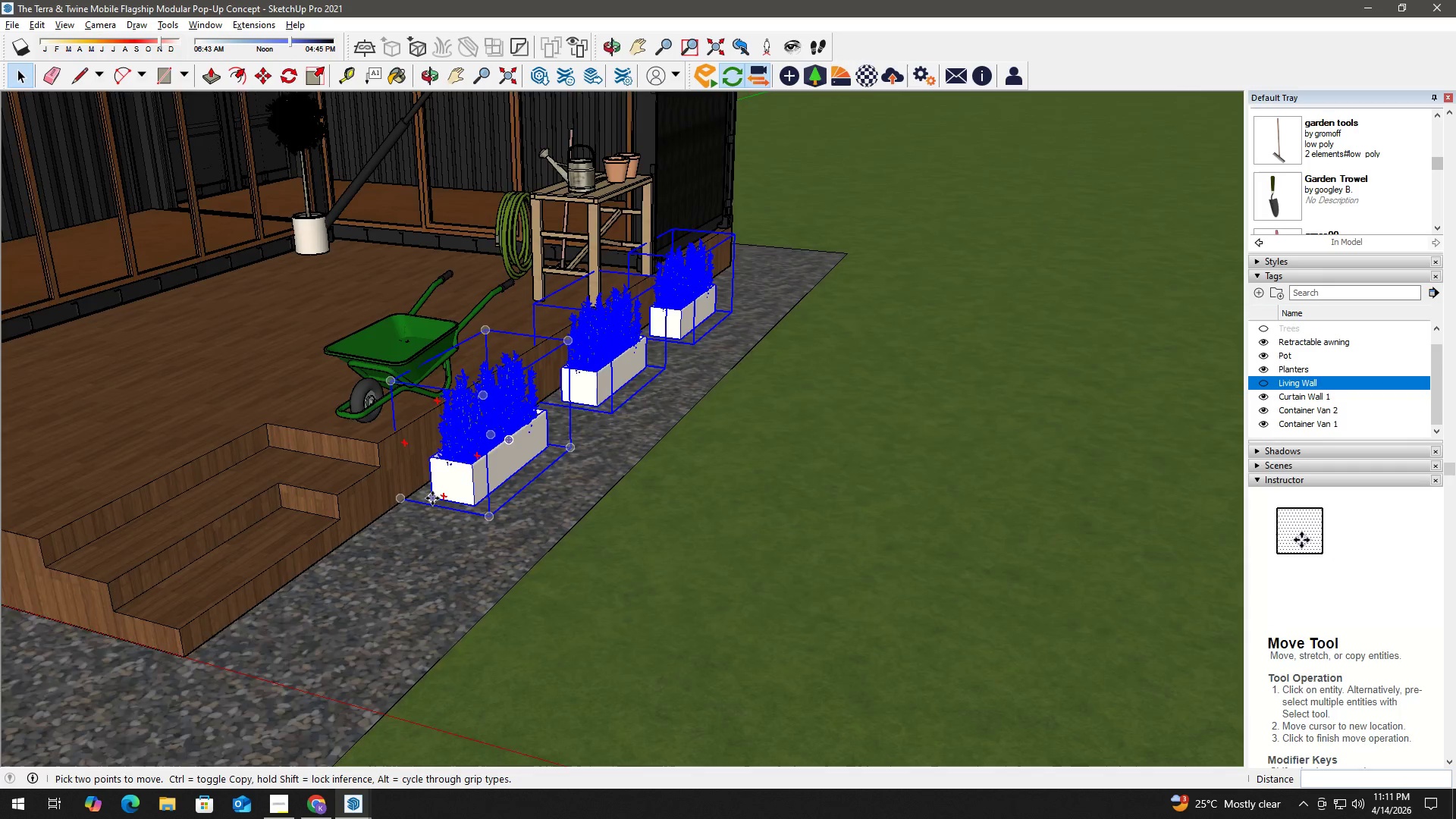 
left_click([432, 498])
 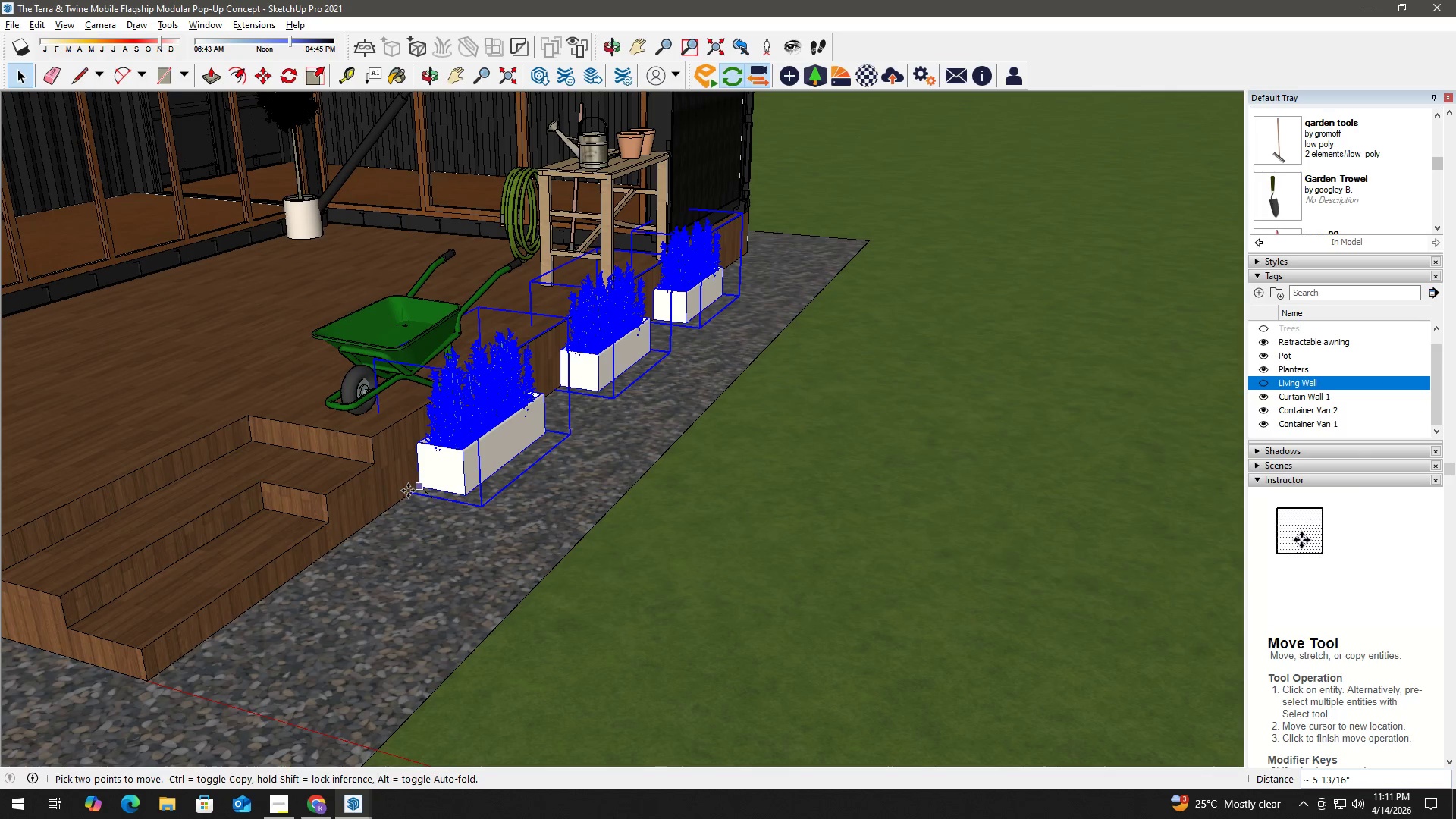 
left_click([408, 491])
 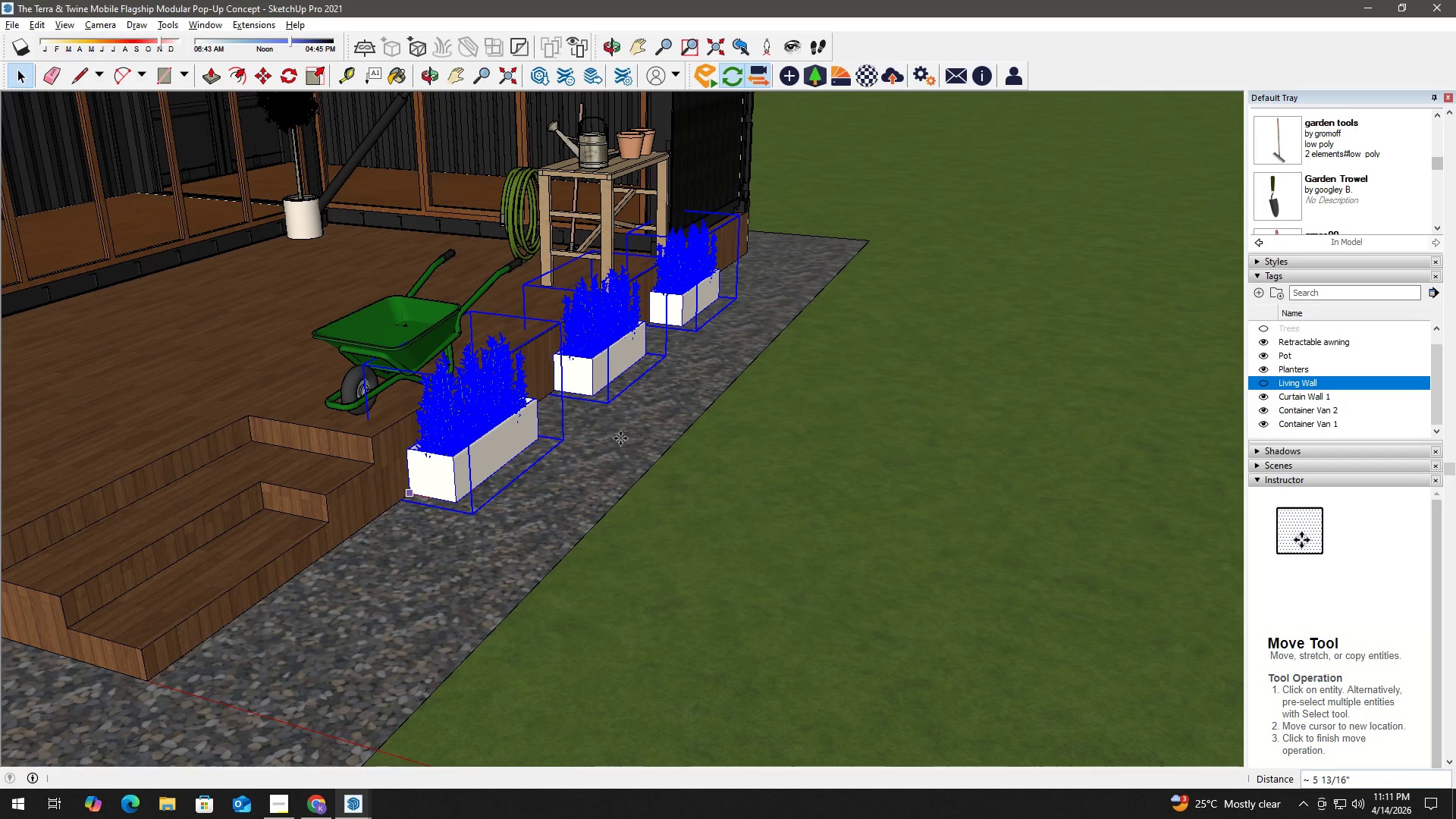 
scroll: coordinate [642, 461], scroll_direction: down, amount: 13.0
 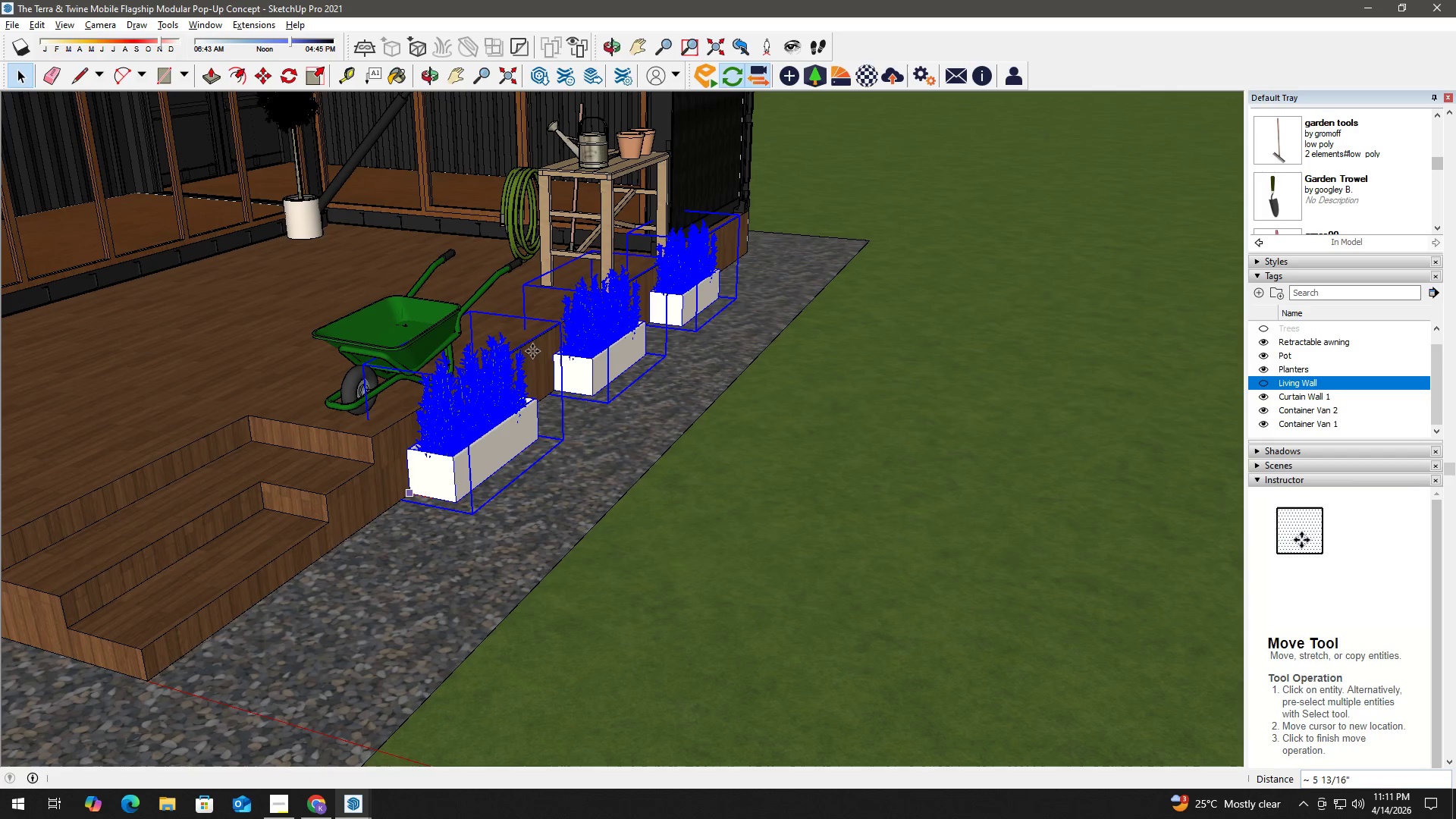 
key(Alt+Tab)
 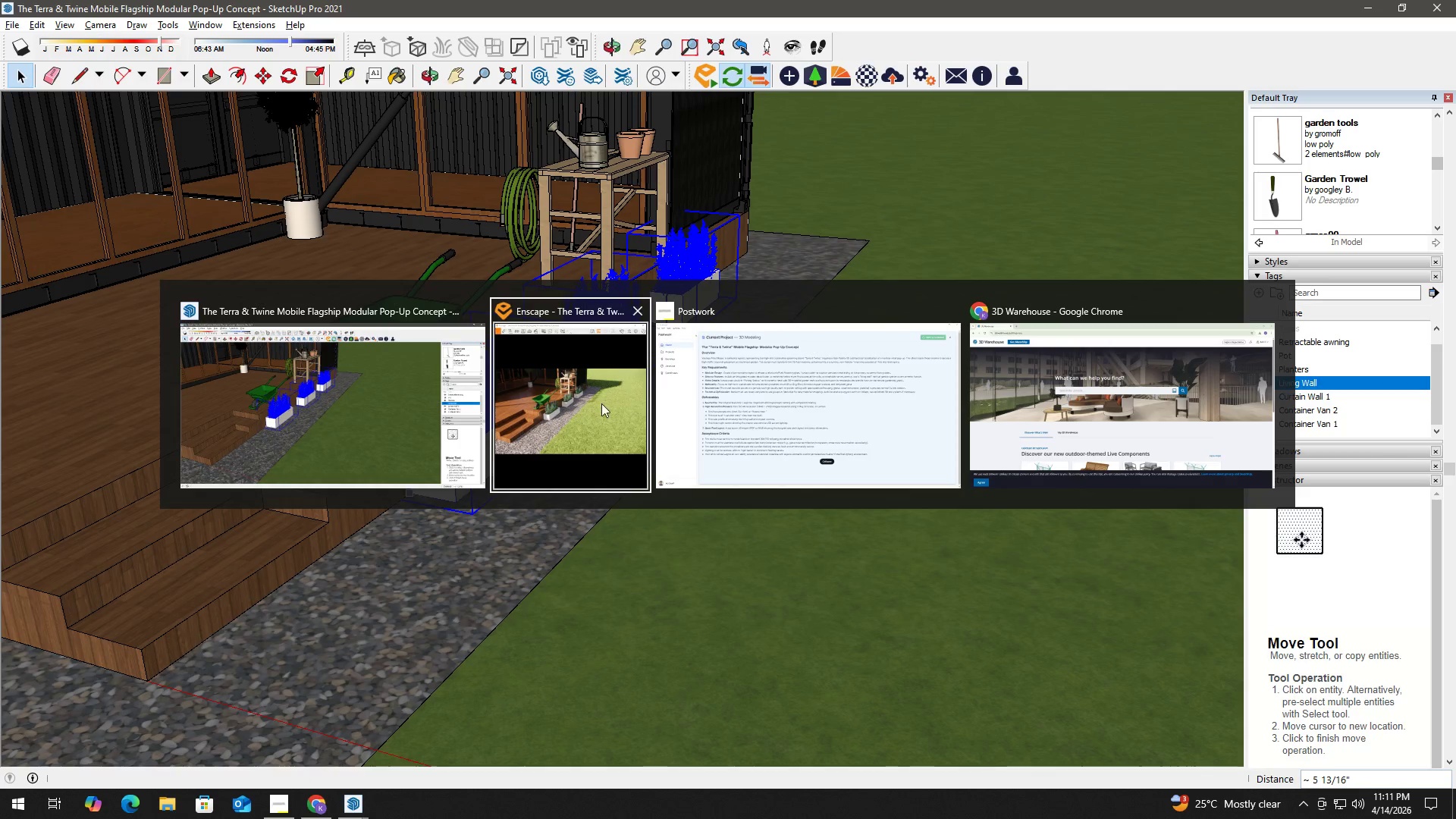 
left_click([585, 402])
 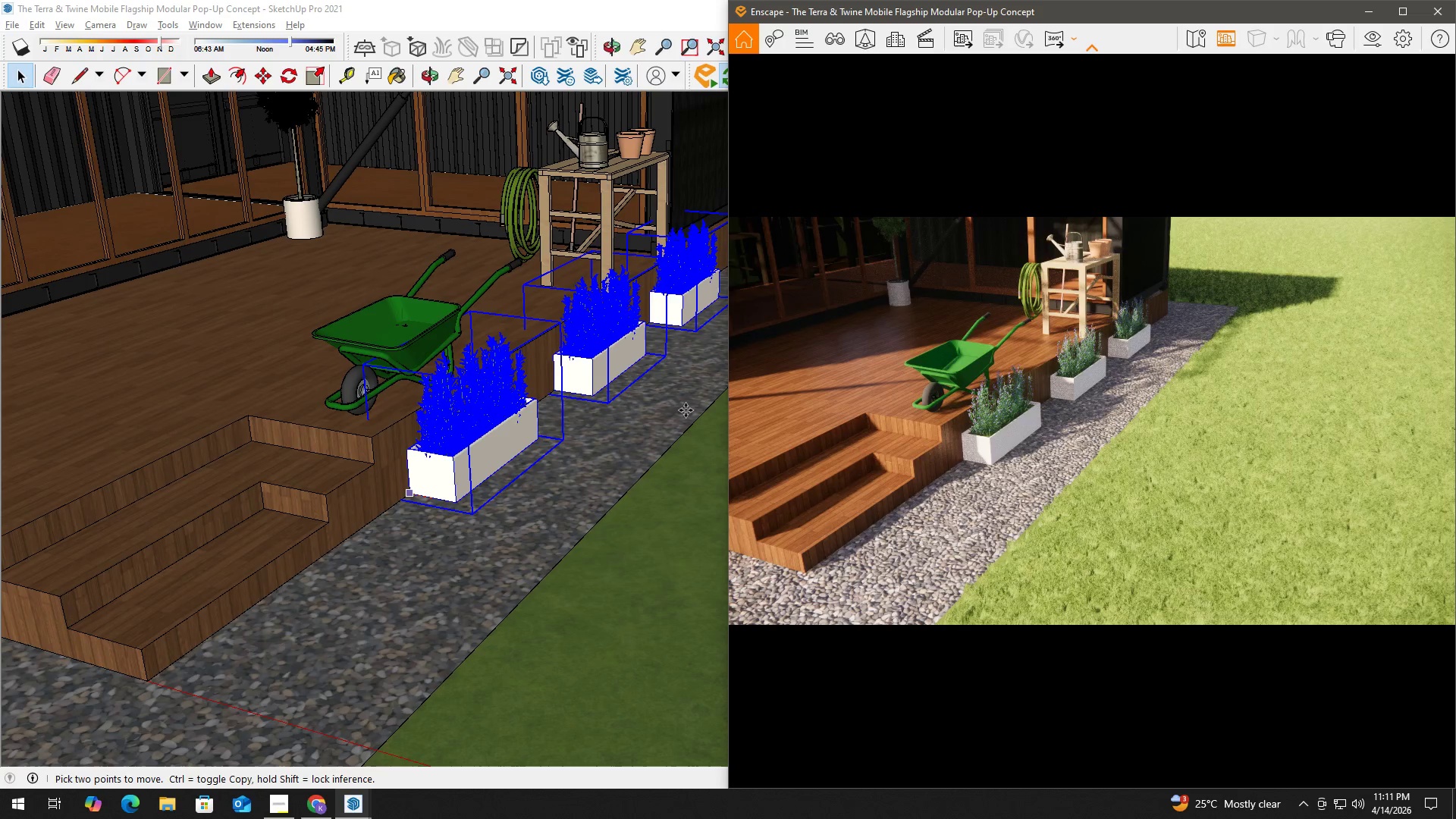 
key(Alt+Tab)
 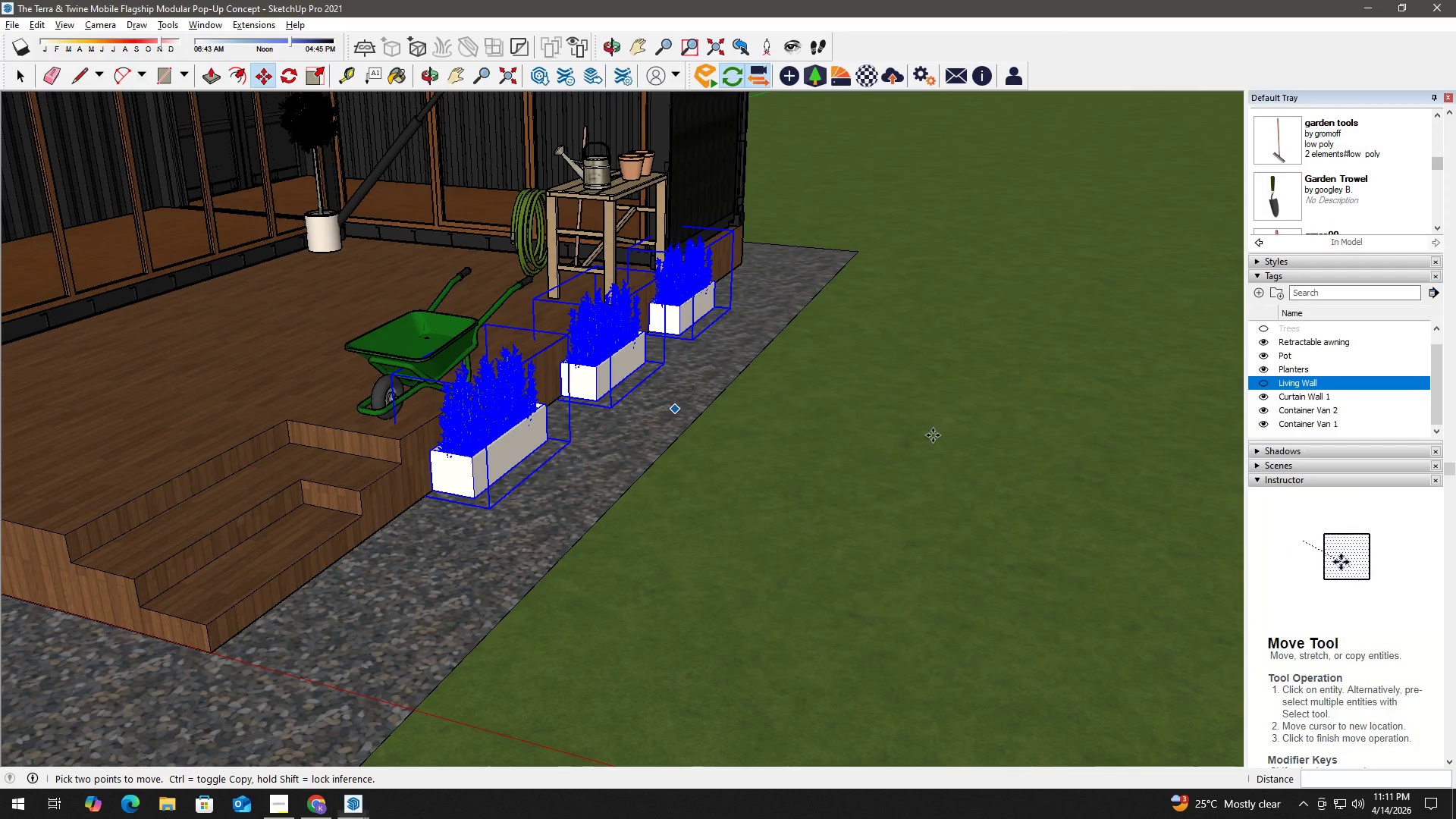 
key(Space)
 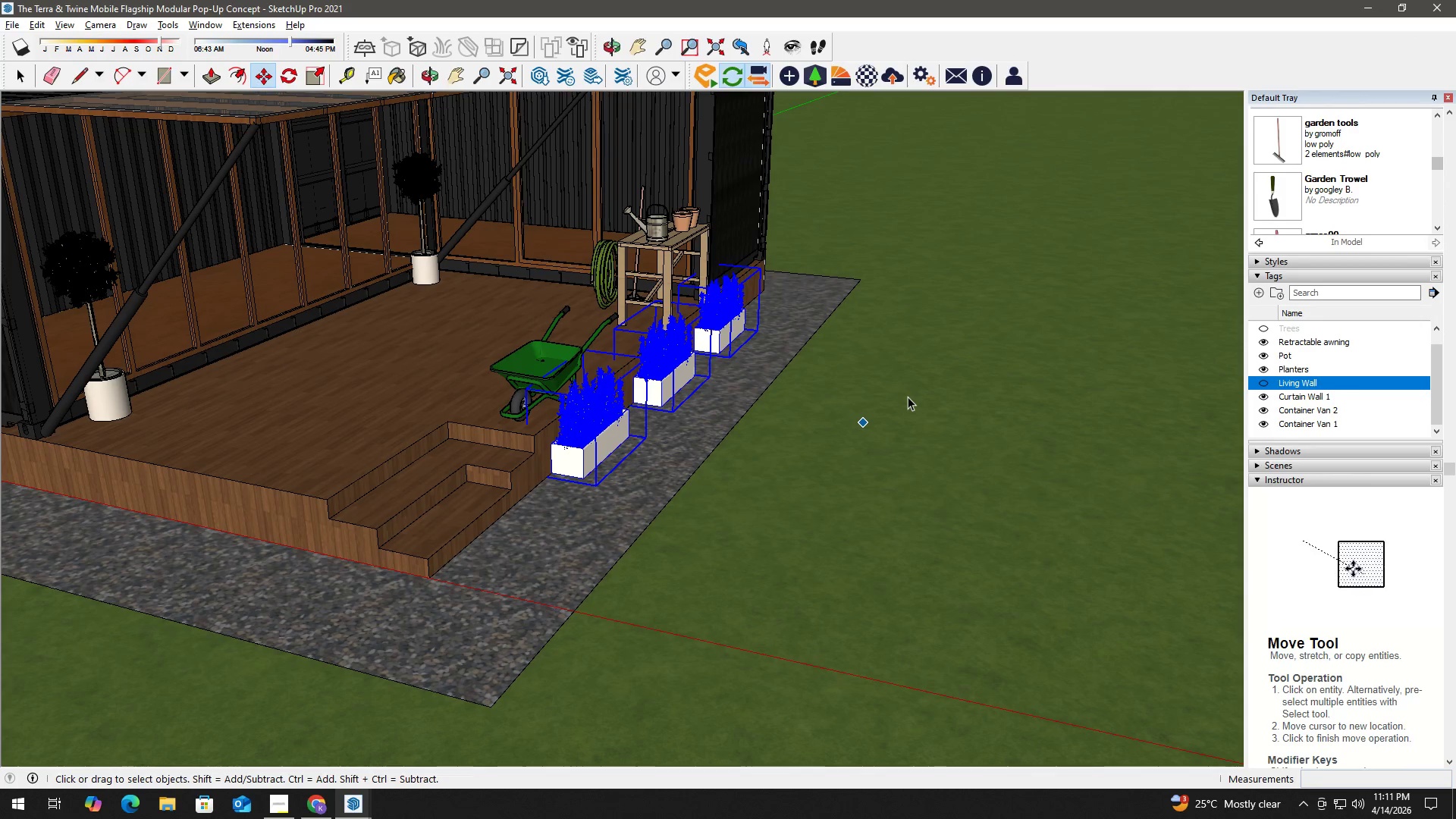 
scroll: coordinate [864, 413], scroll_direction: down, amount: 13.0
 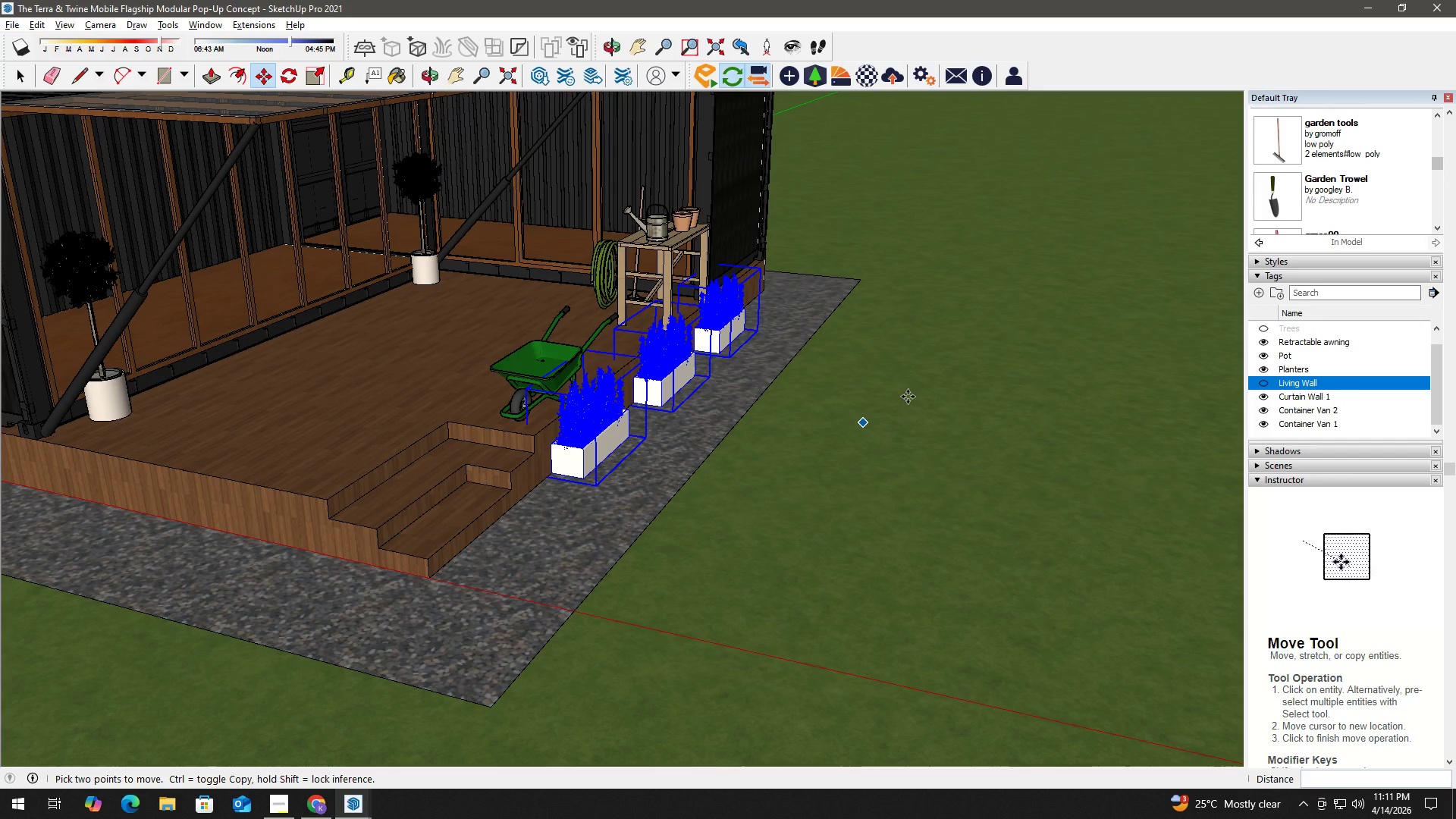 
left_click([908, 397])
 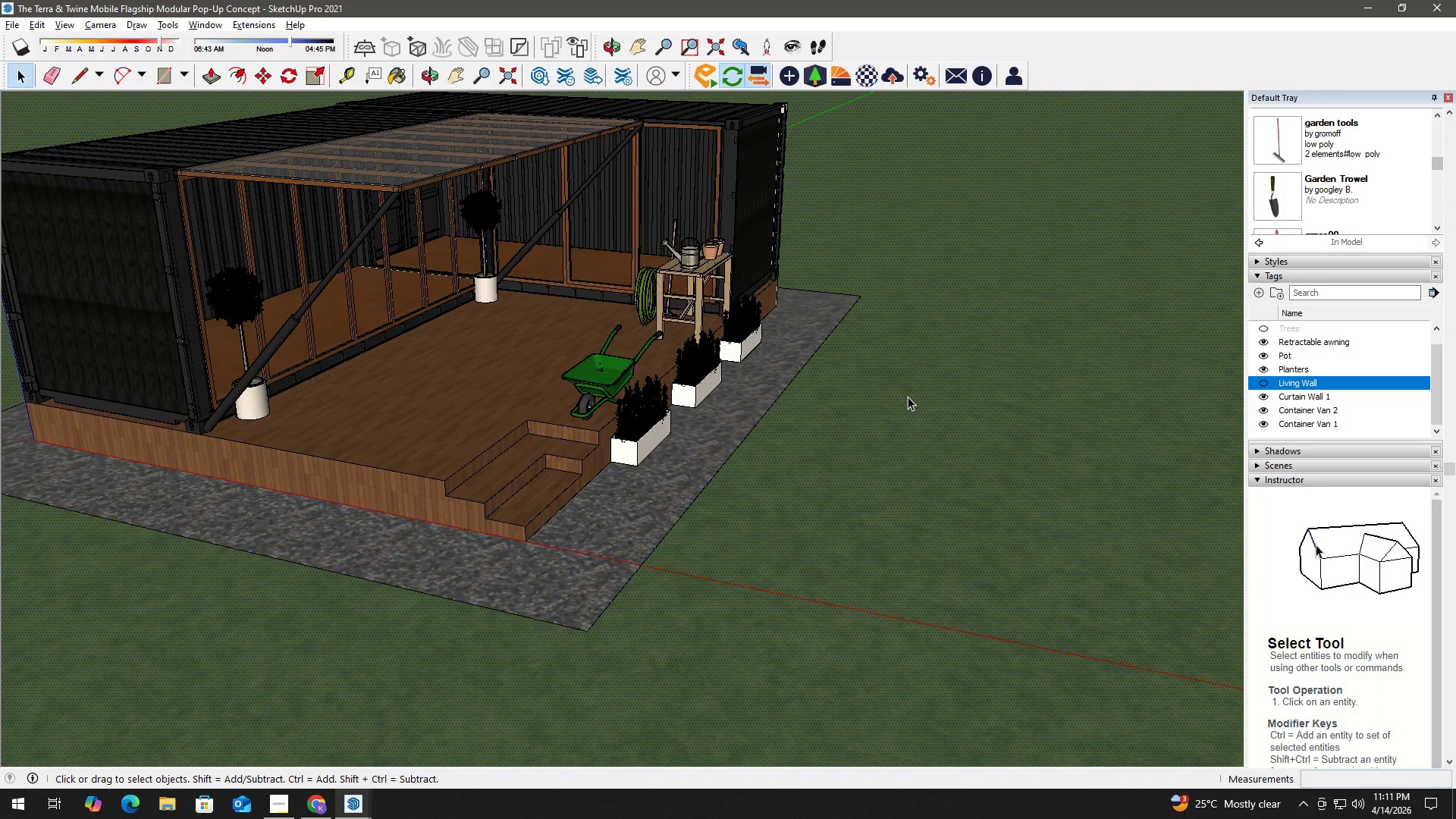 
double_click([908, 397])
 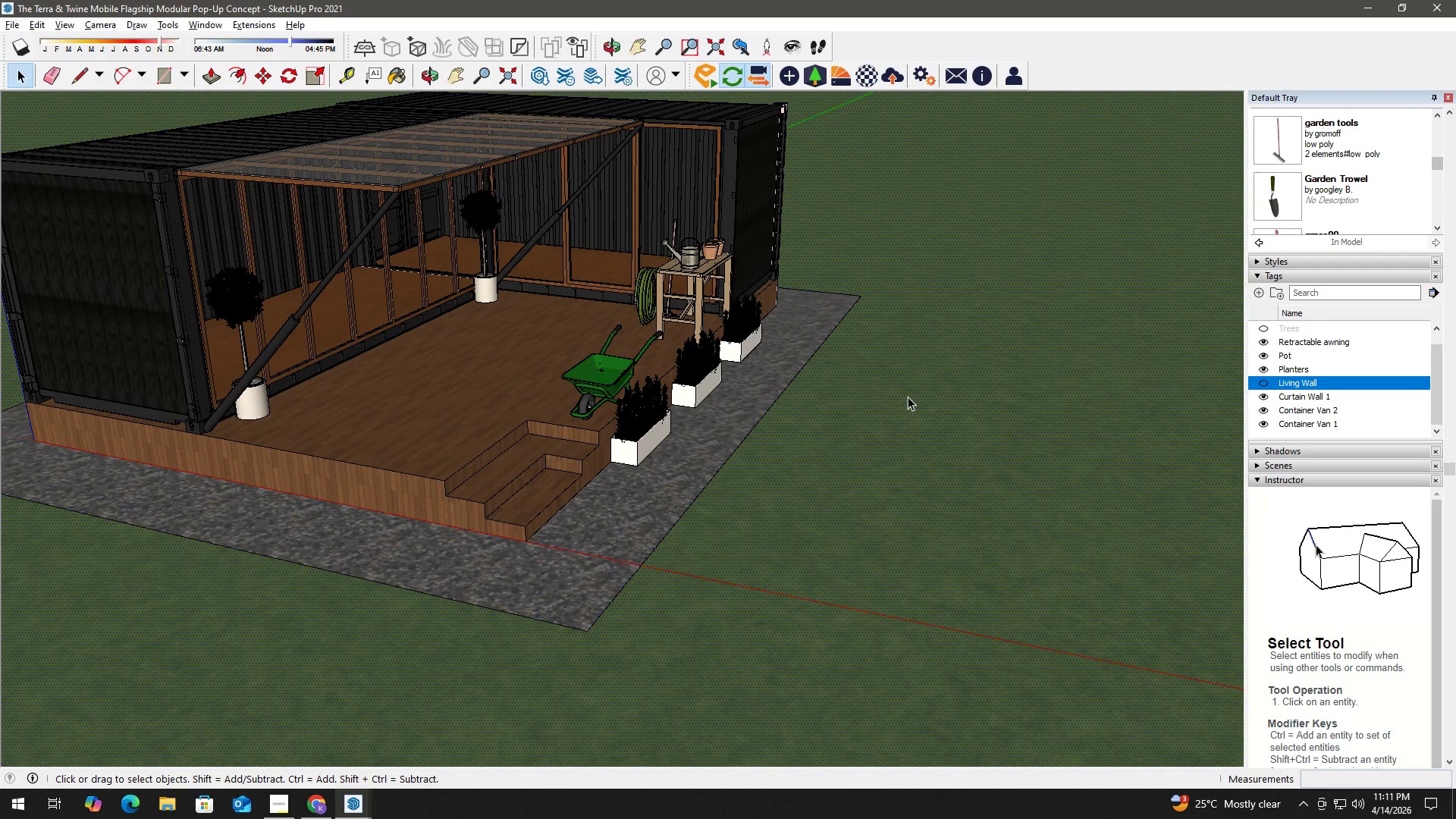 
triple_click([908, 397])
 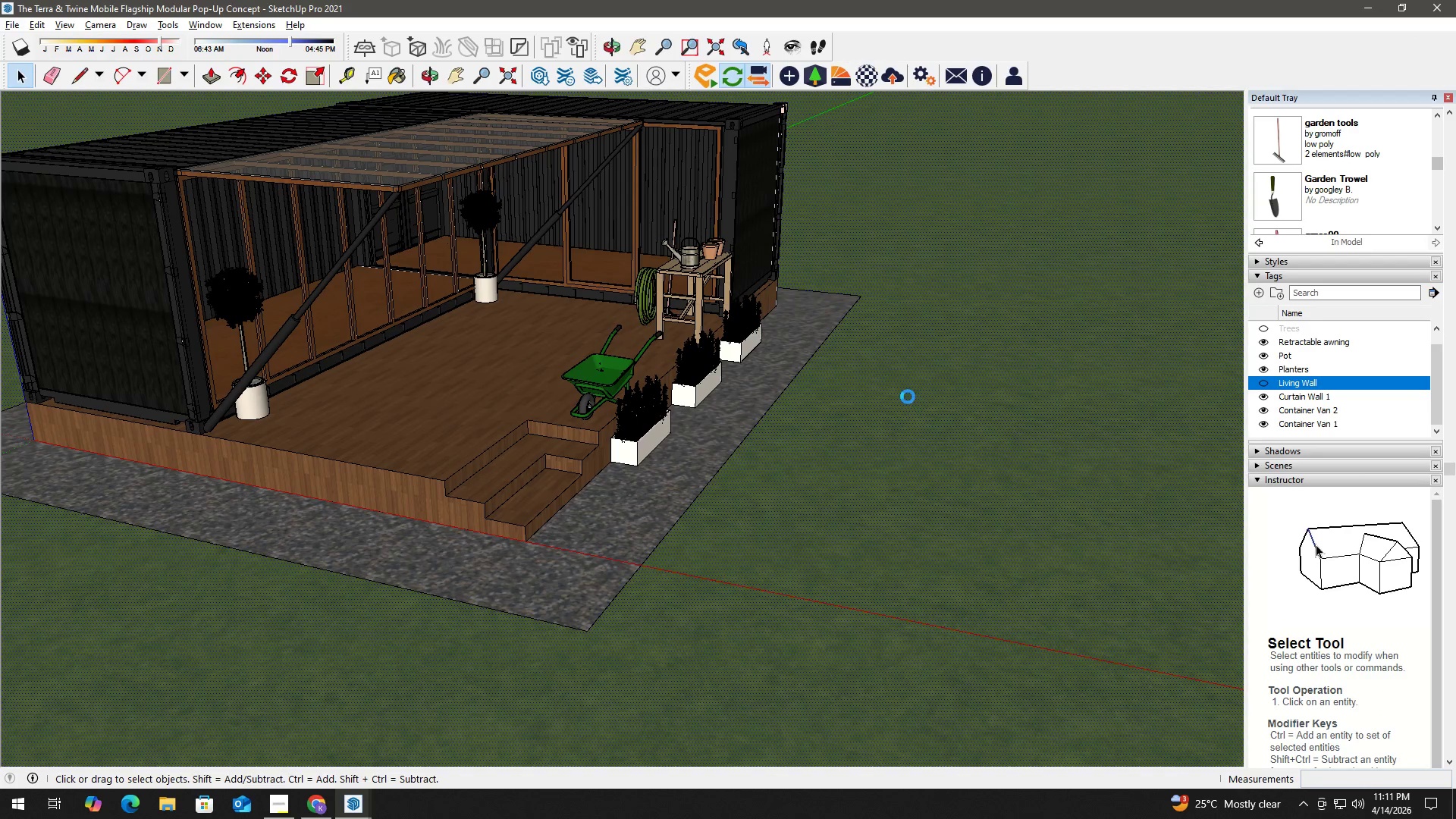 
triple_click([908, 397])
 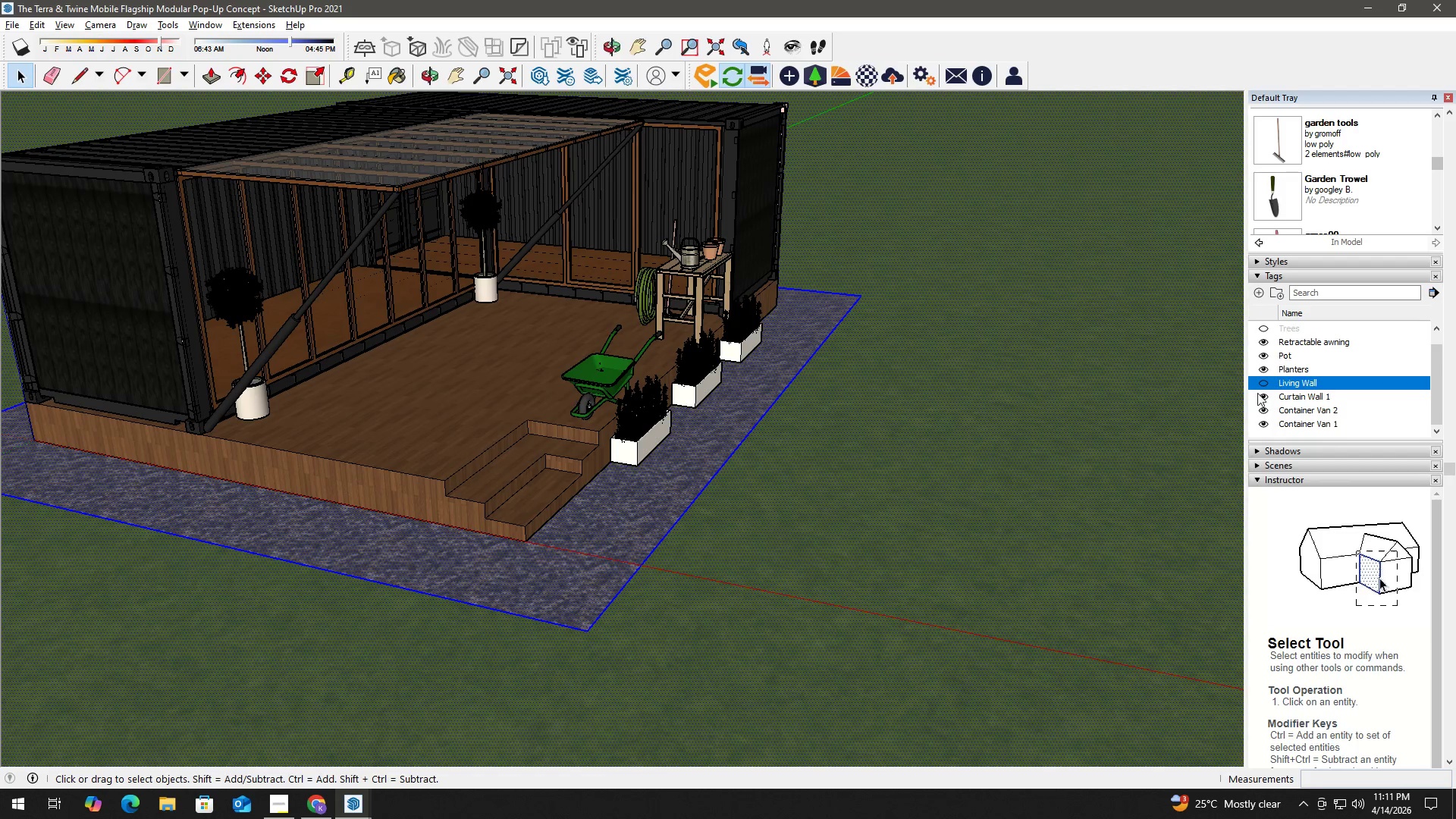 
left_click([1260, 297])
 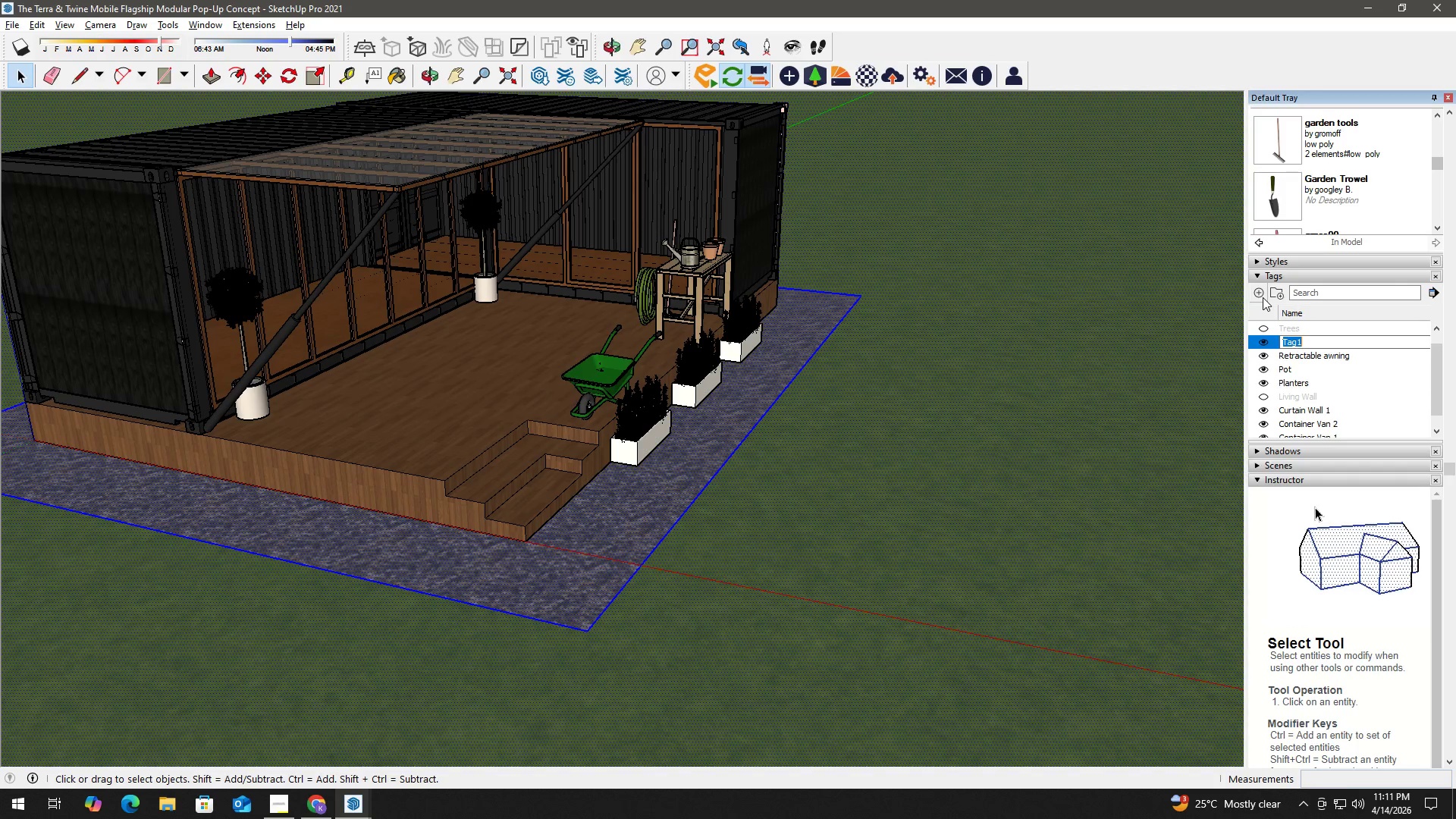 
type(Ground)
 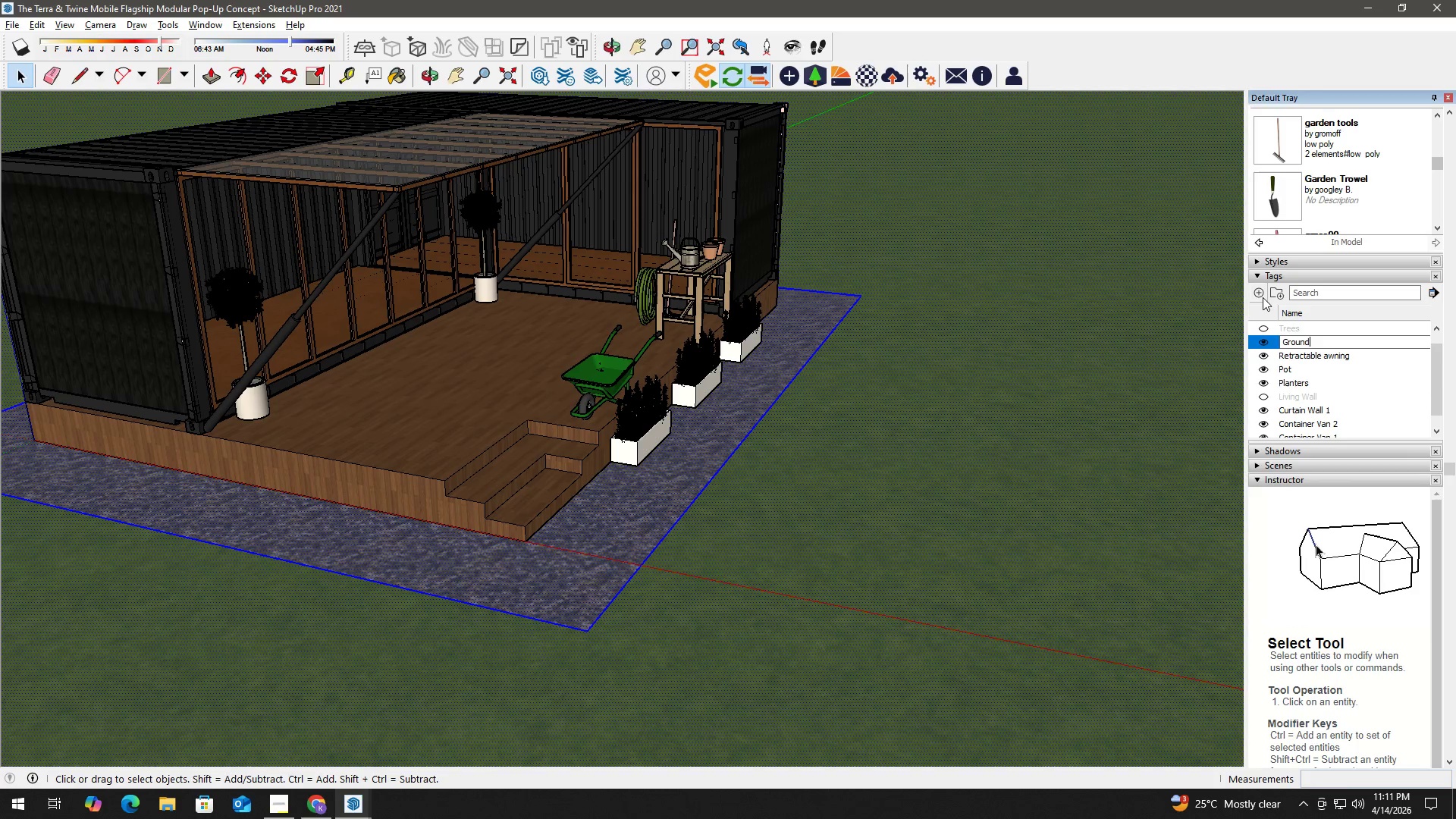 
key(Enter)
 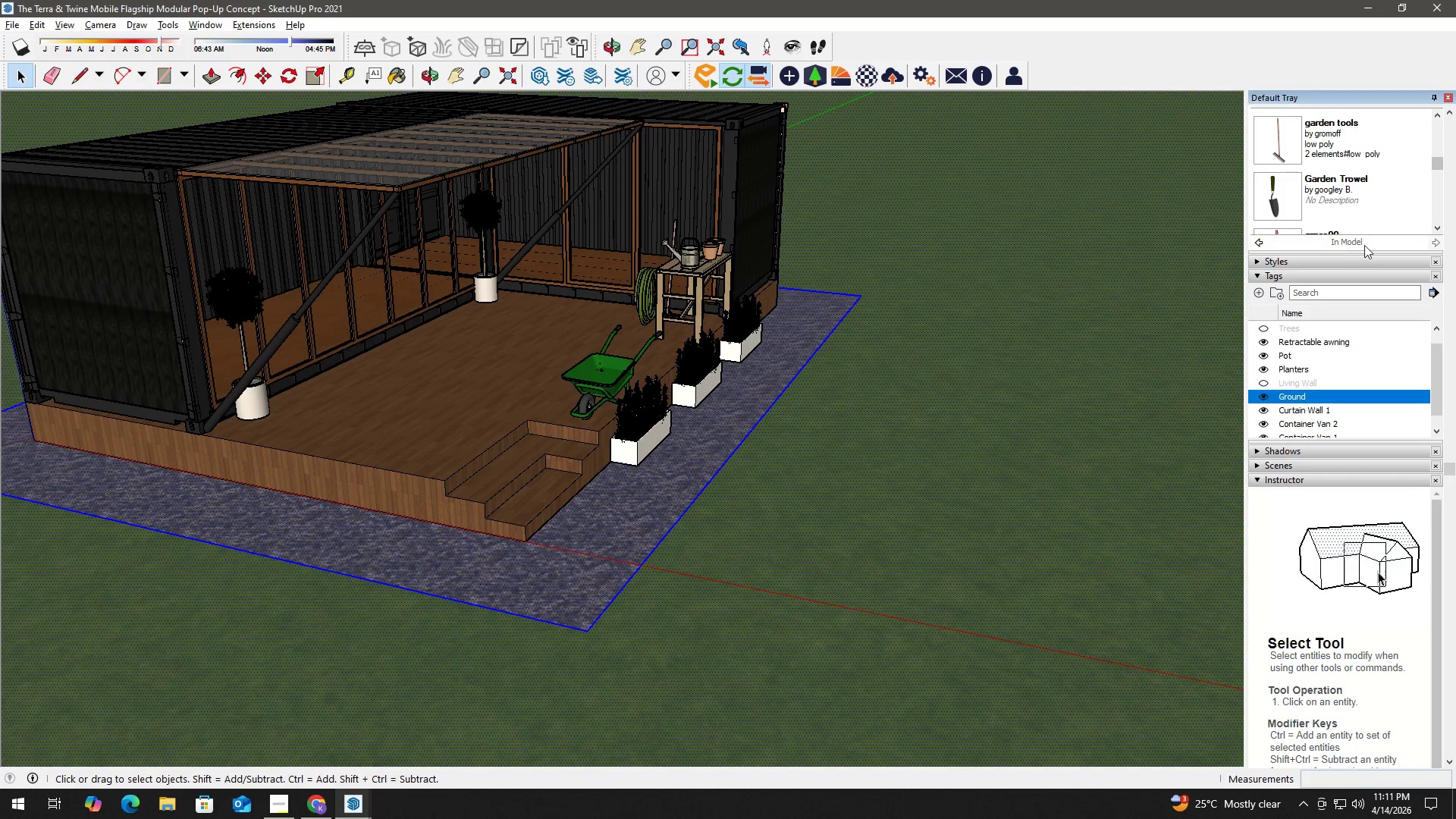 
scroll: coordinate [1447, 228], scroll_direction: up, amount: 9.0
 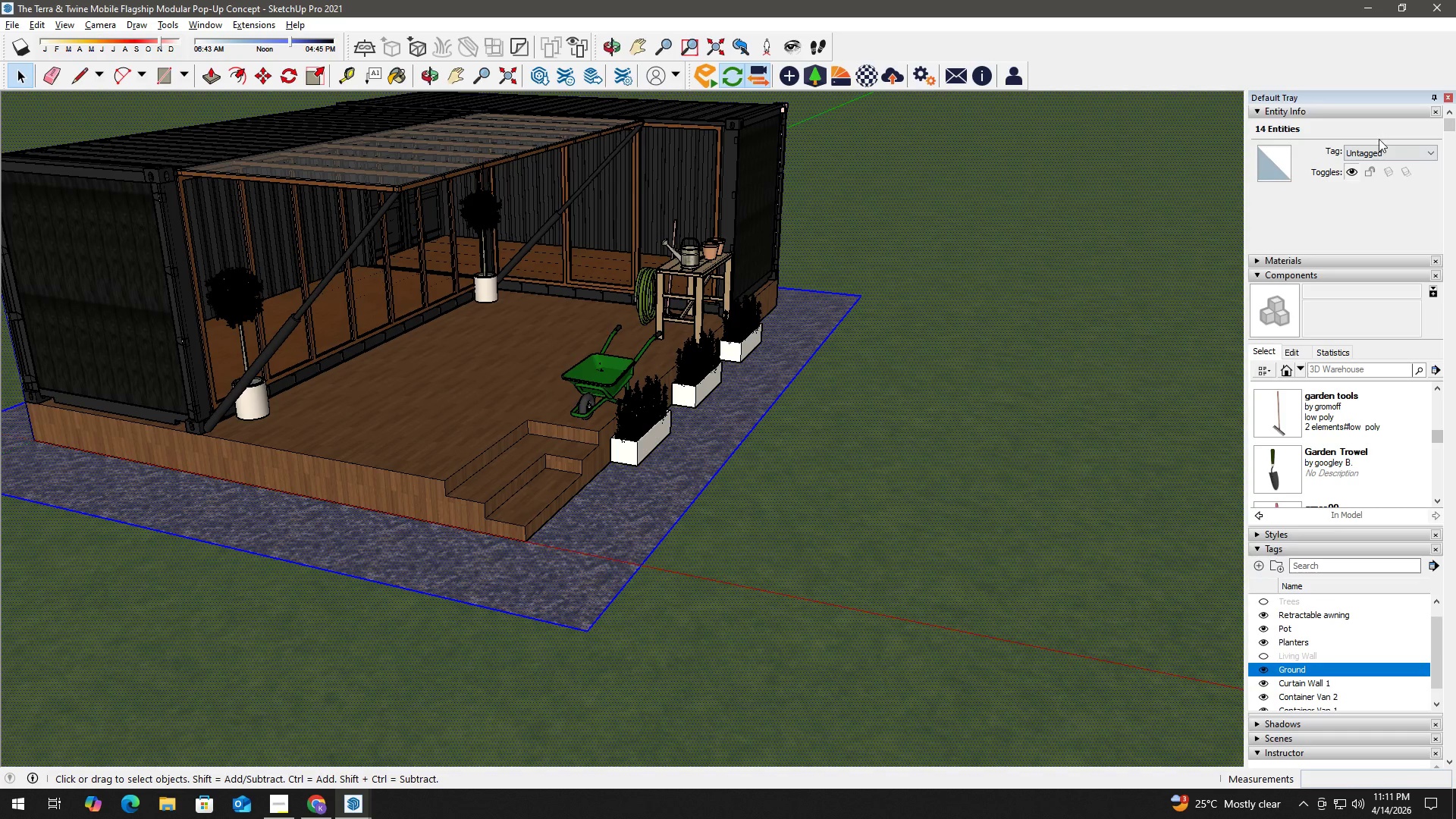 
left_click([1379, 149])
 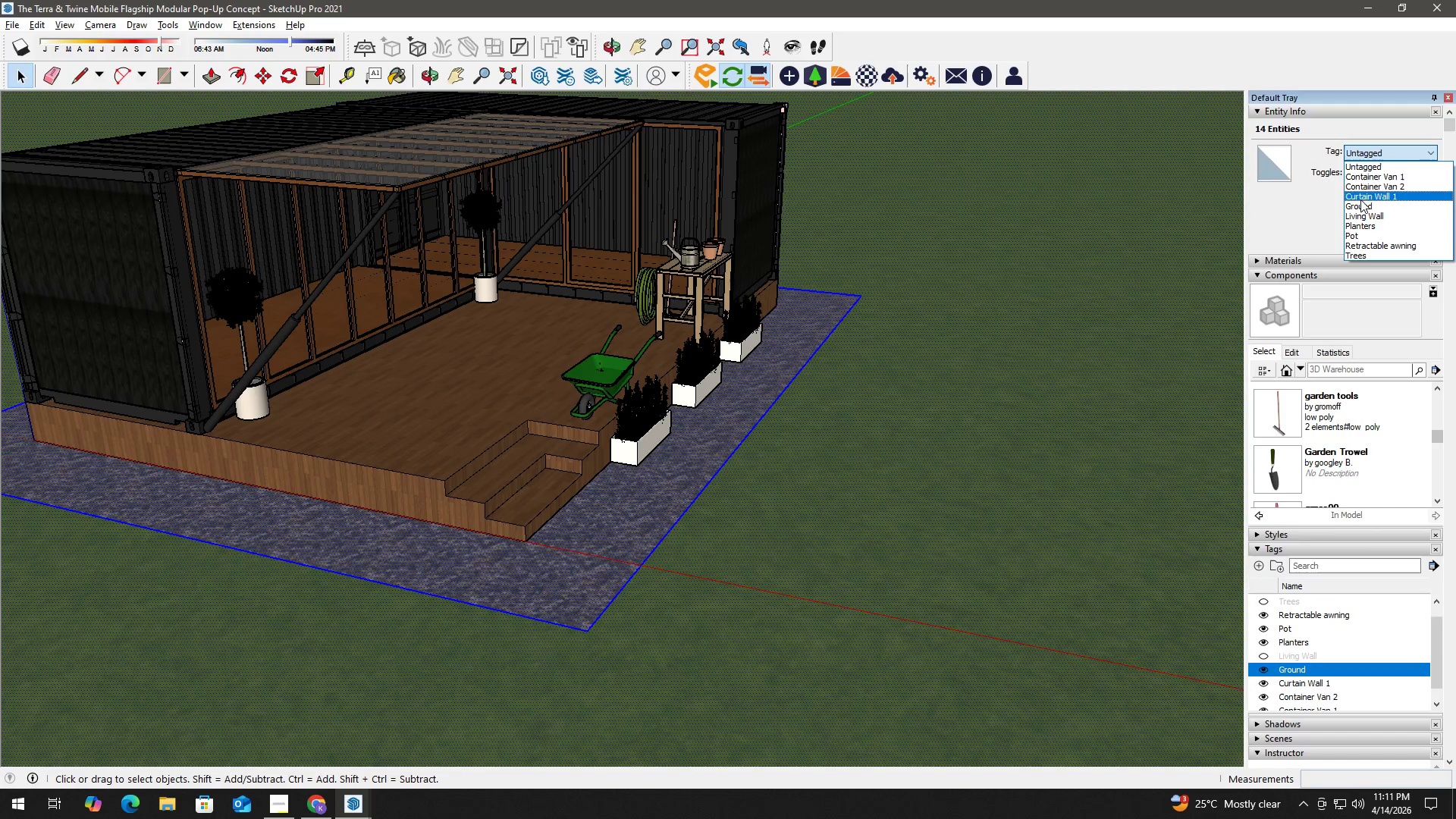 
left_click([1360, 202])
 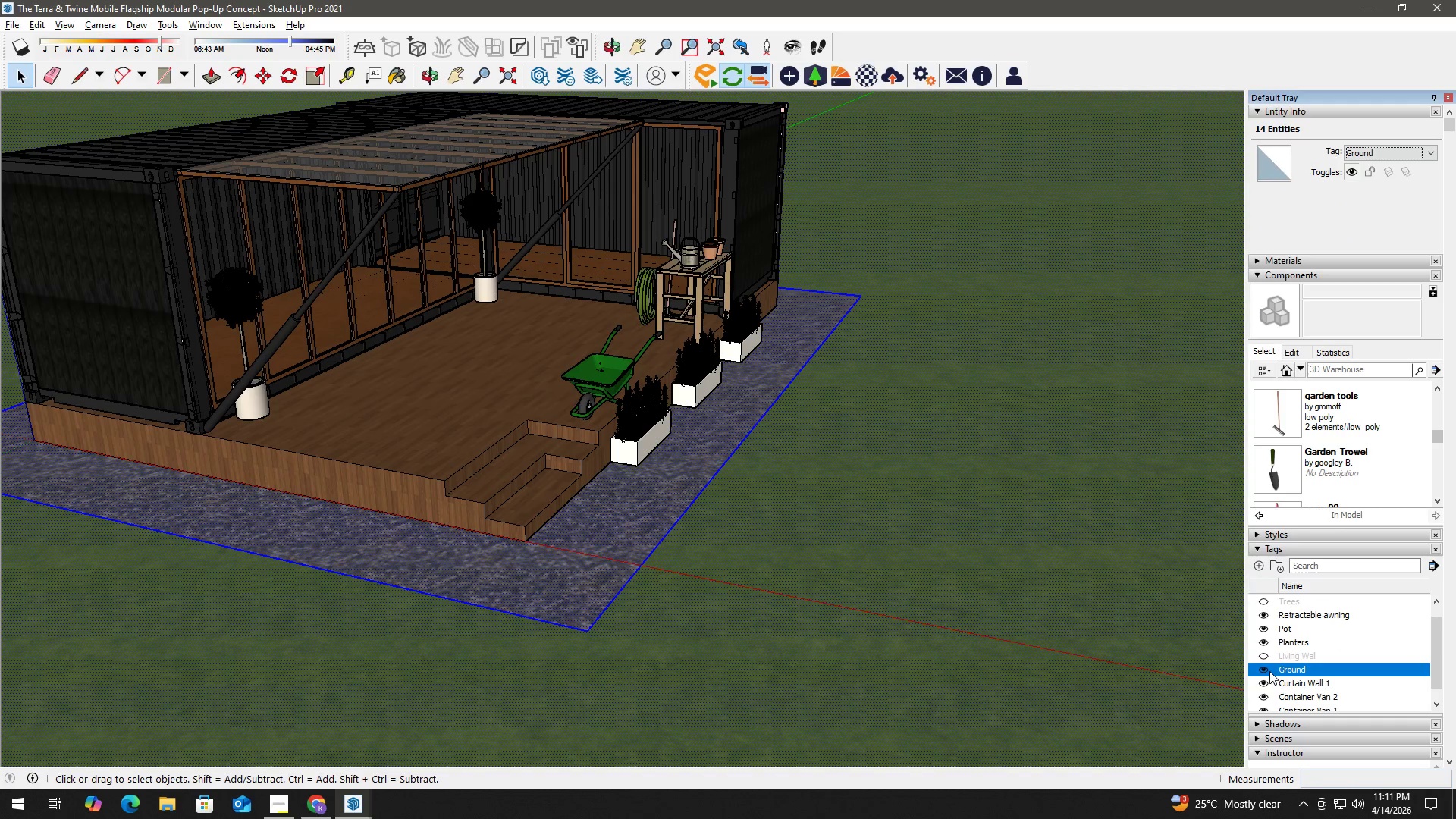 
left_click([1264, 673])
 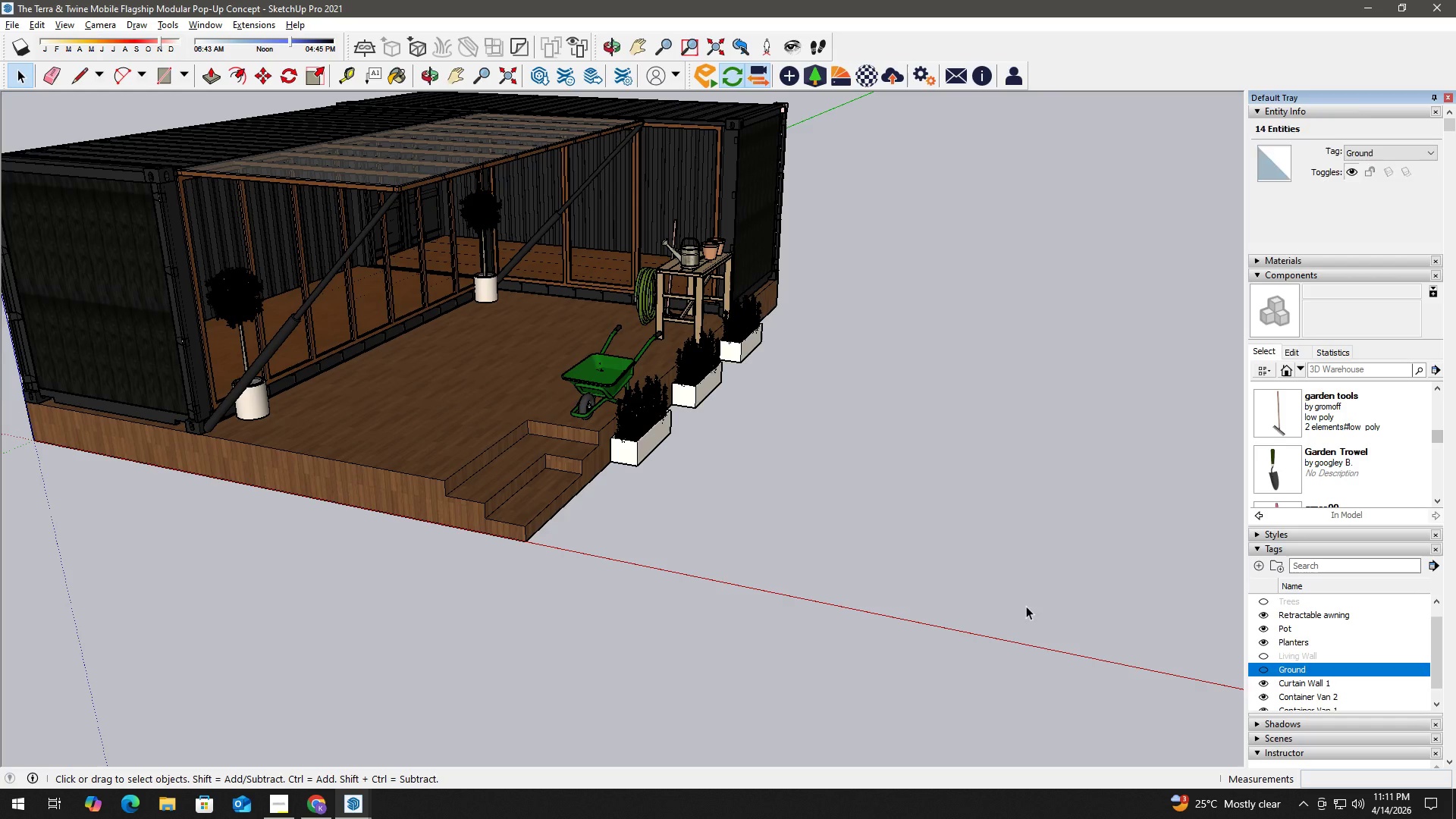 
left_click([922, 561])
 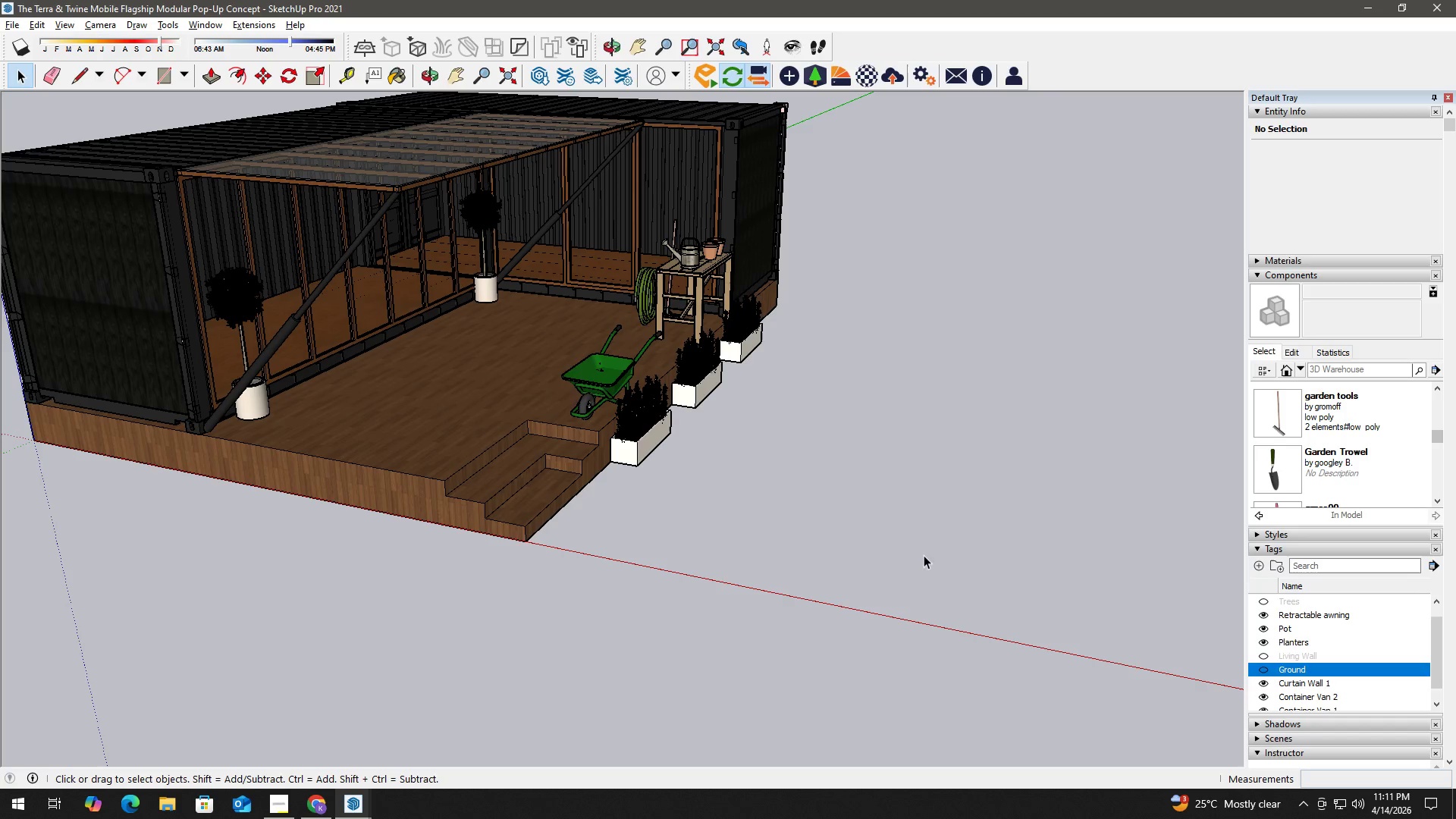 
key(H)
 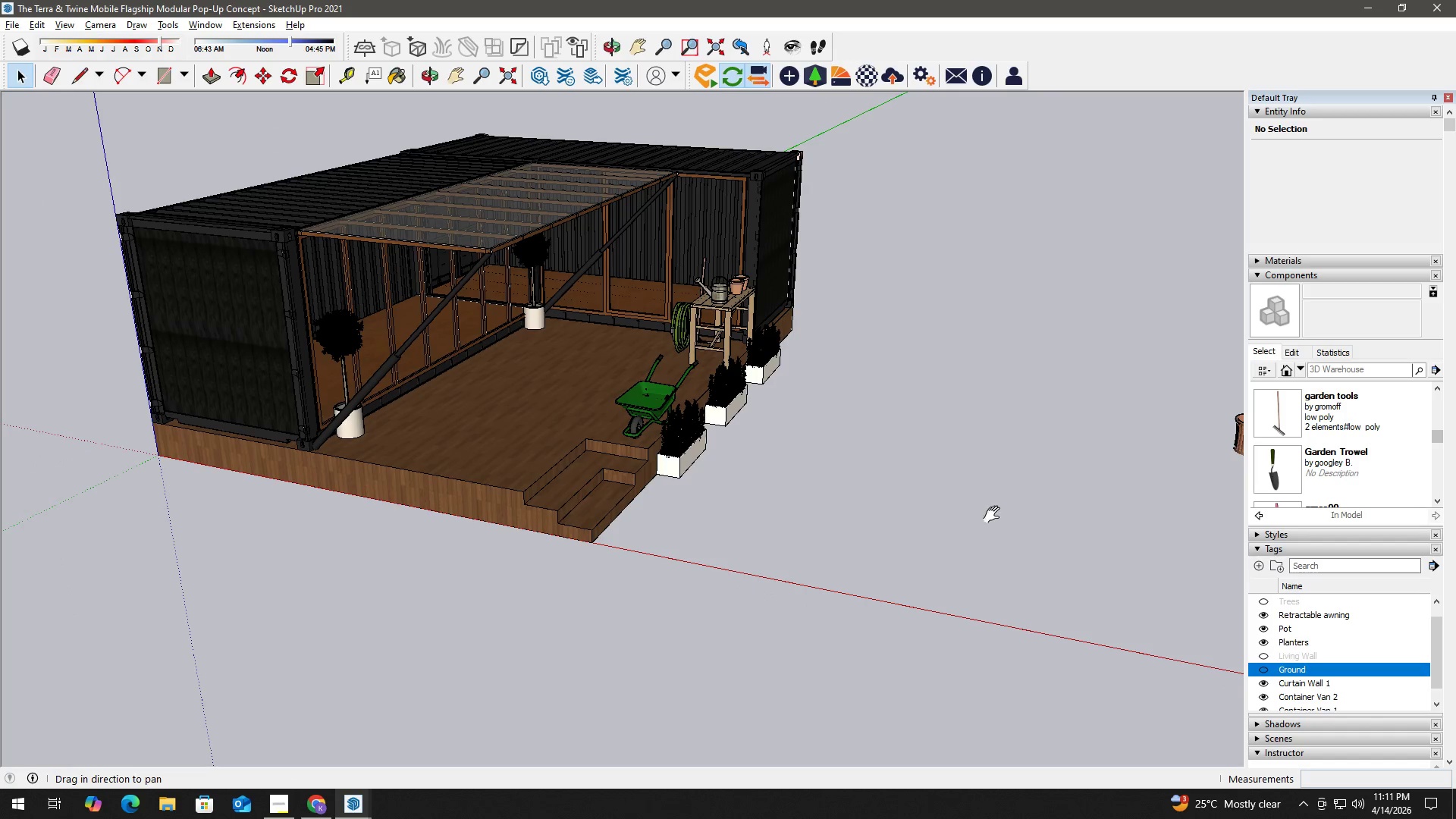 
left_click_drag(start_coordinate=[995, 515], to_coordinate=[587, 463])
 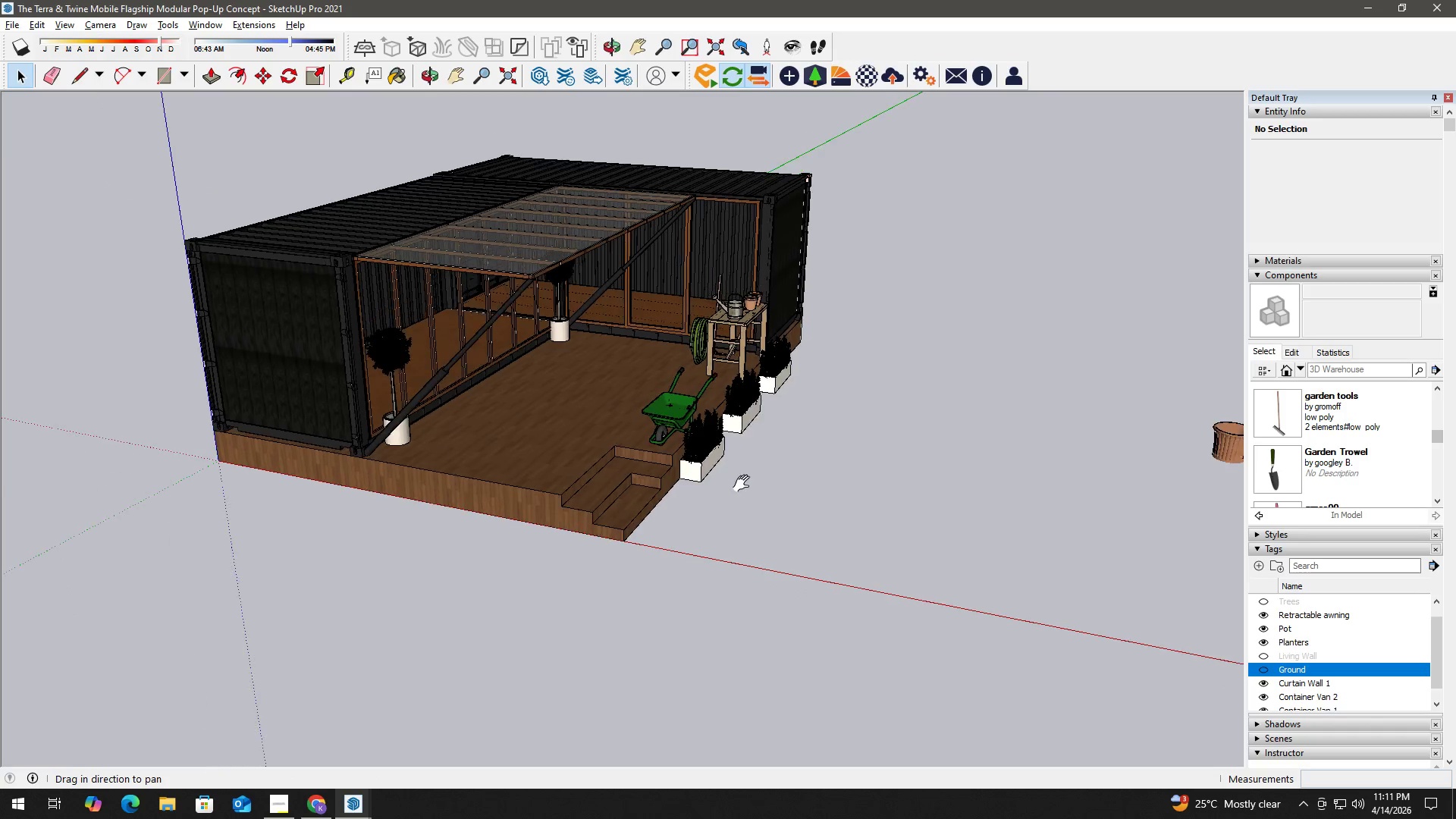 
scroll: coordinate [948, 527], scroll_direction: down, amount: 10.0
 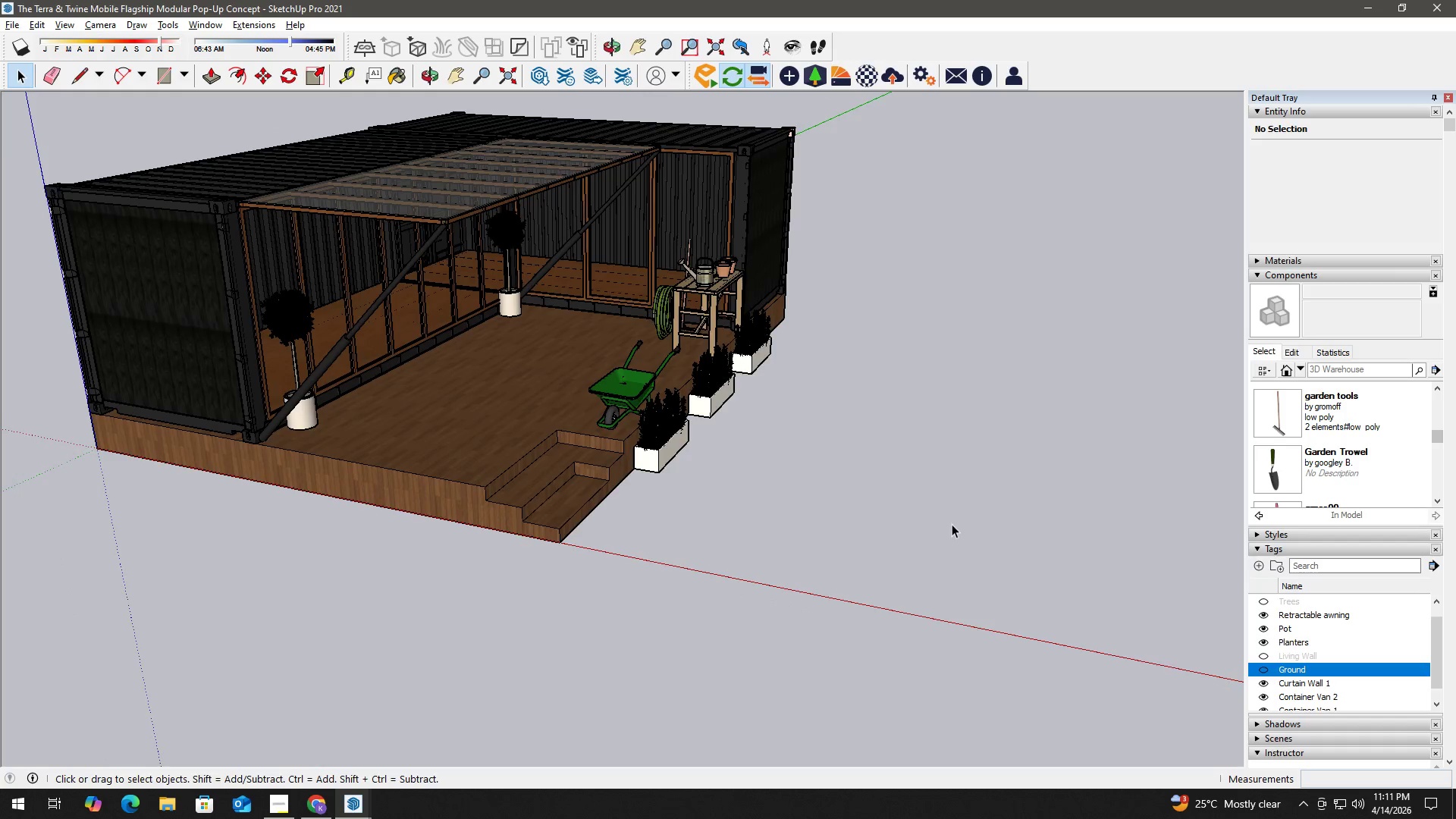 
key(Space)
 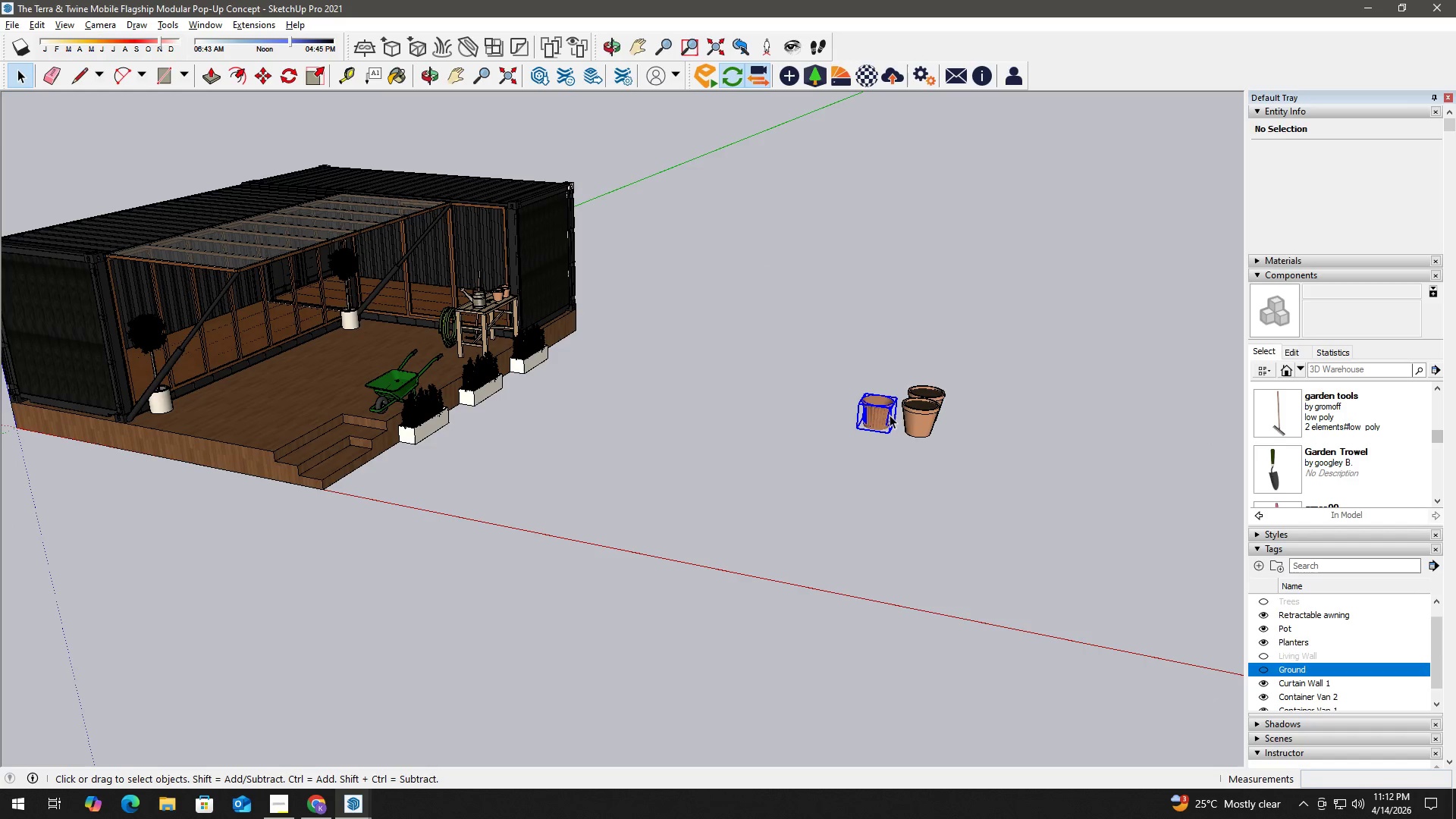 
scroll: coordinate [808, 487], scroll_direction: down, amount: 8.0
 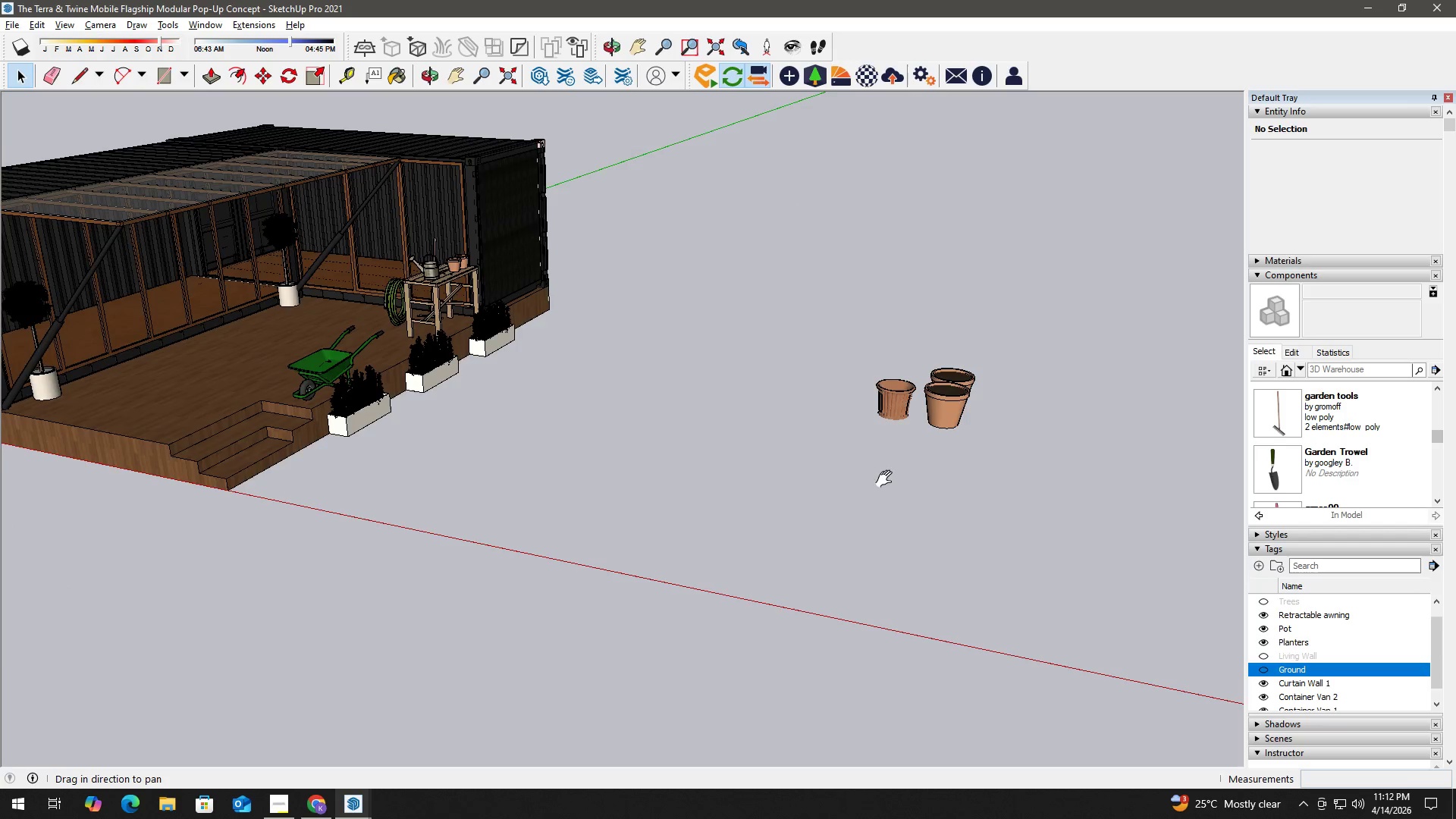 
hold_key(key=ControlLeft, duration=0.58)
double_click([933, 392])
 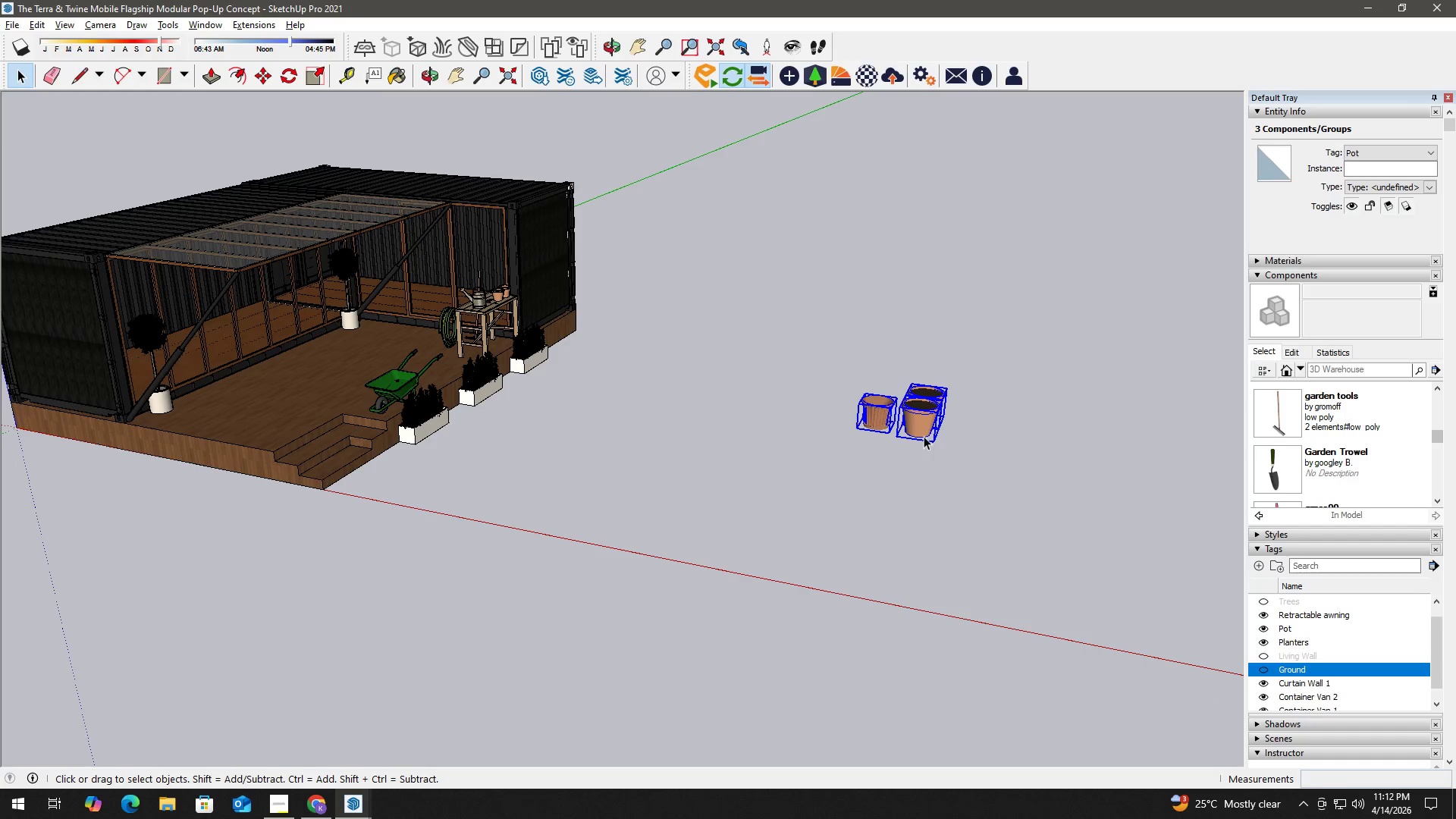 
key(M)
 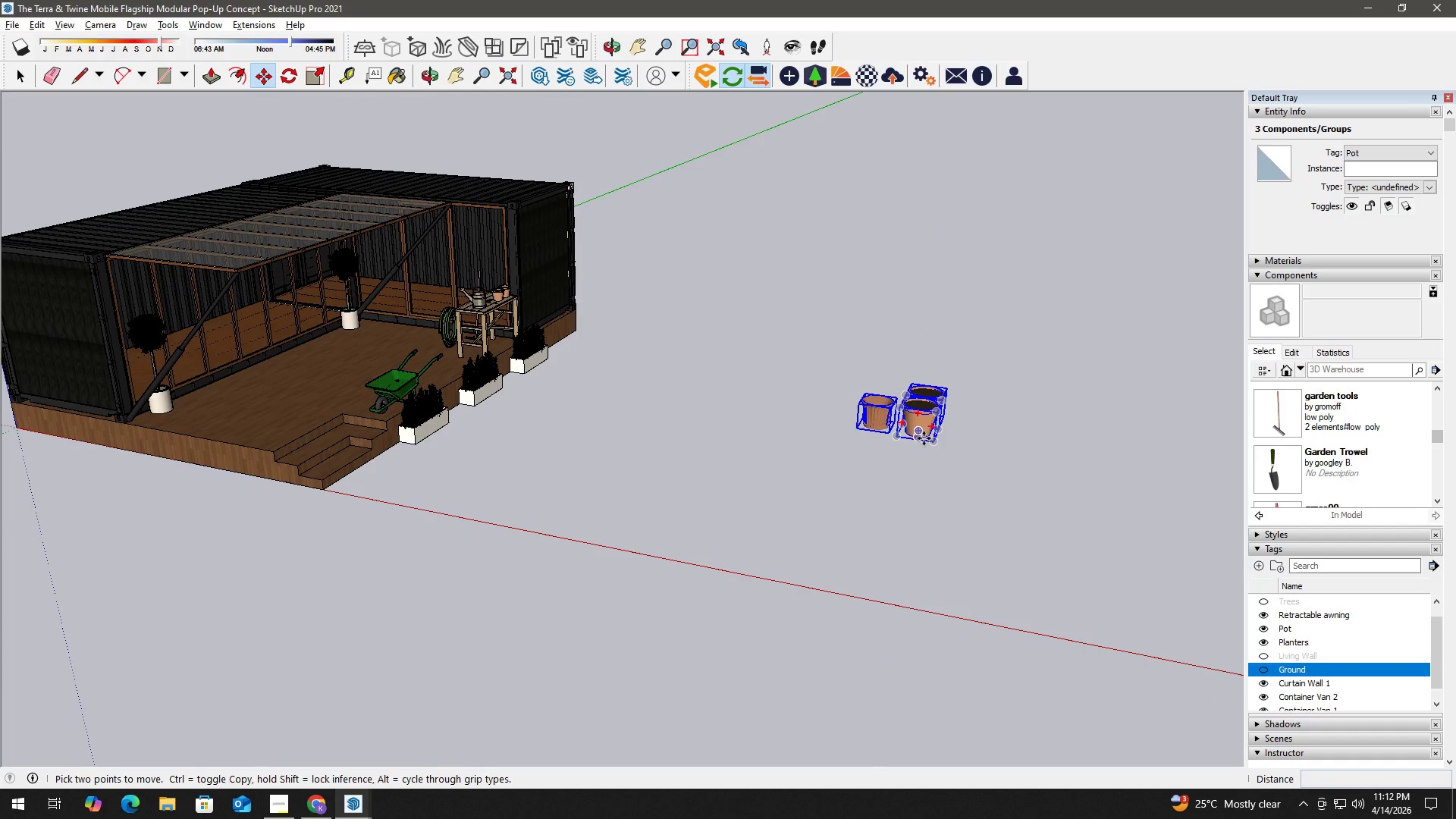 
left_click([918, 438])
 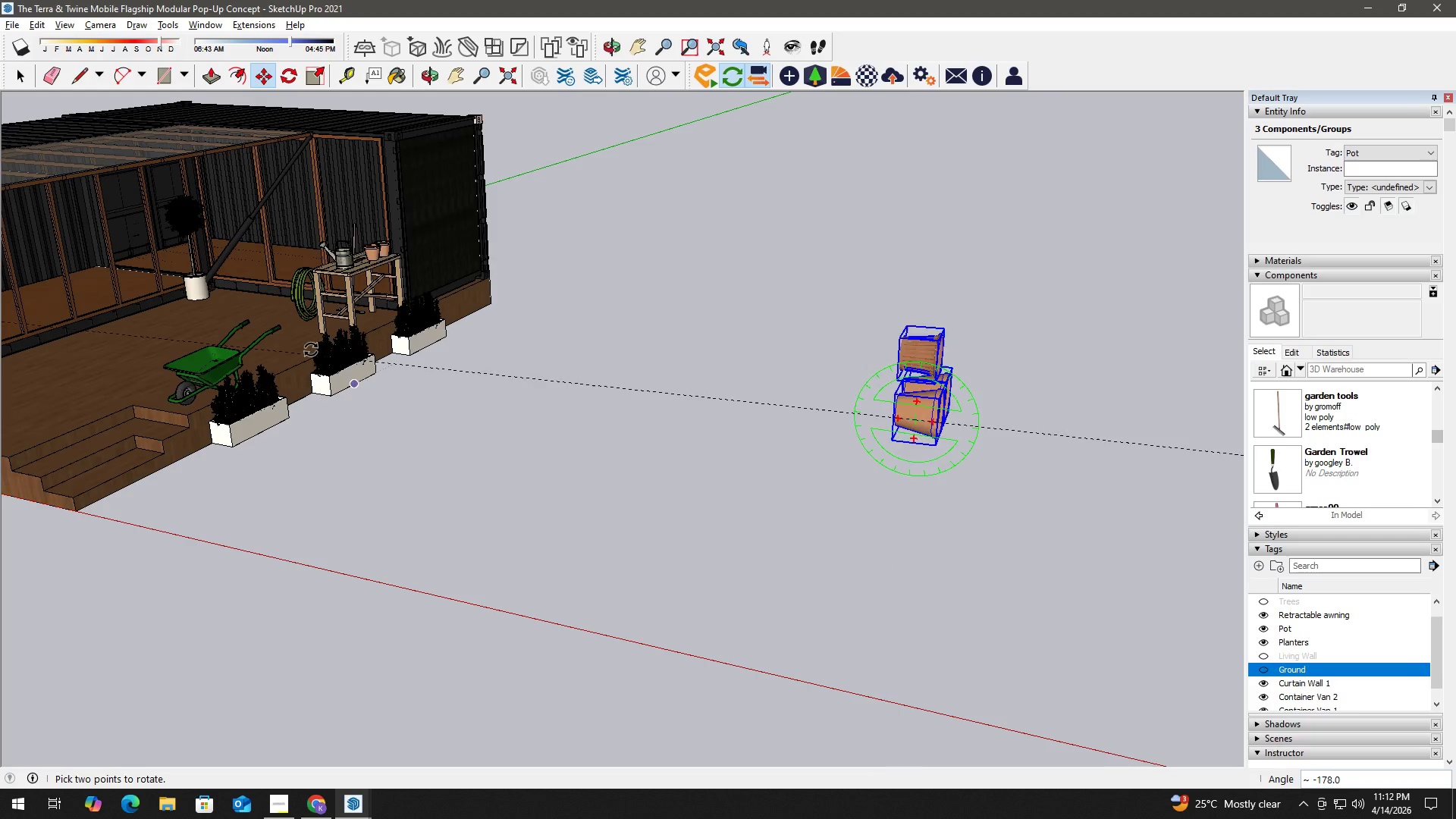 
scroll: coordinate [281, 356], scroll_direction: up, amount: 11.0
 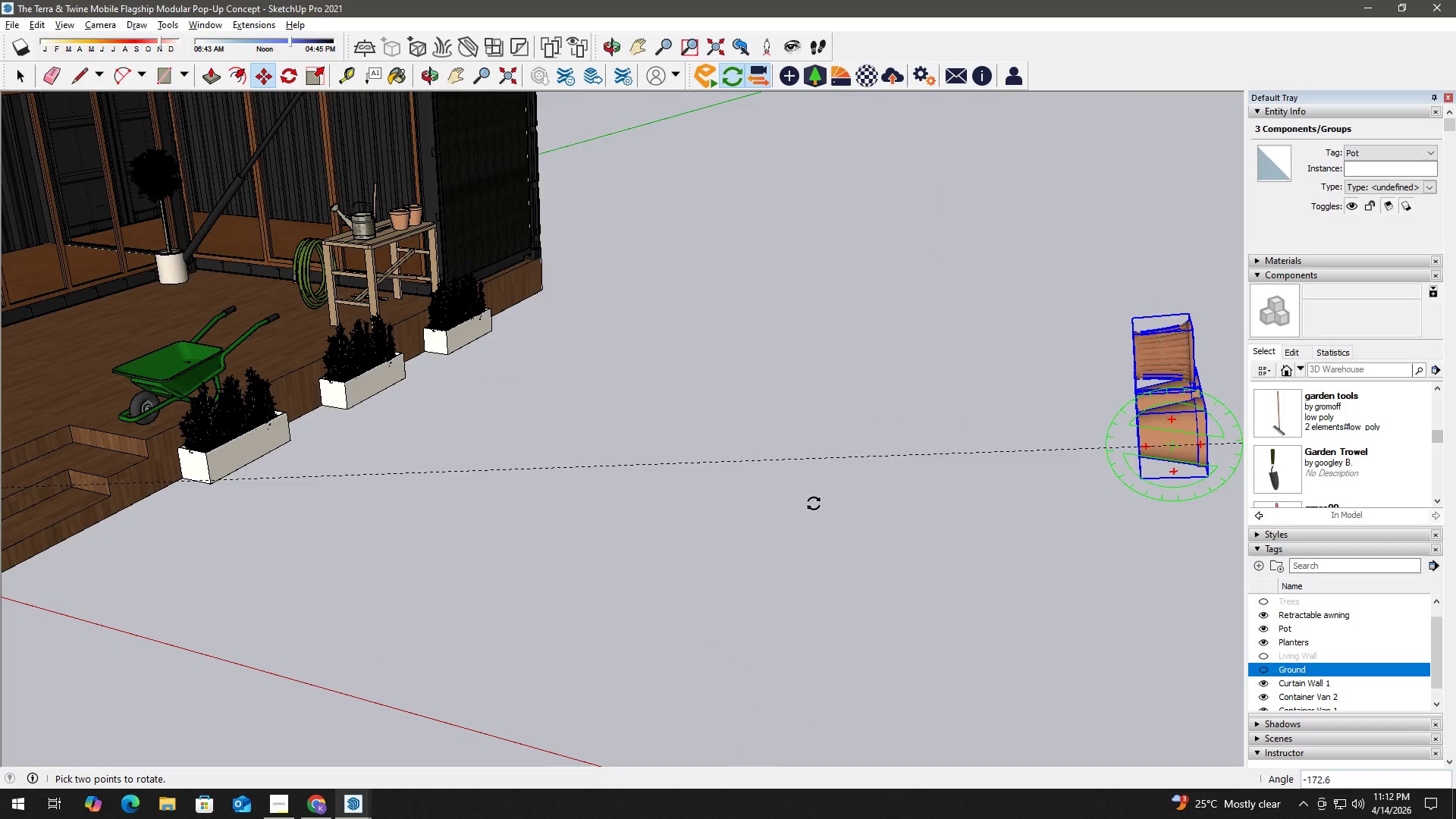 
key(Space)
 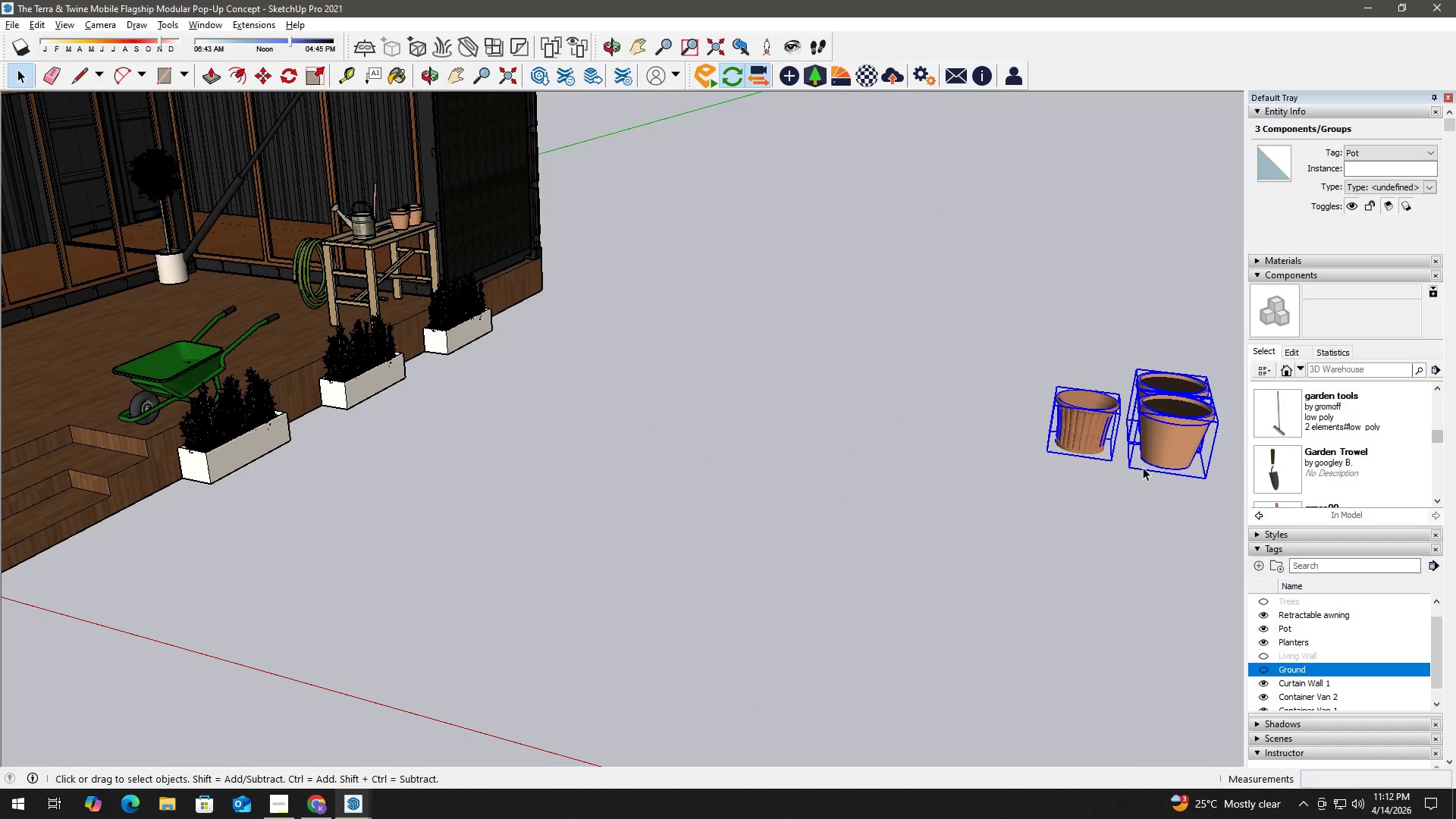 
key(M)
 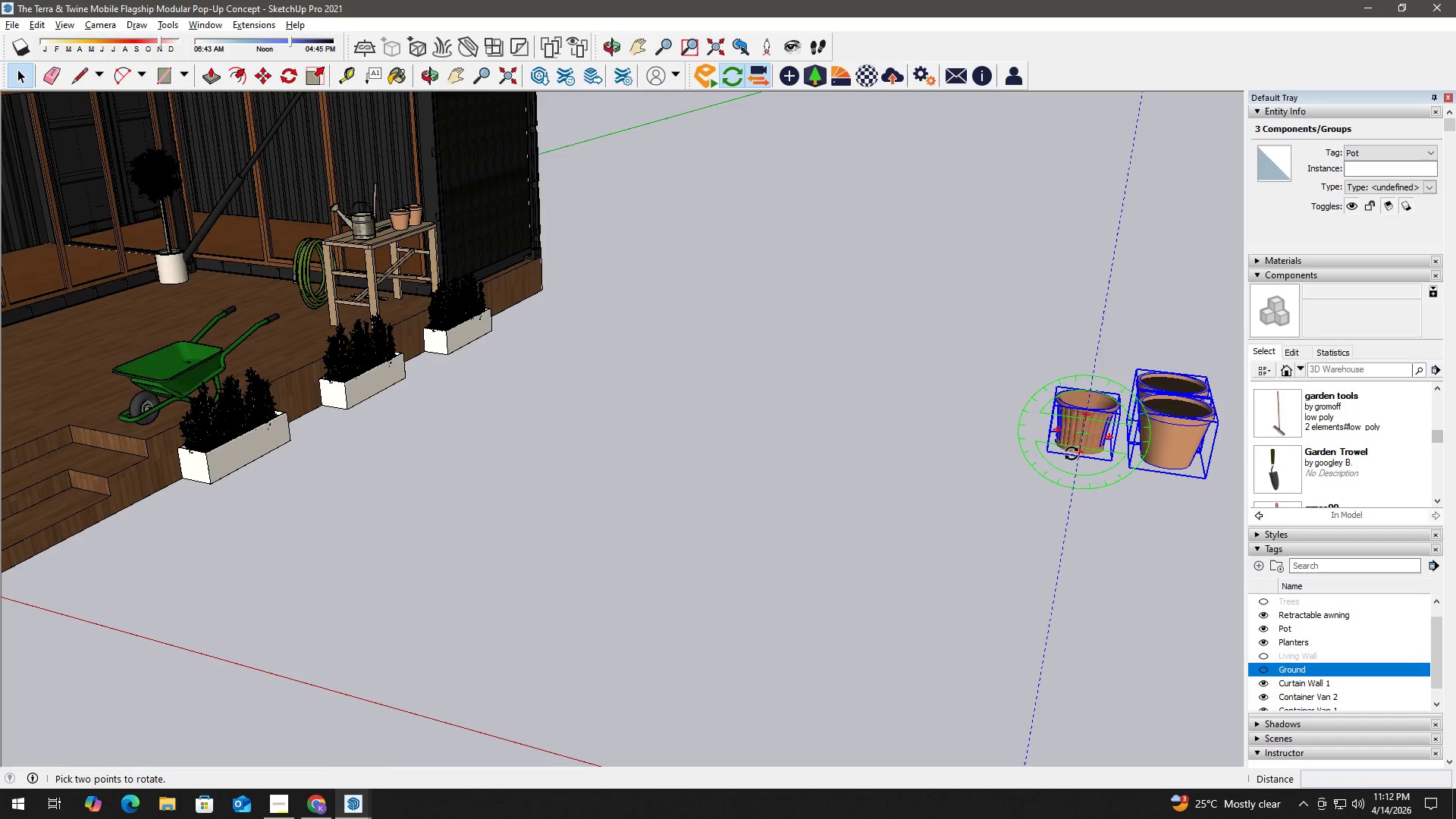 
left_click([1069, 452])
 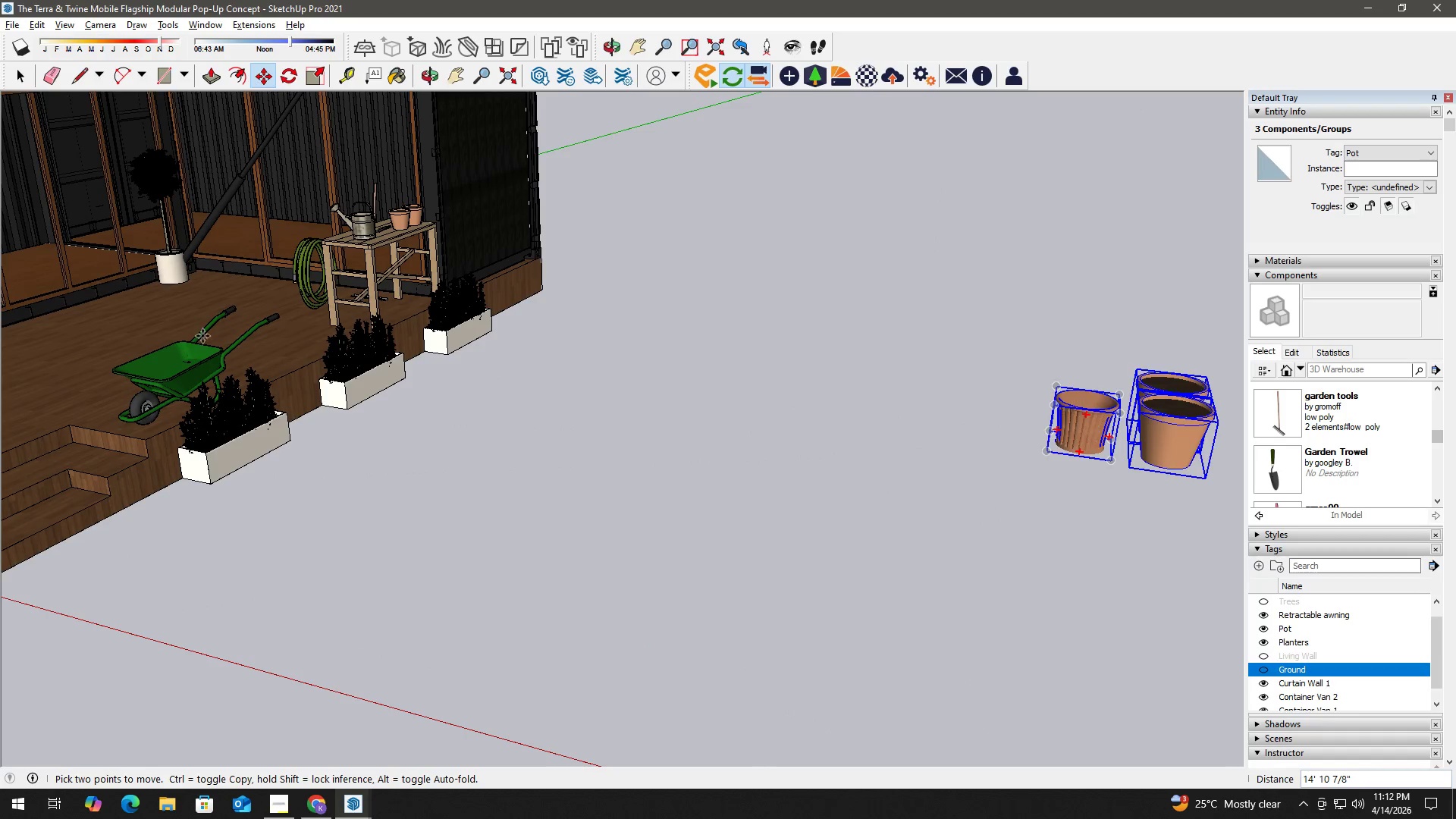 
scroll: coordinate [215, 328], scroll_direction: up, amount: 1.0
 